 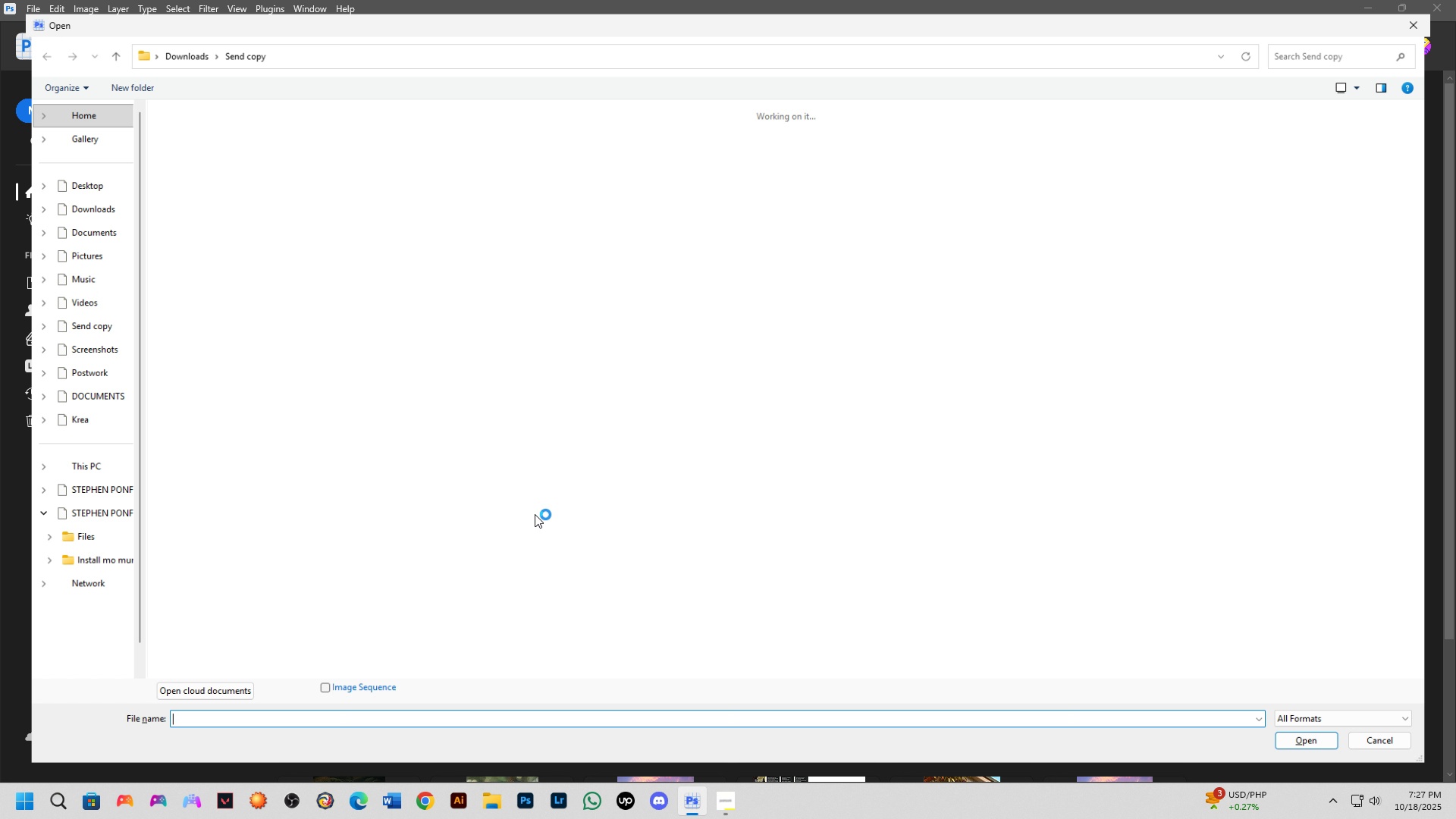 
left_click([53, 175])
 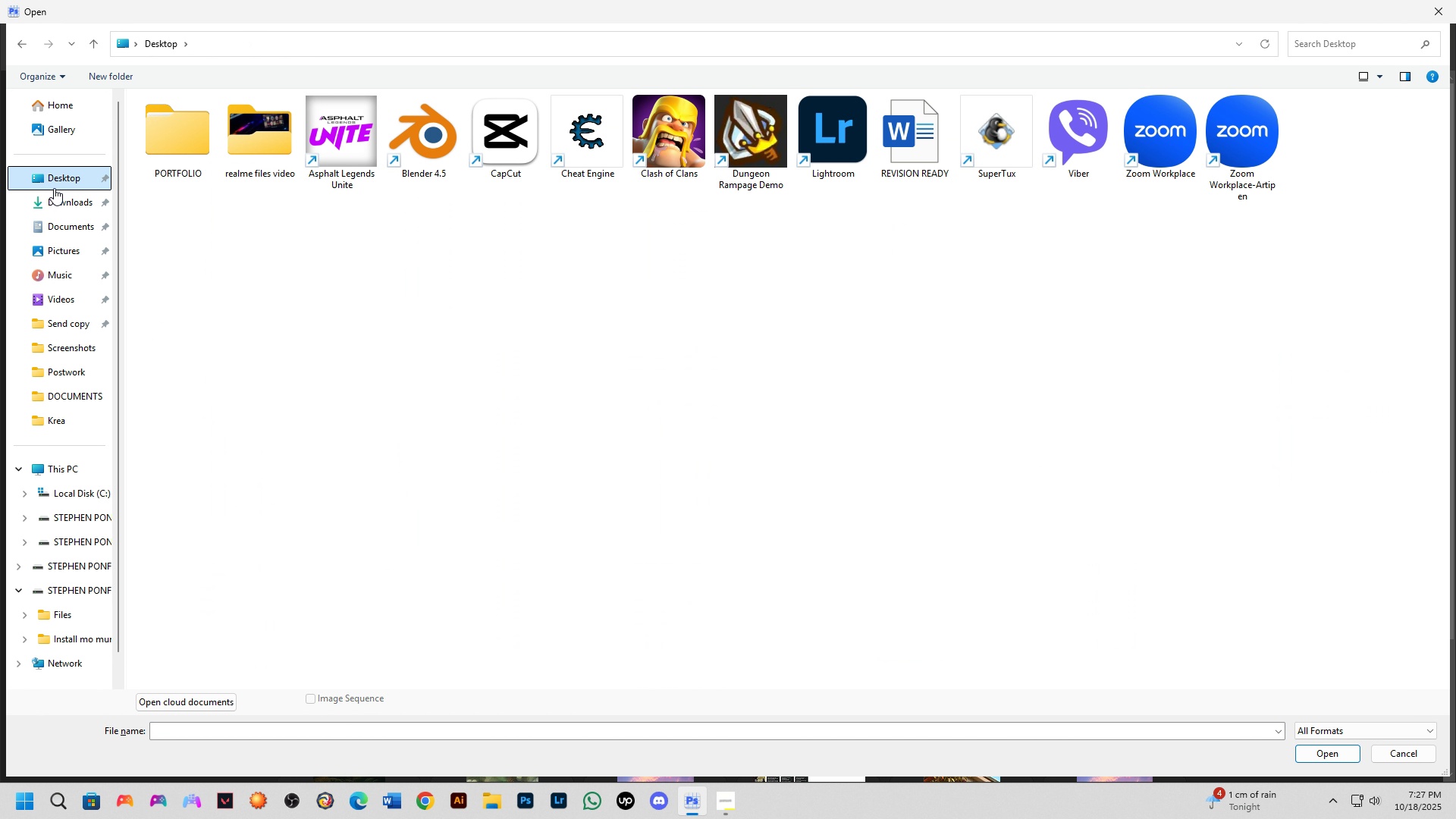 
double_click([56, 199])
 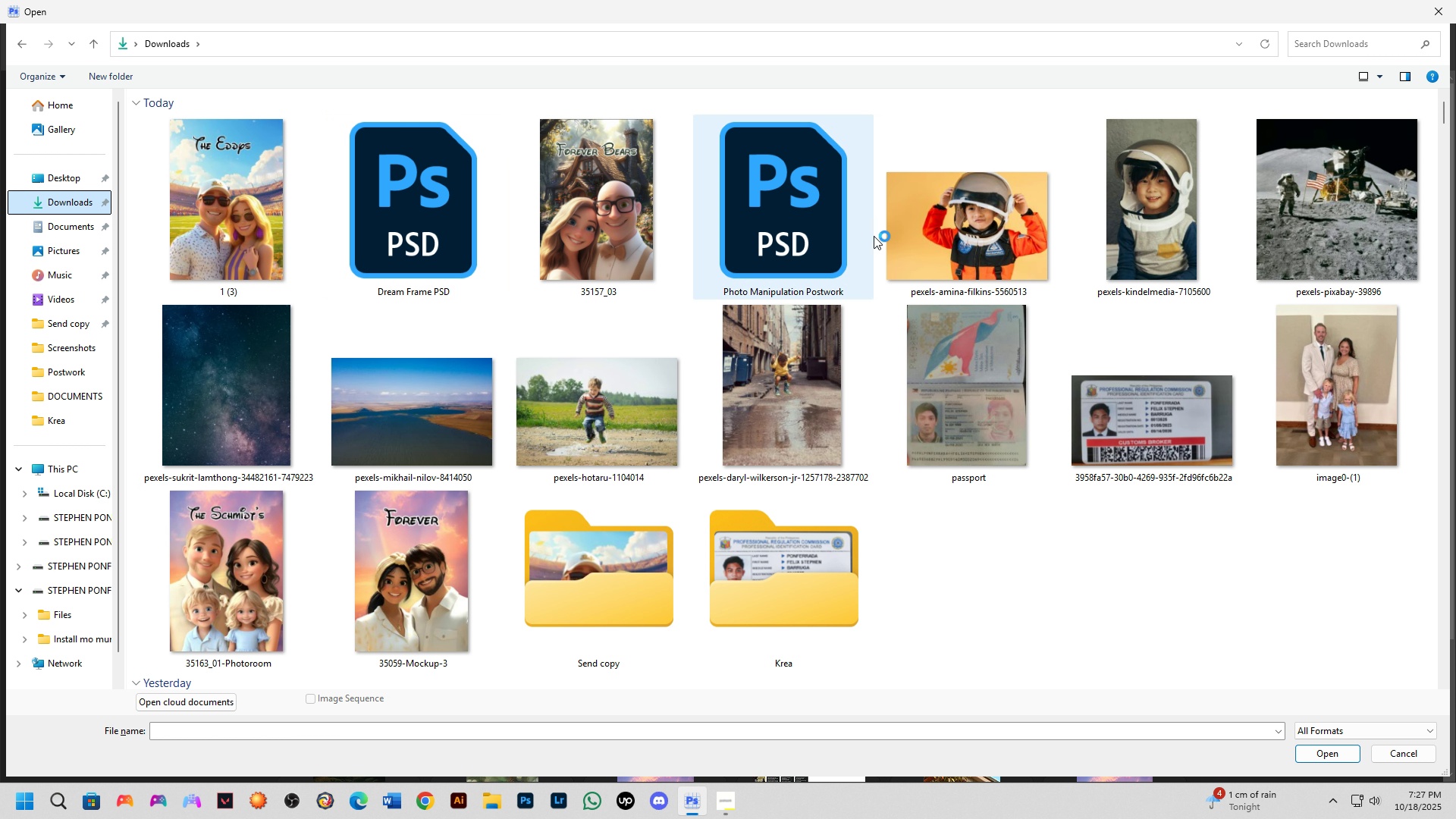 
left_click([809, 228])
 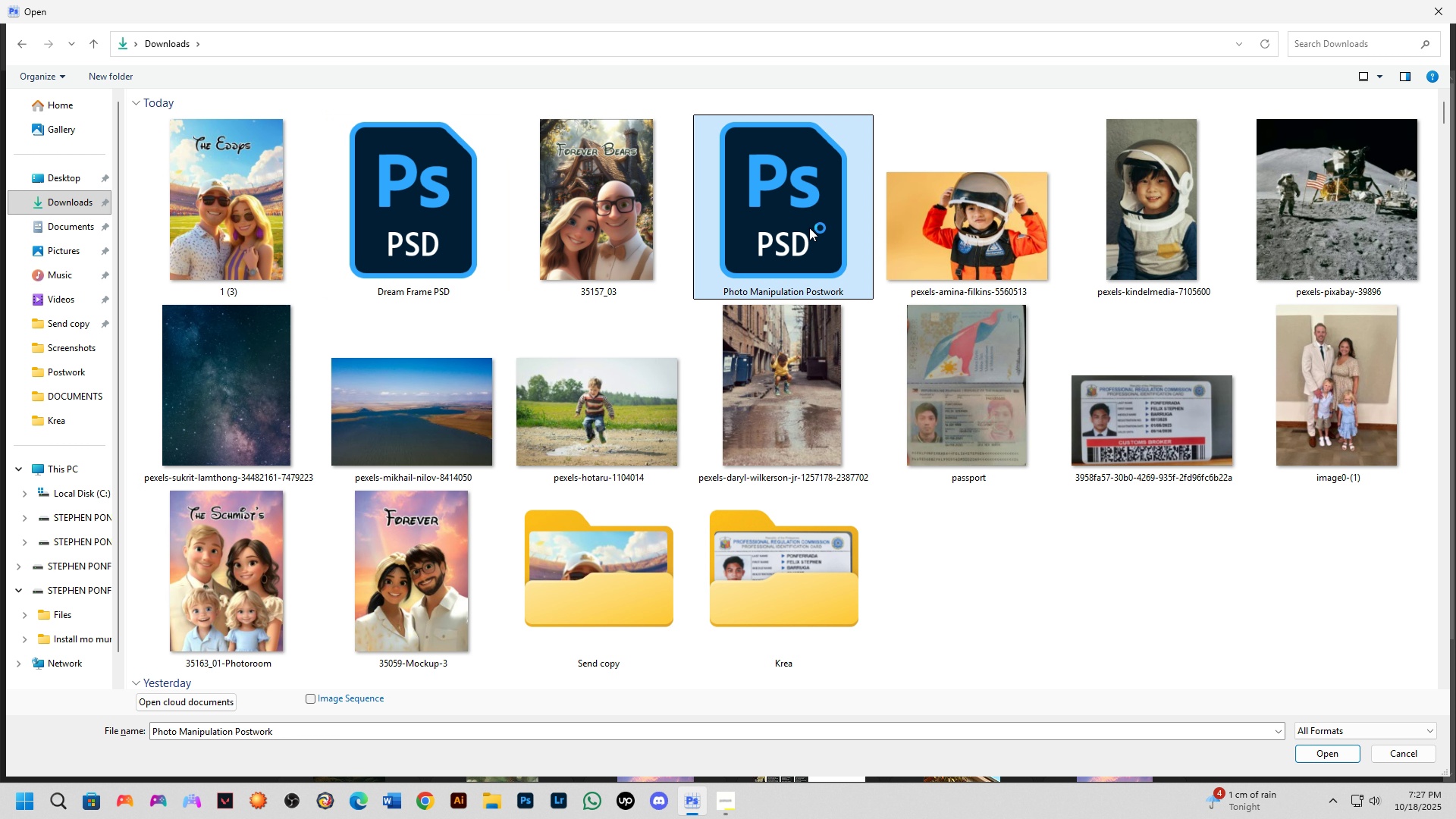 
key(NumpadEnter)
 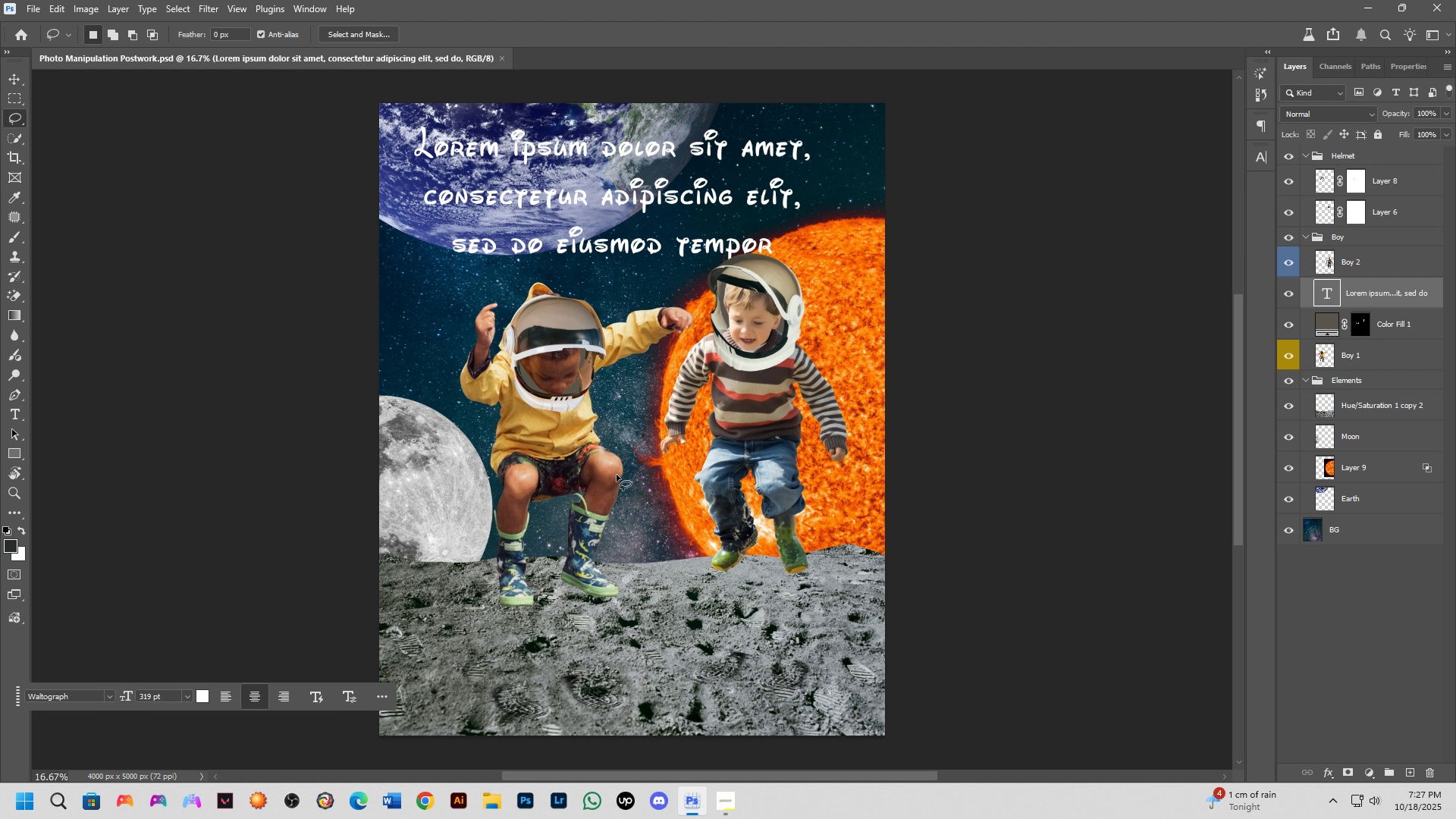 
scroll: coordinate [695, 370], scroll_direction: down, amount: 2.0
 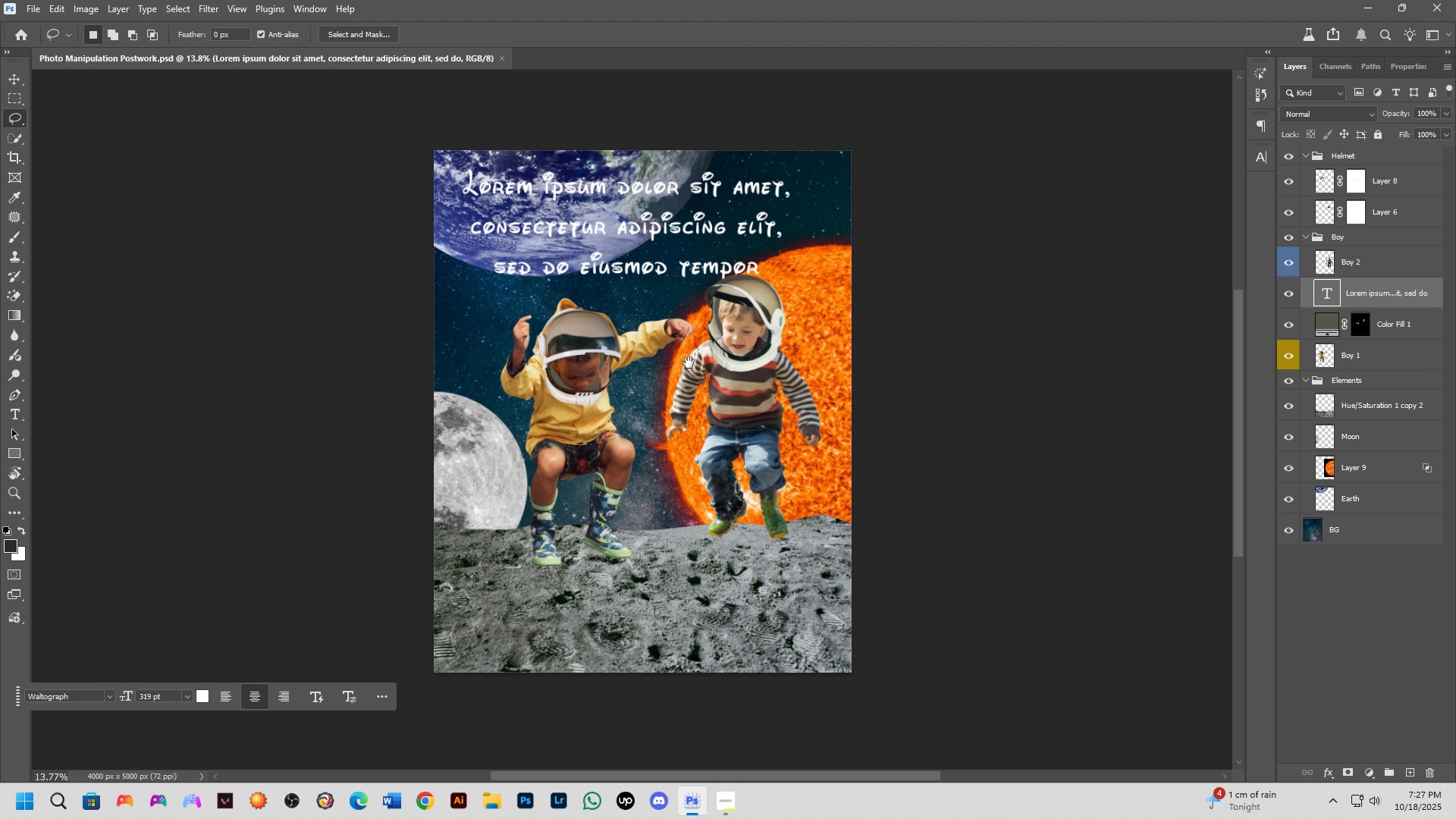 
hold_key(key=Space, duration=0.61)
 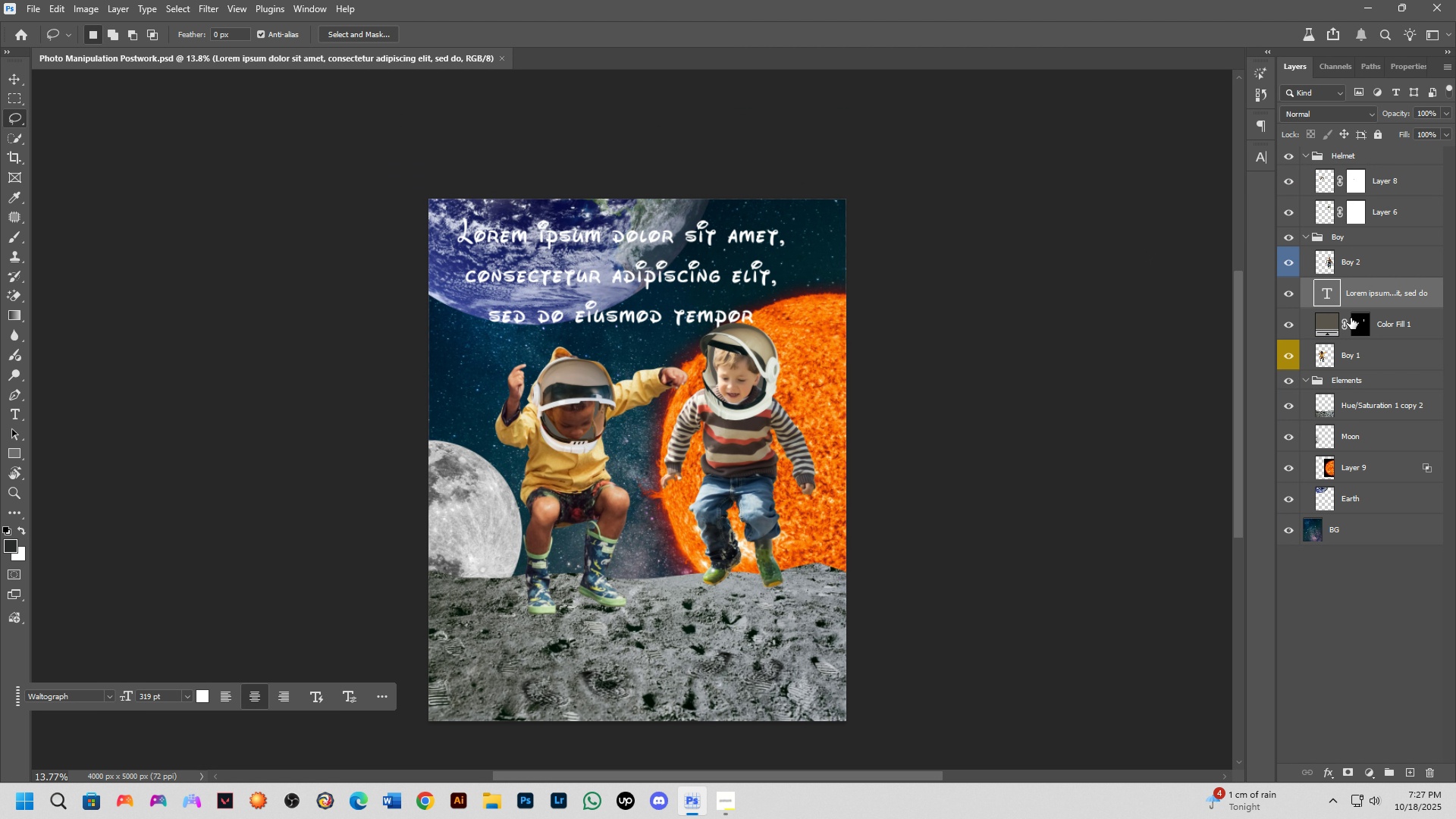 
left_click_drag(start_coordinate=[689, 361], to_coordinate=[683, 410])
 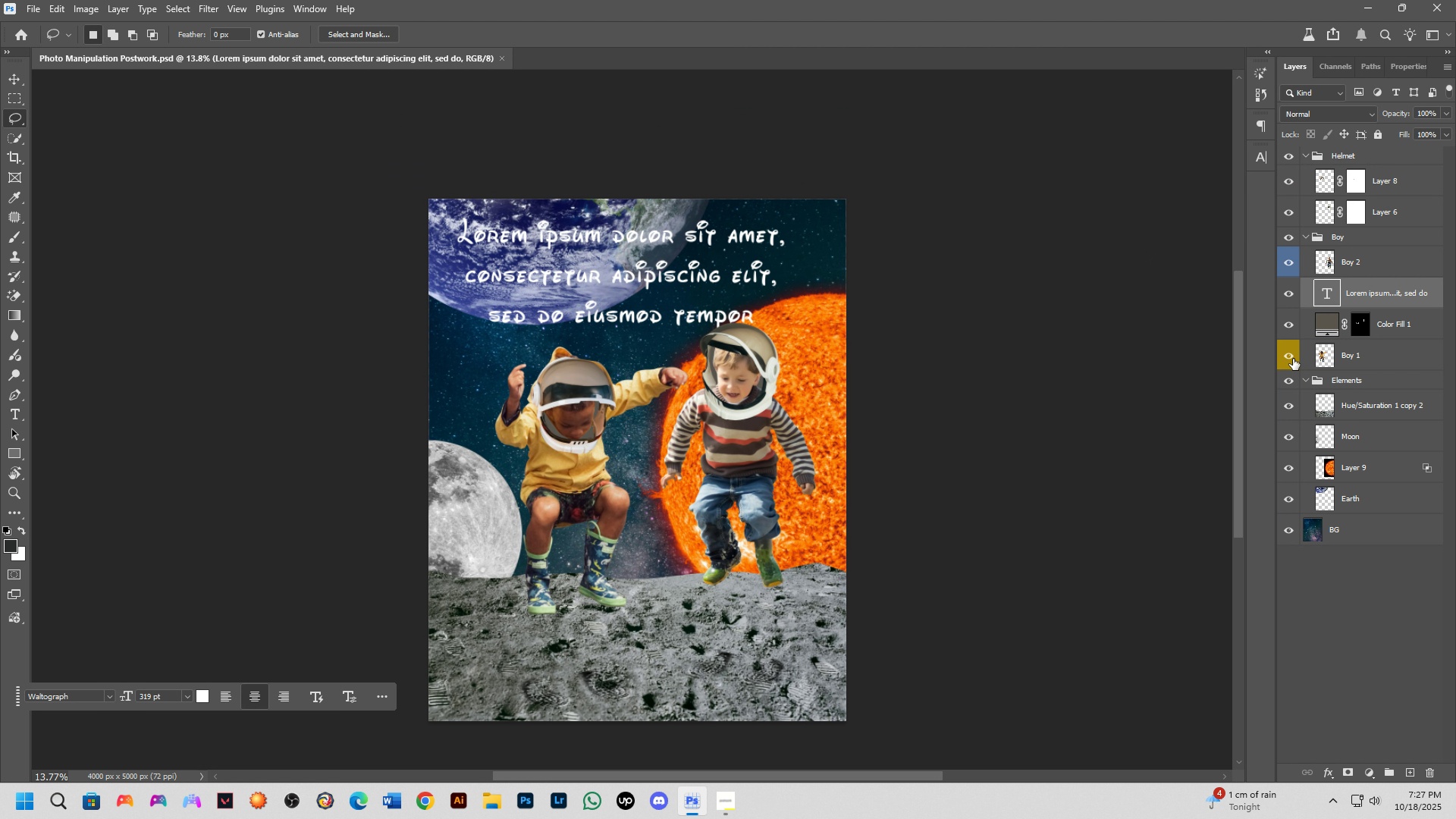 
key(Backspace)
 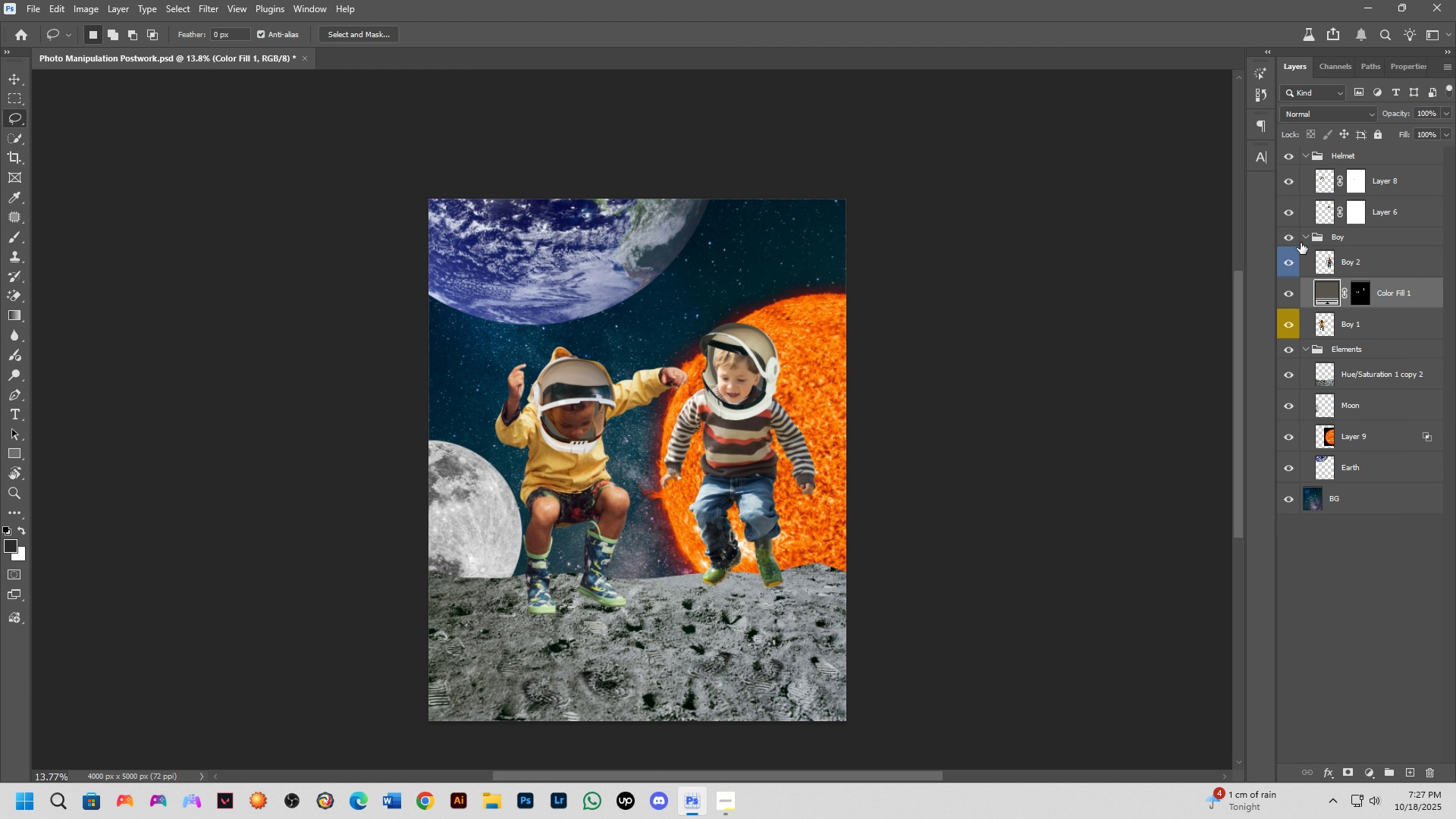 
left_click([1303, 240])
 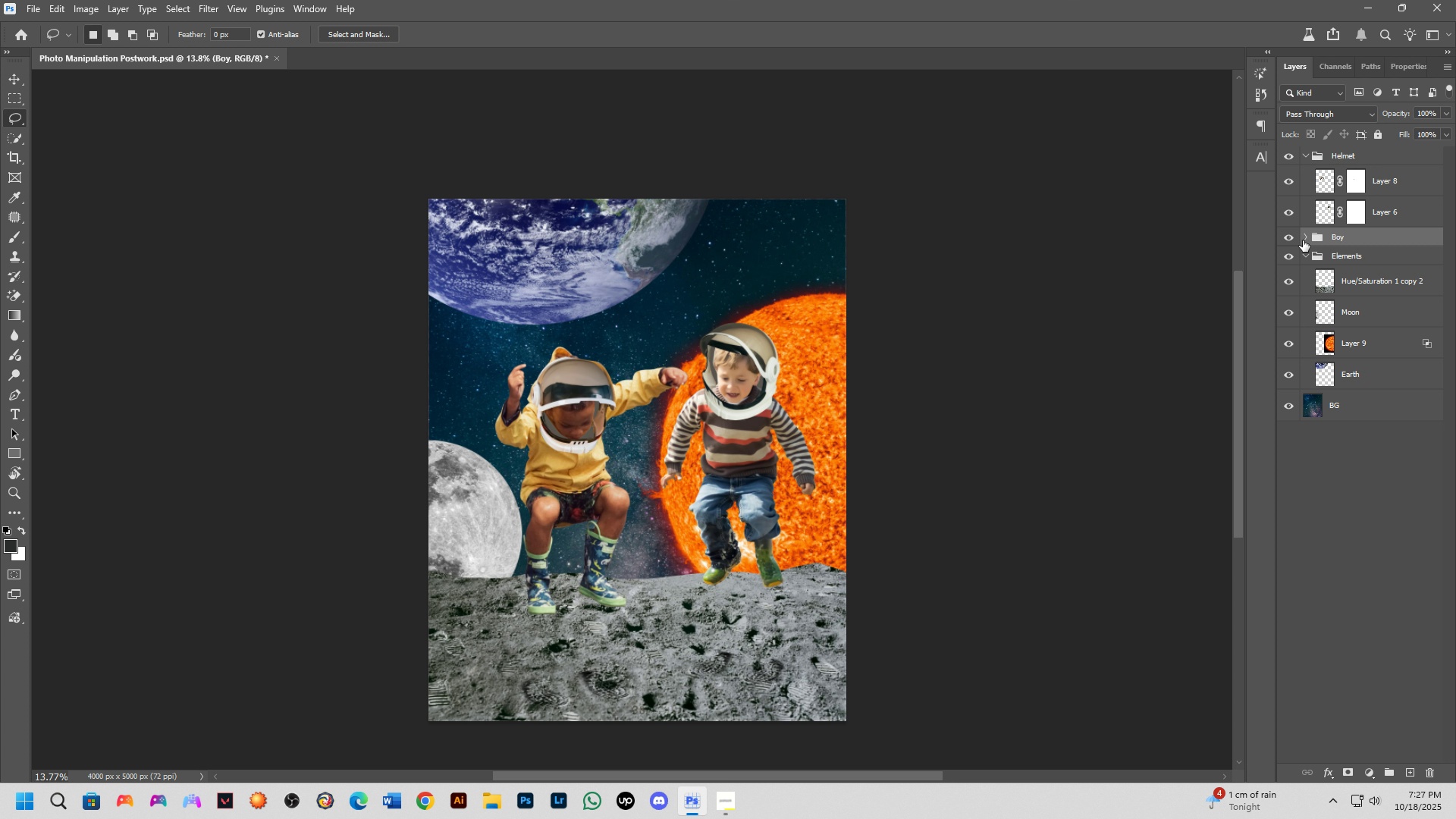 
left_click([1303, 240])
 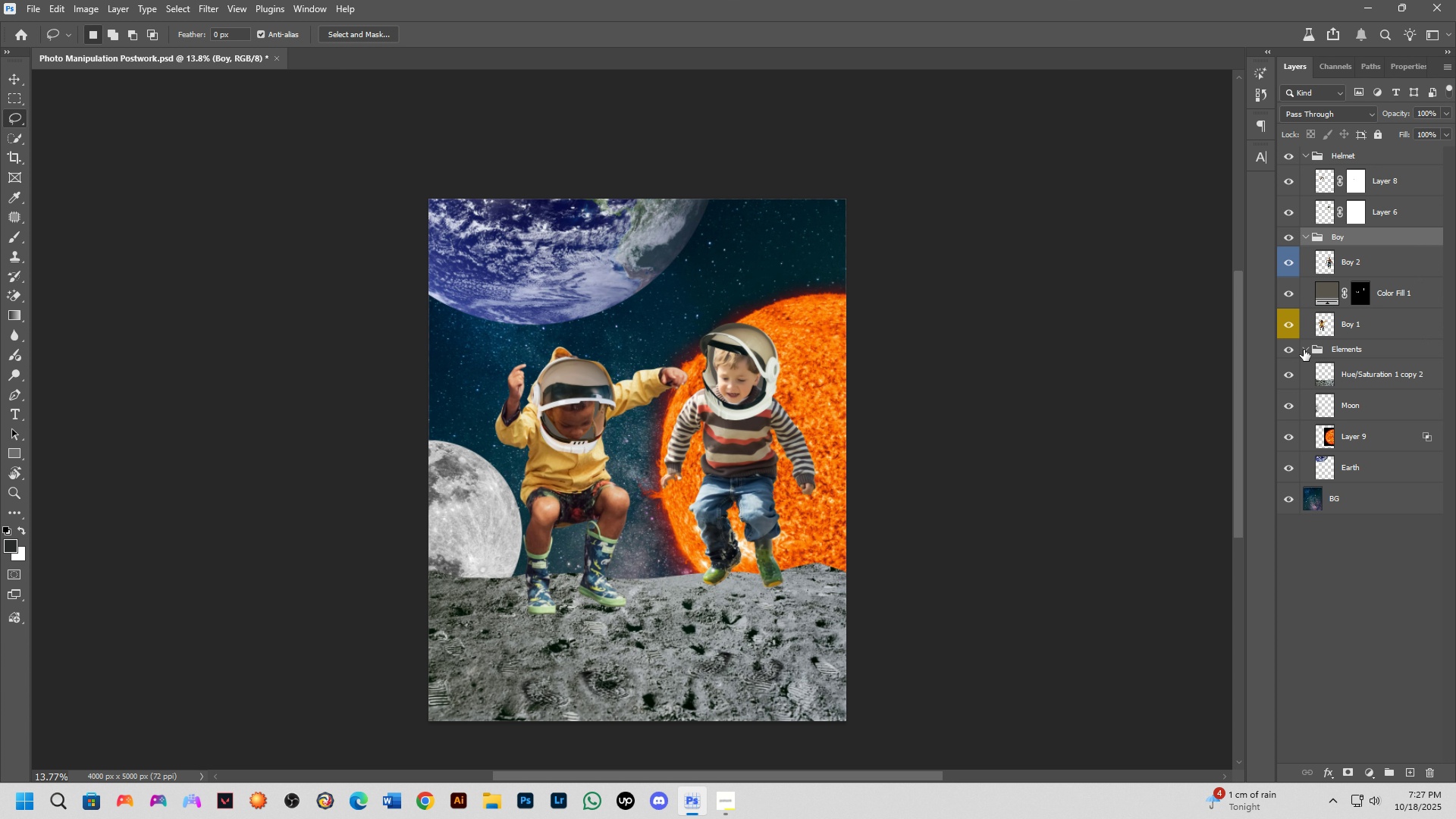 
wait(5.82)
 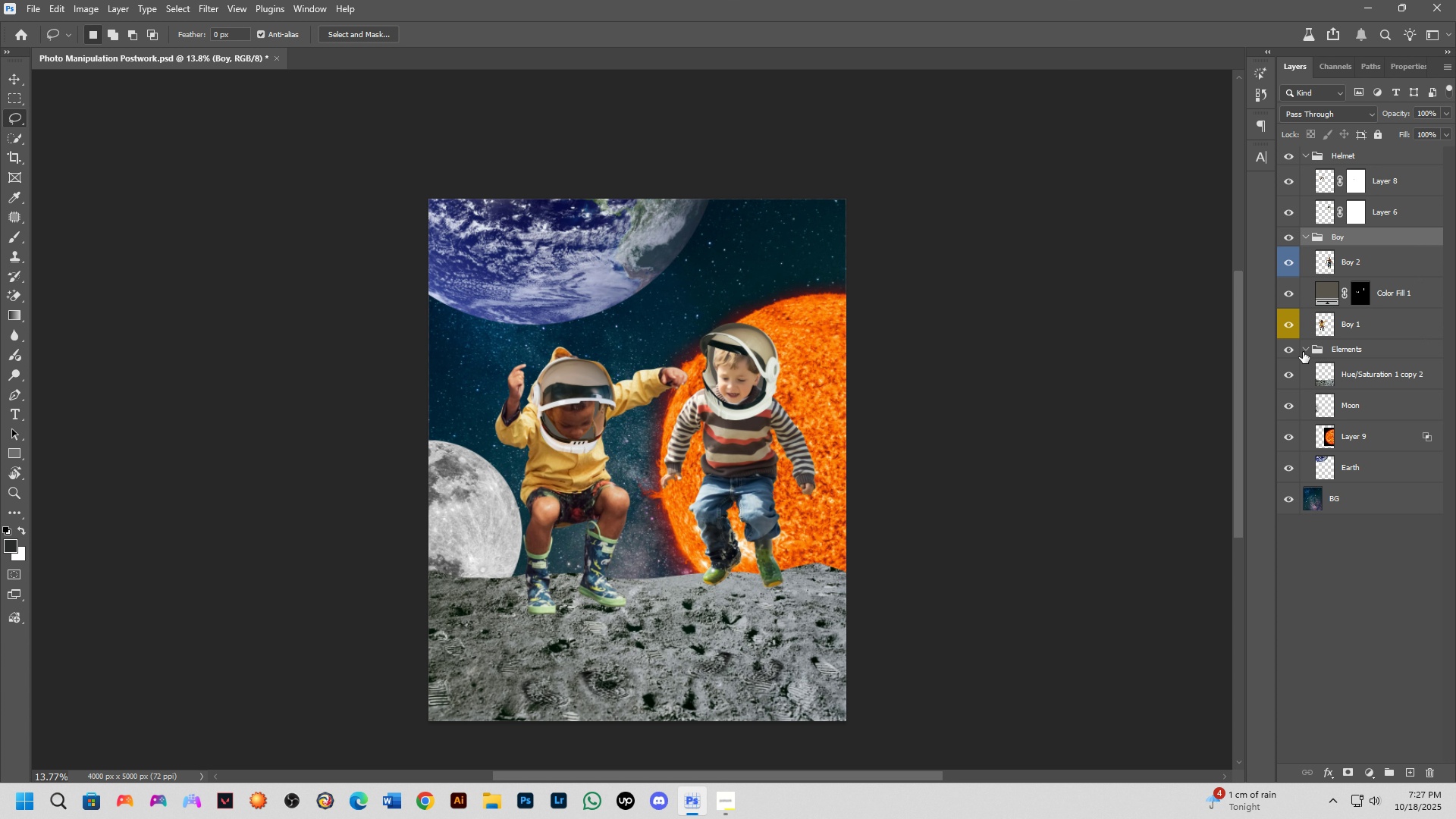 
scroll: coordinate [745, 620], scroll_direction: up, amount: 6.0
 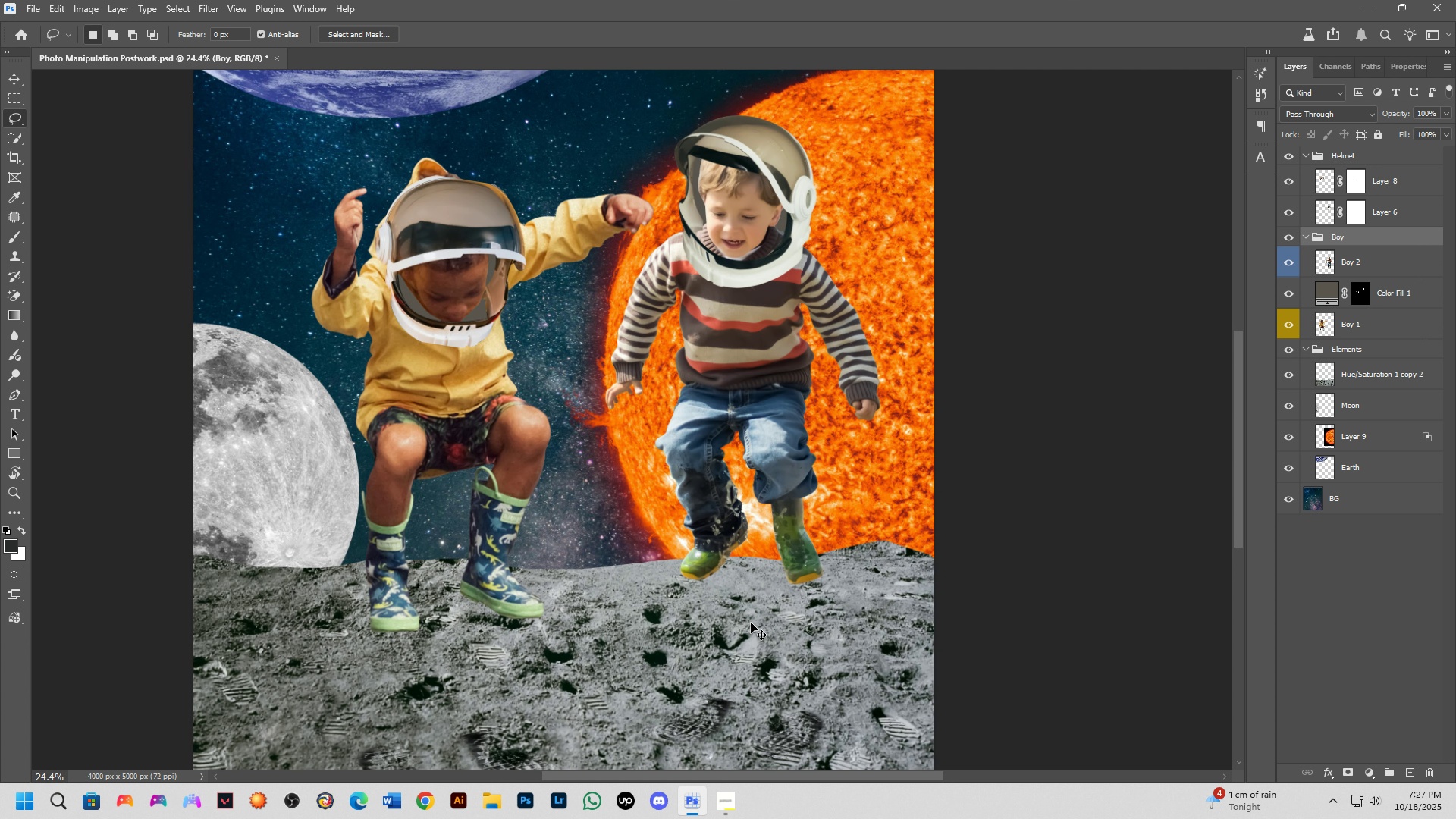 
hold_key(key=ControlLeft, duration=0.56)
left_click([751, 623])
 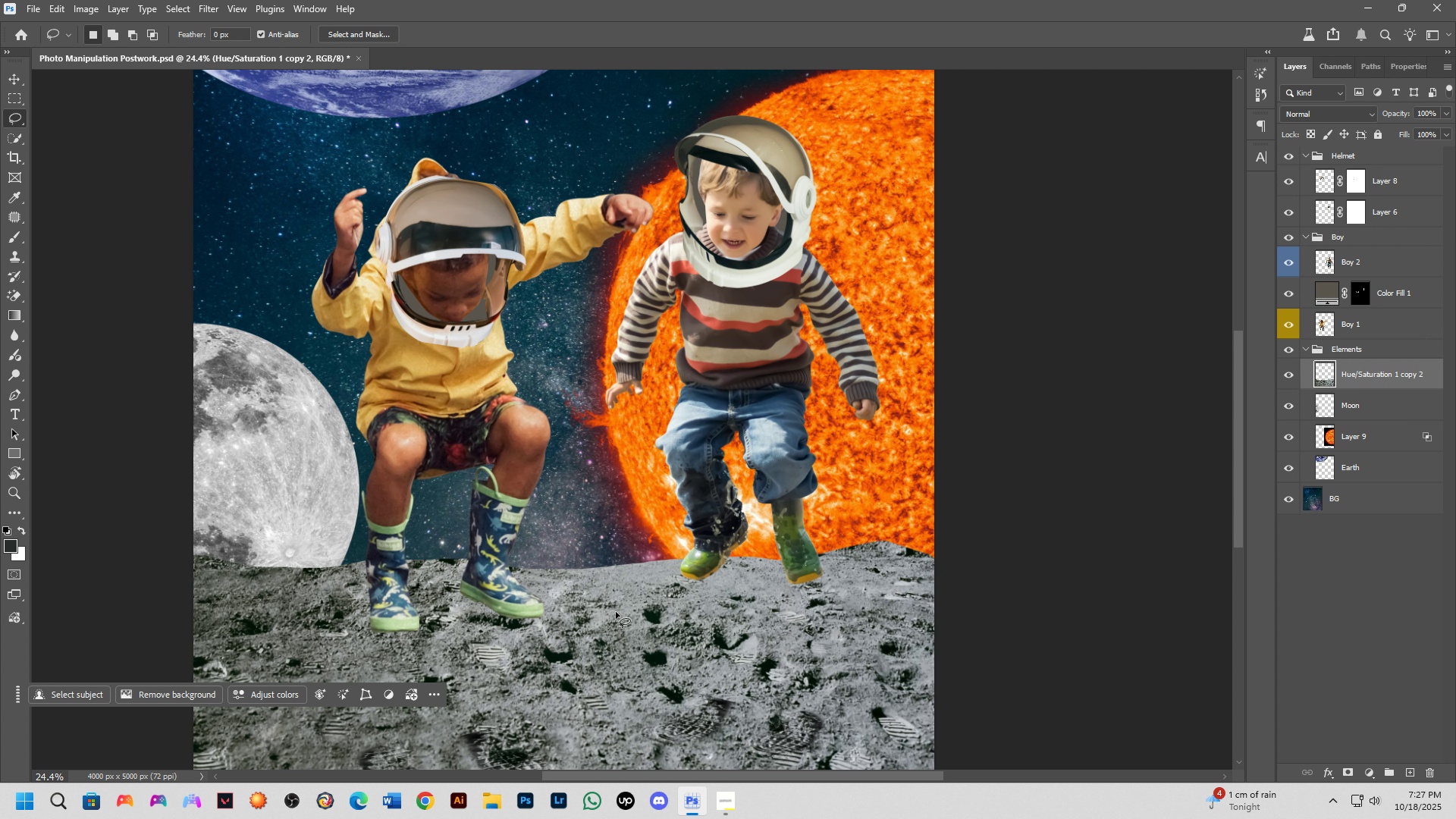 
scroll: coordinate [611, 605], scroll_direction: down, amount: 3.0
 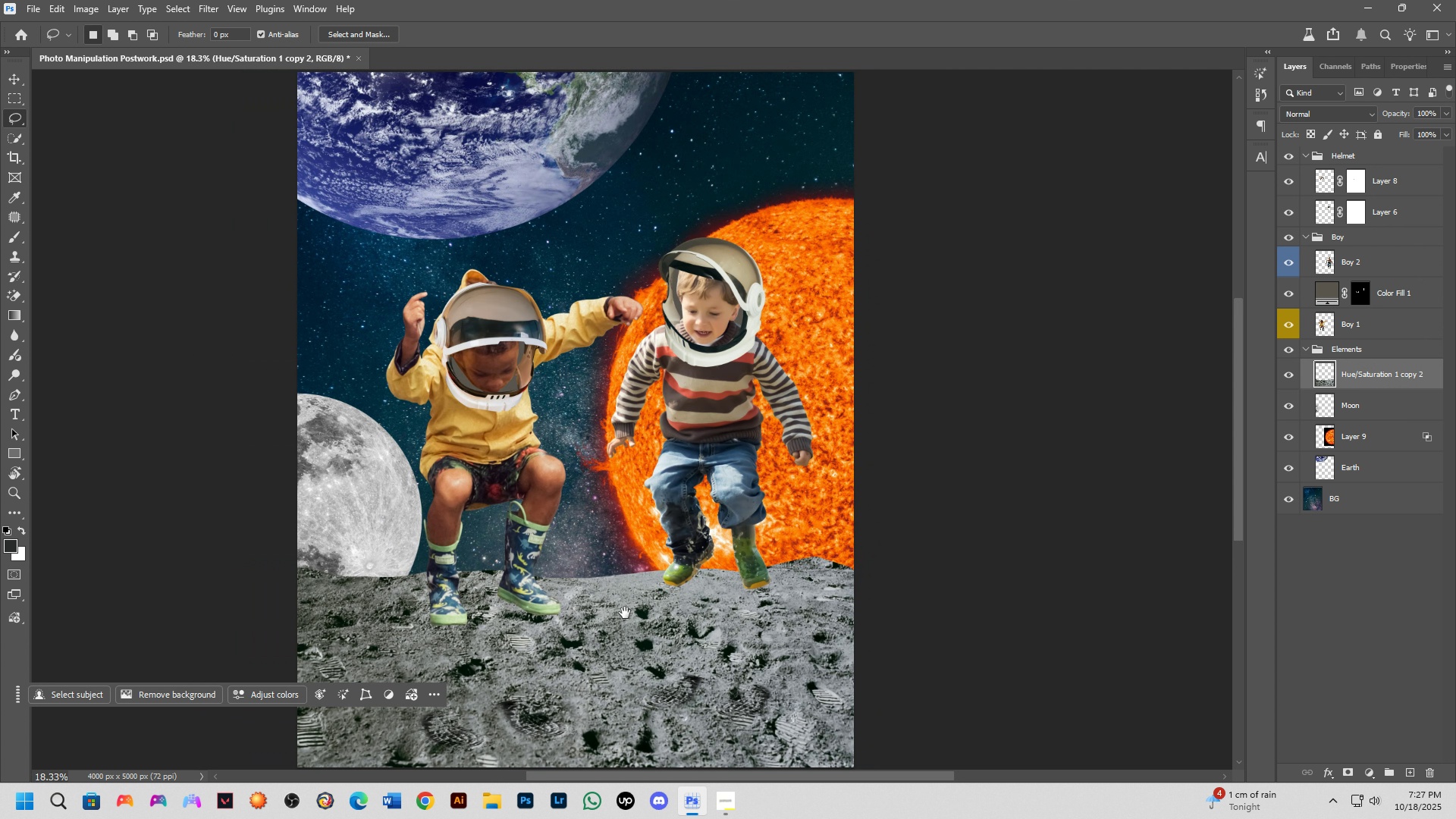 
hold_key(key=Space, duration=0.74)
 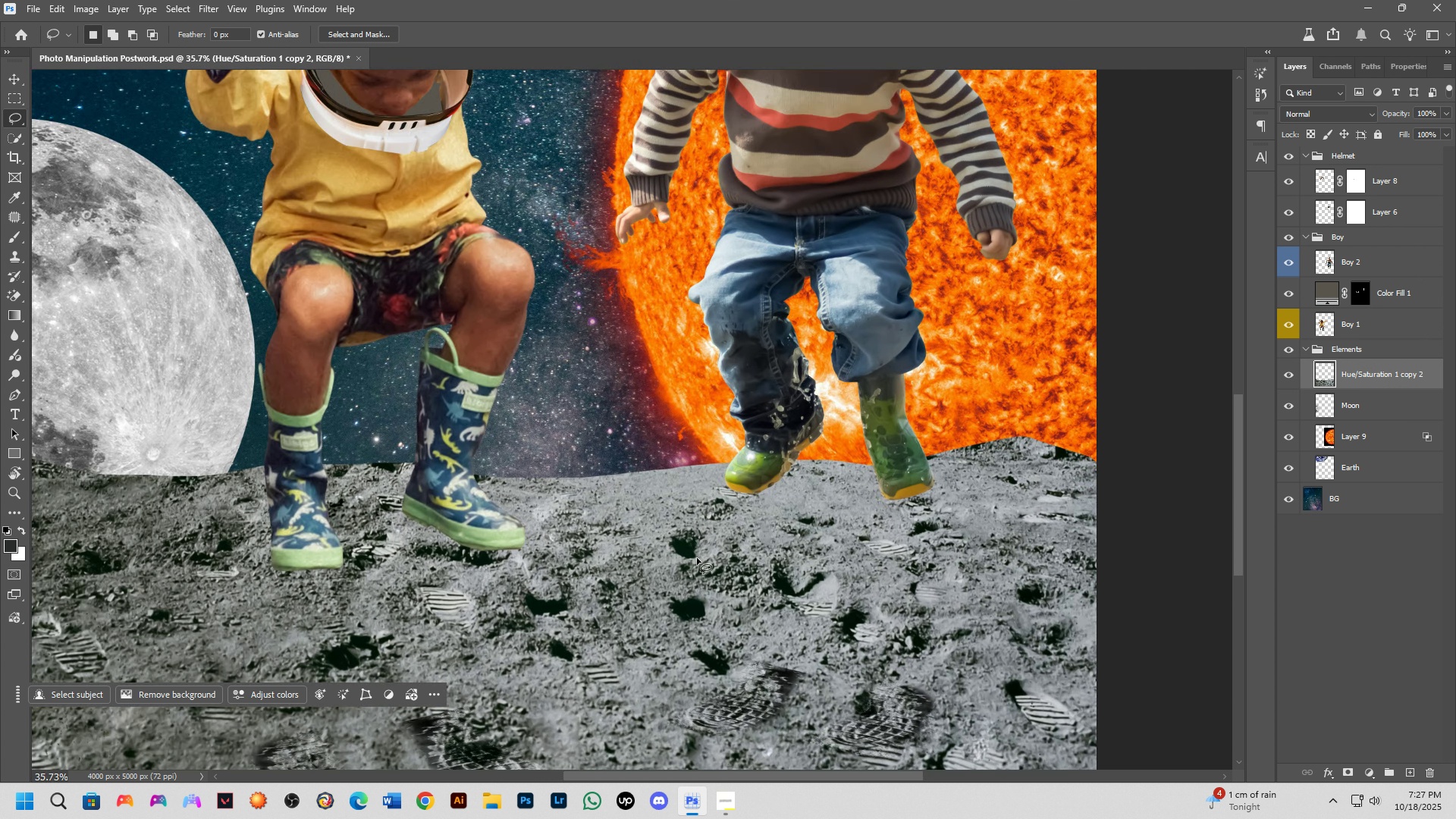 
left_click_drag(start_coordinate=[626, 613], to_coordinate=[663, 541])
 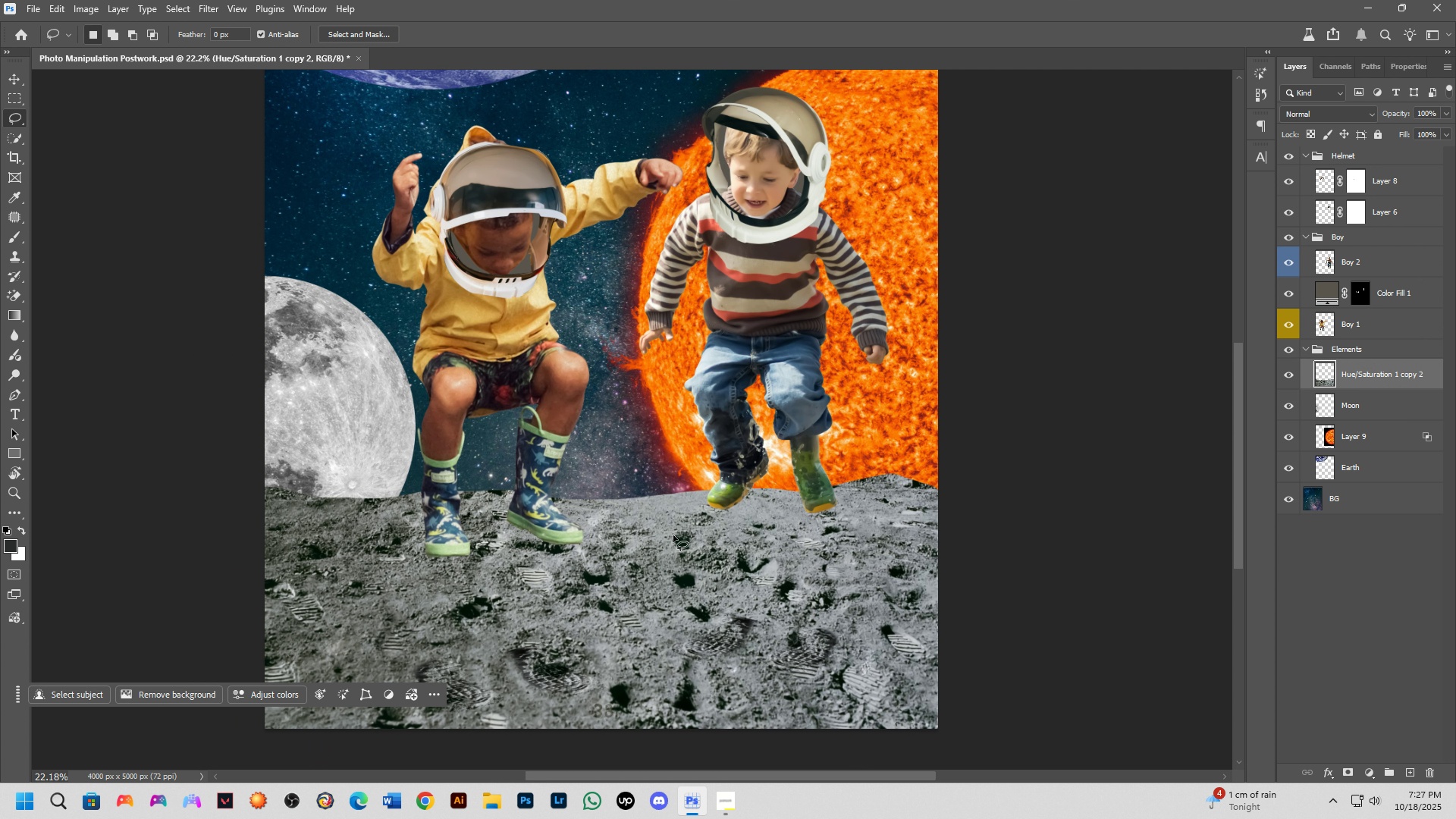 
scroll: coordinate [697, 558], scroll_direction: up, amount: 10.0
 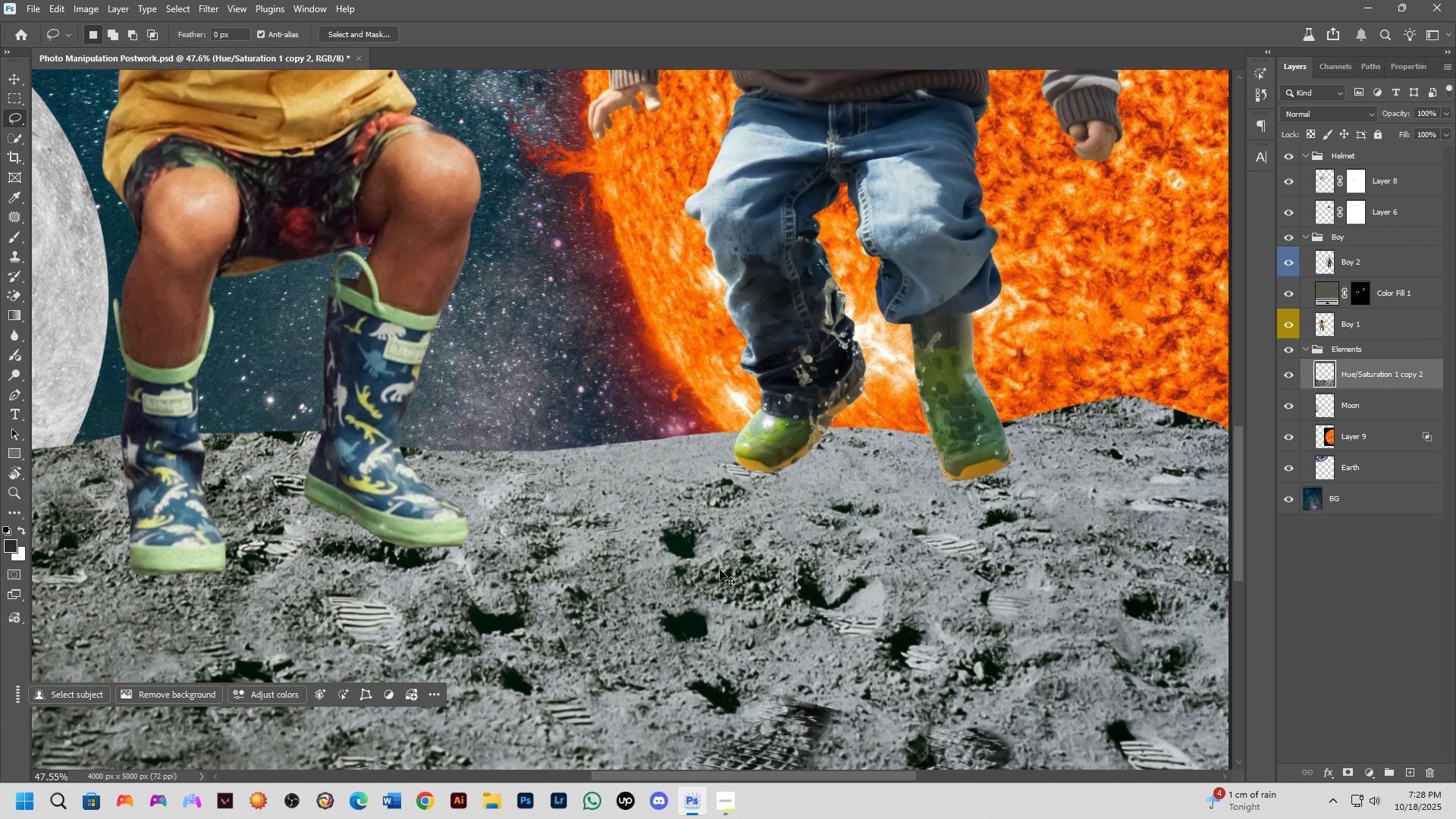 
hold_key(key=ControlLeft, duration=0.43)
left_click([720, 570])
 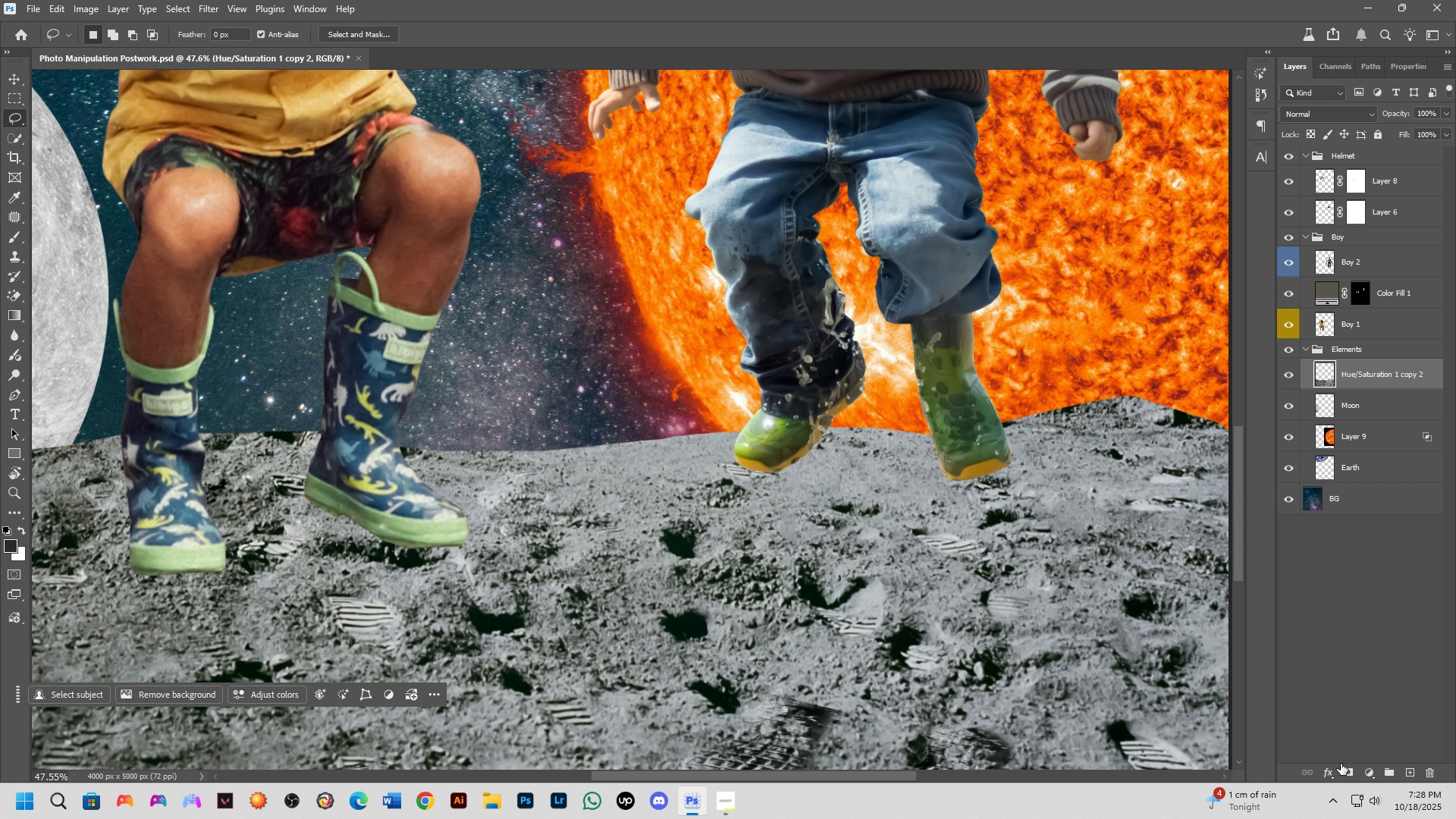 
left_click([1347, 773])
 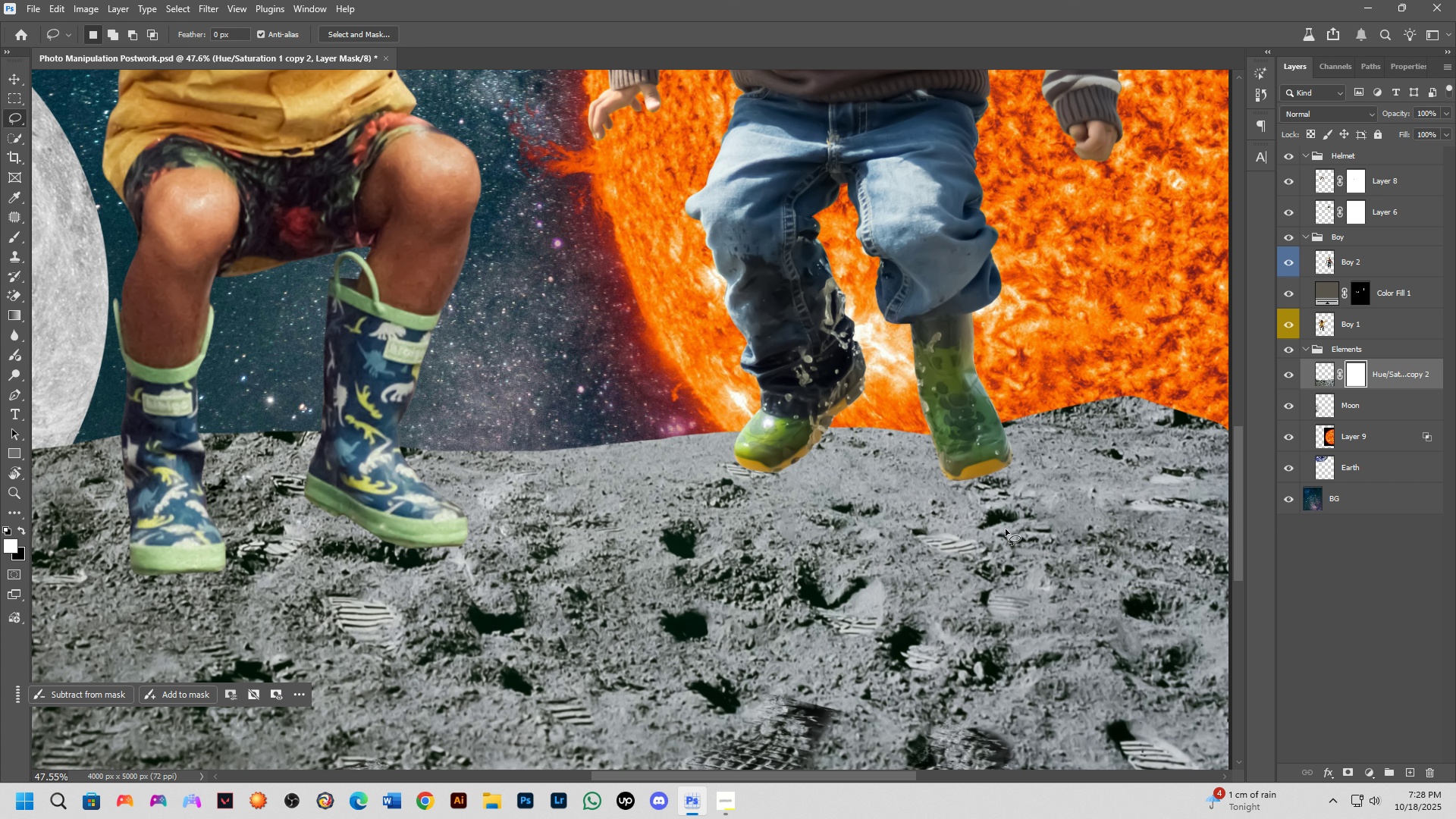 
key(B)
 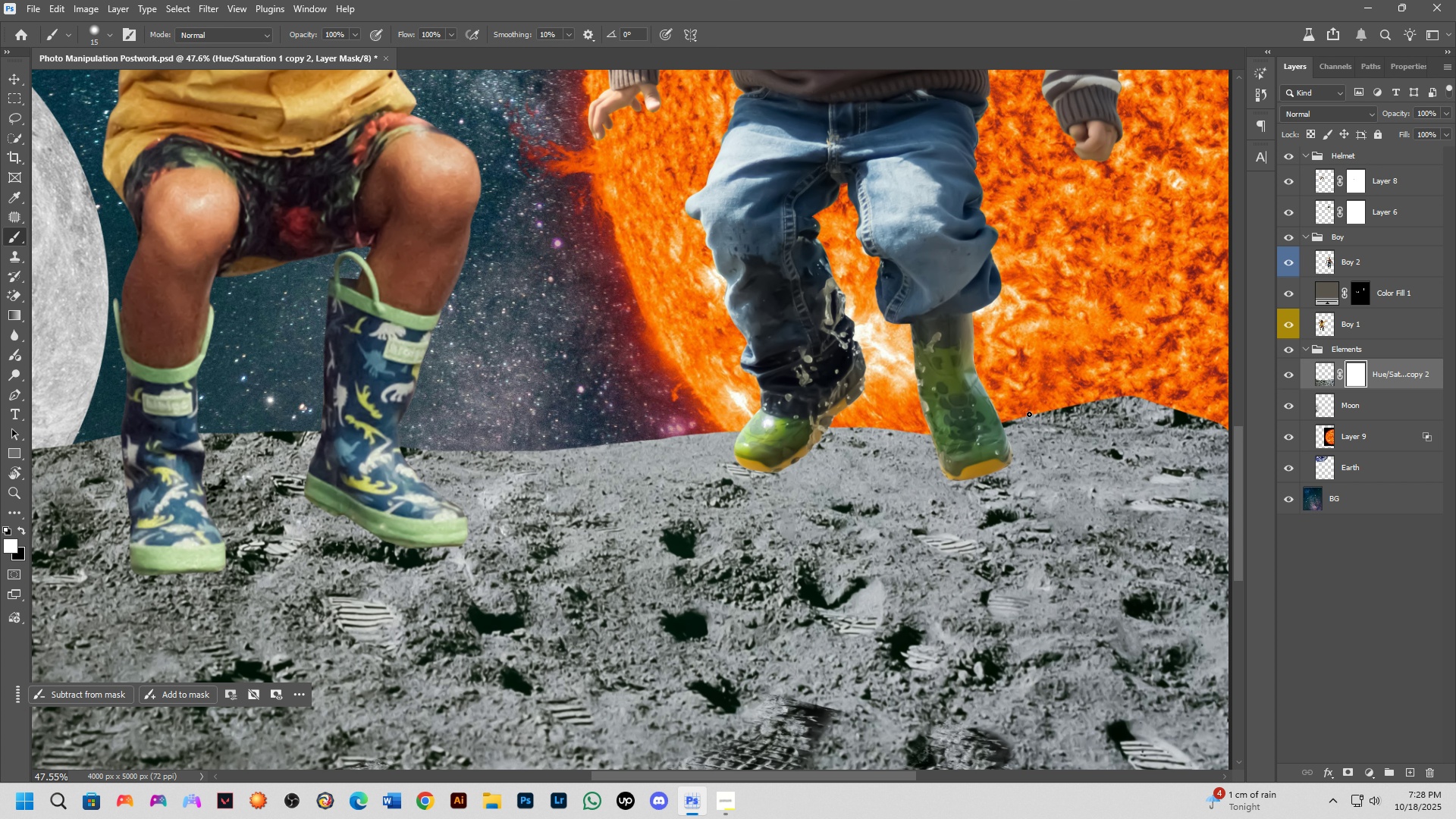 
hold_key(key=AltLeft, duration=0.79)
 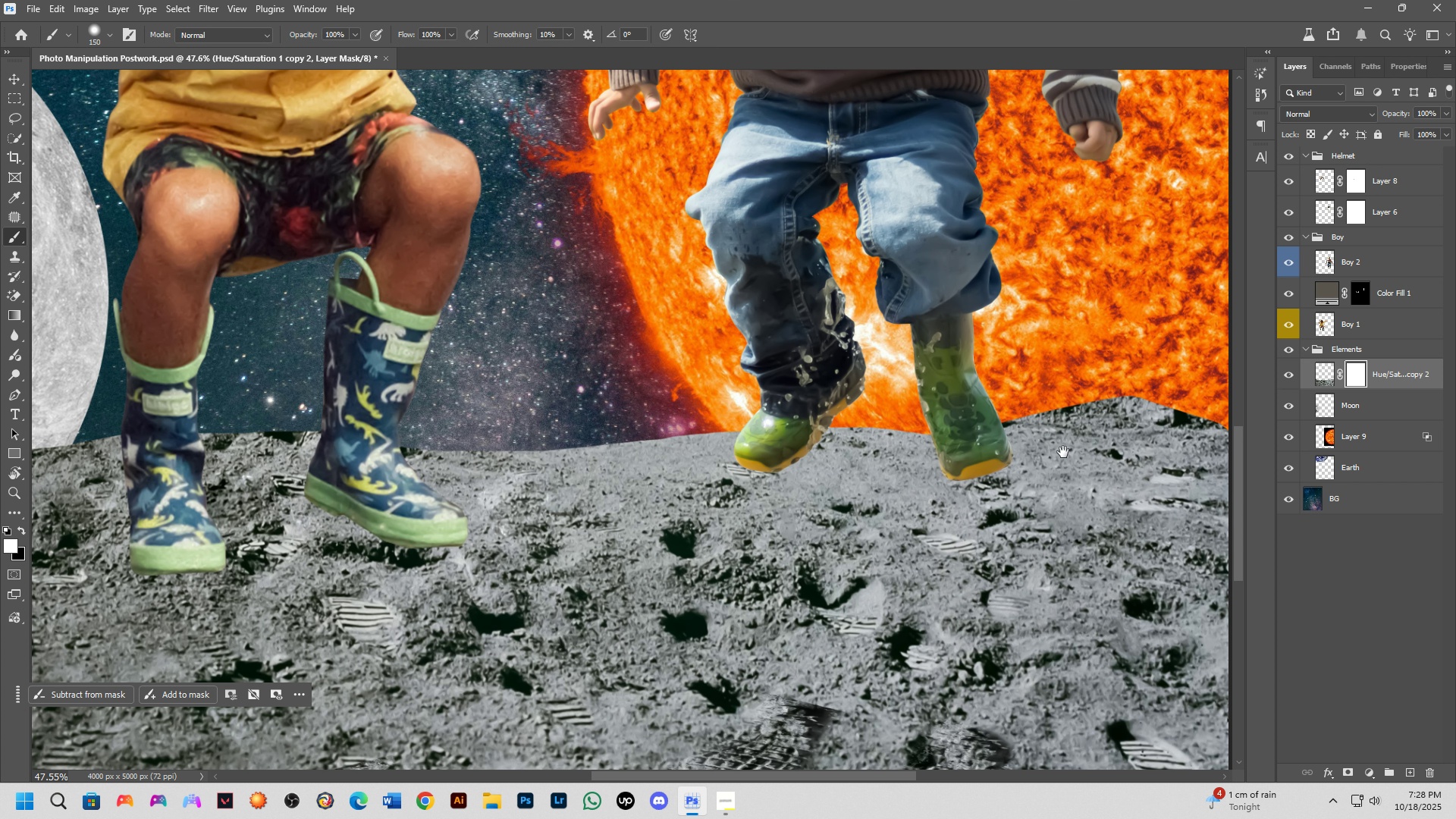 
hold_key(key=Space, duration=0.55)
 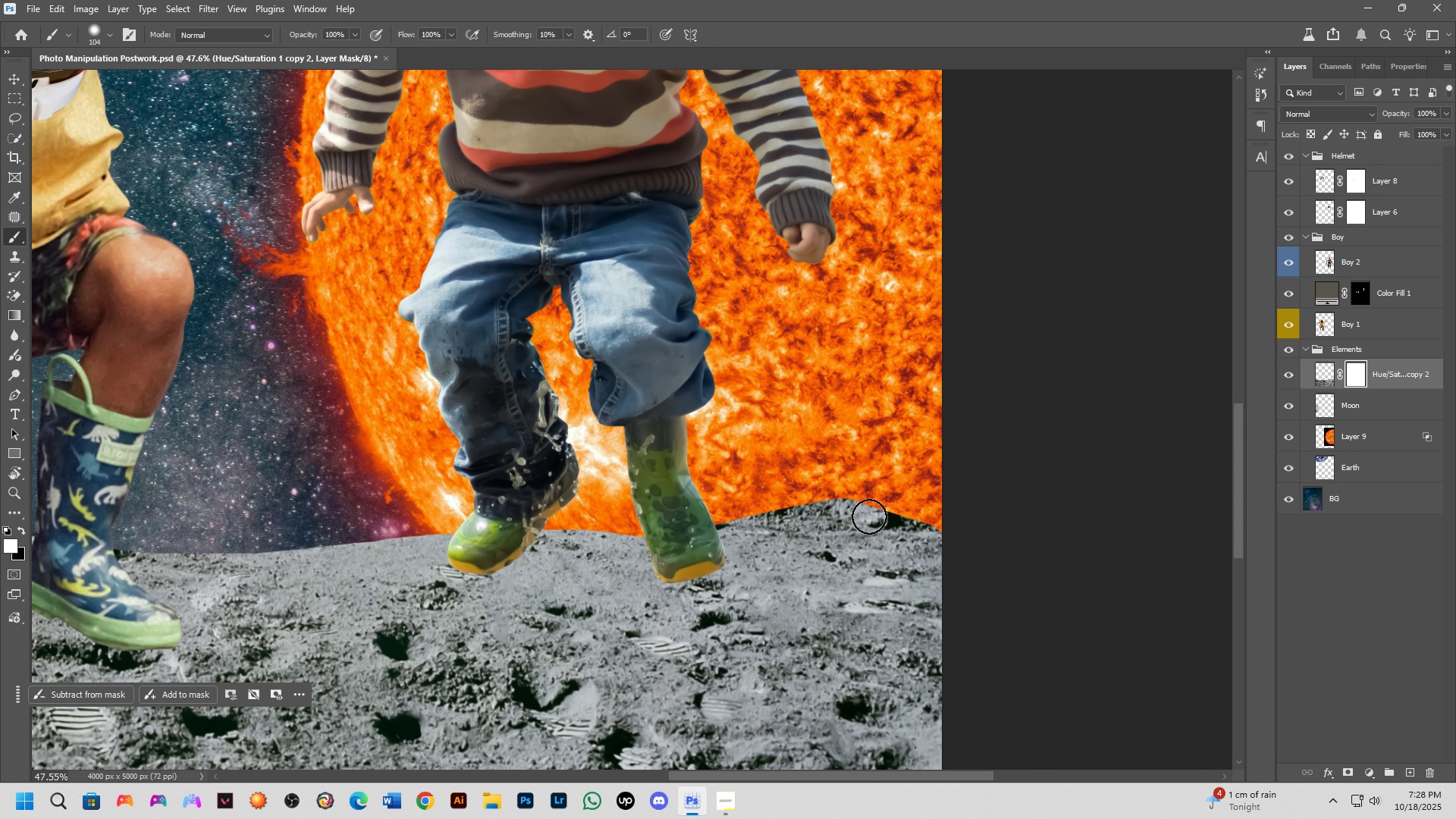 
left_click_drag(start_coordinate=[1061, 453], to_coordinate=[774, 555])
 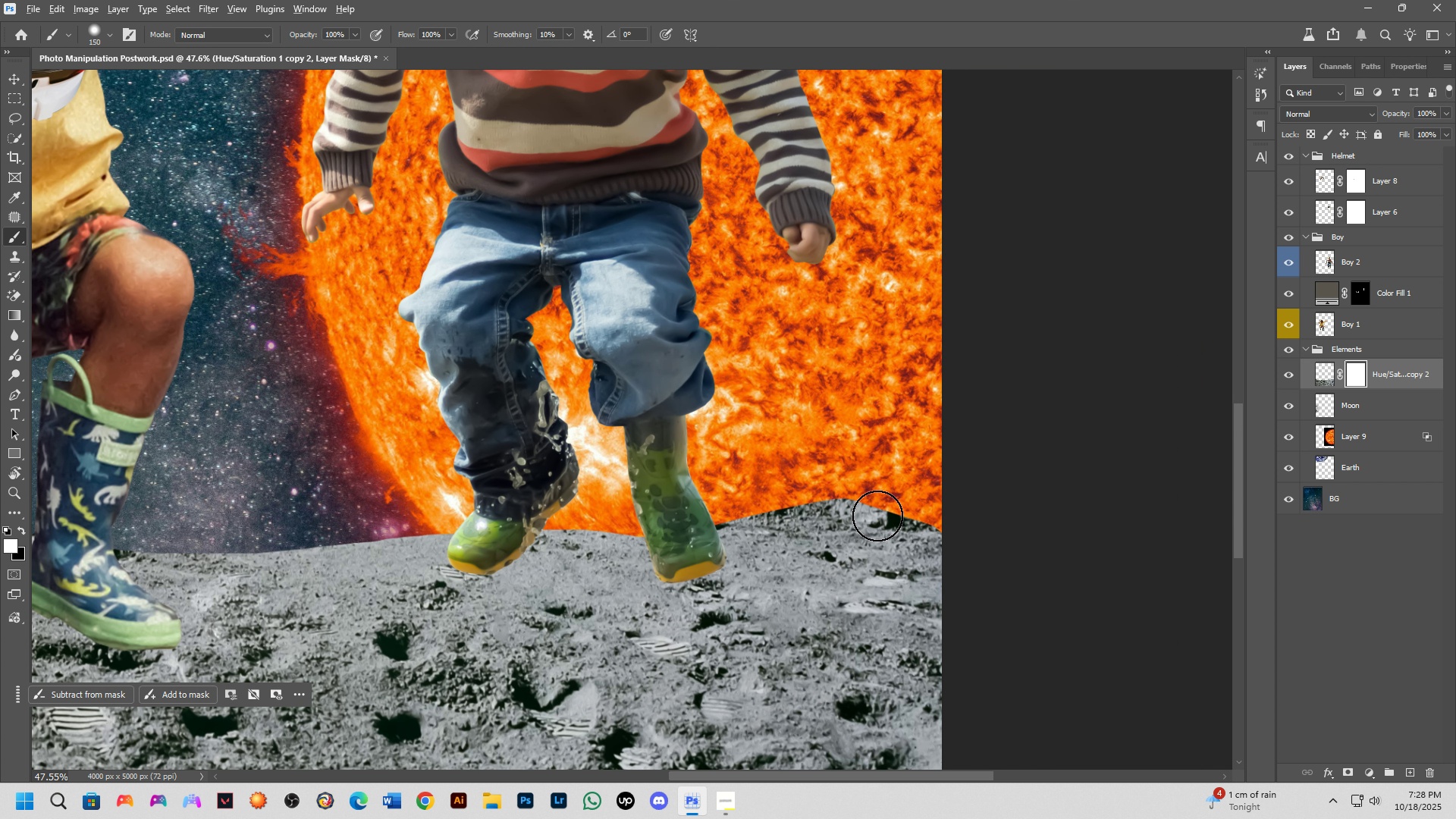 
hold_key(key=AltLeft, duration=0.34)
 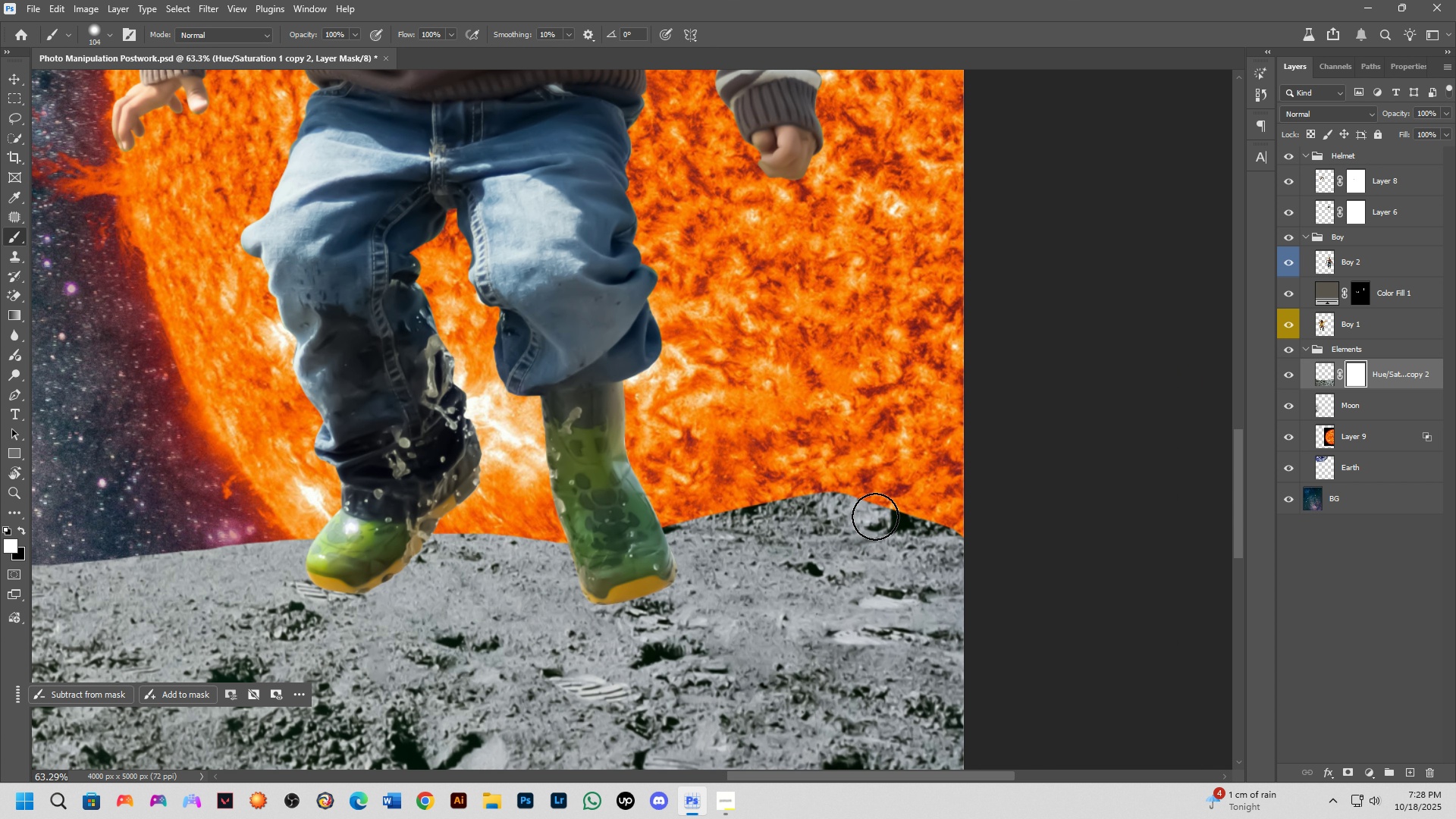 
scroll: coordinate [875, 516], scroll_direction: up, amount: 4.0
 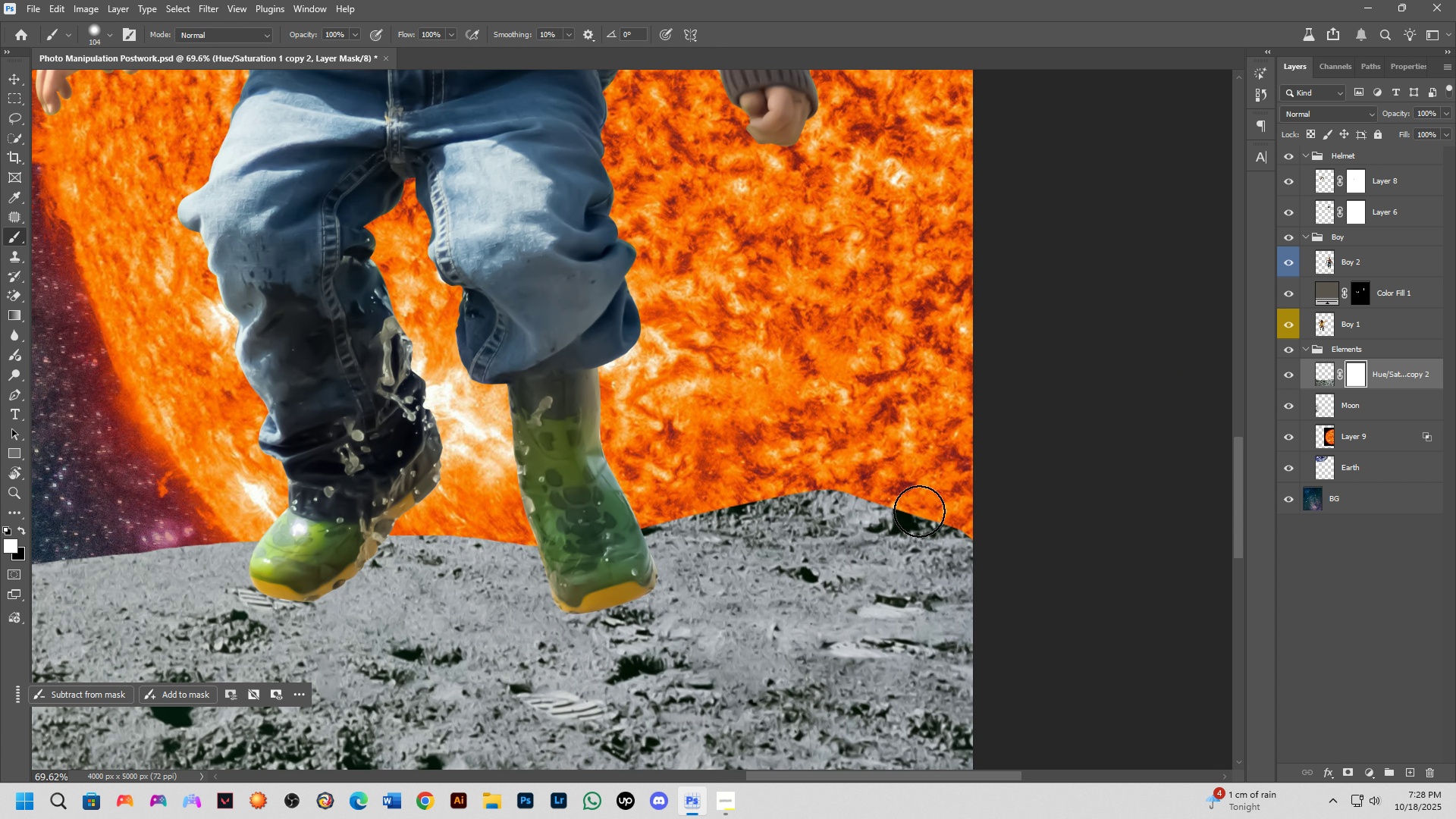 
hold_key(key=AltLeft, duration=0.34)
 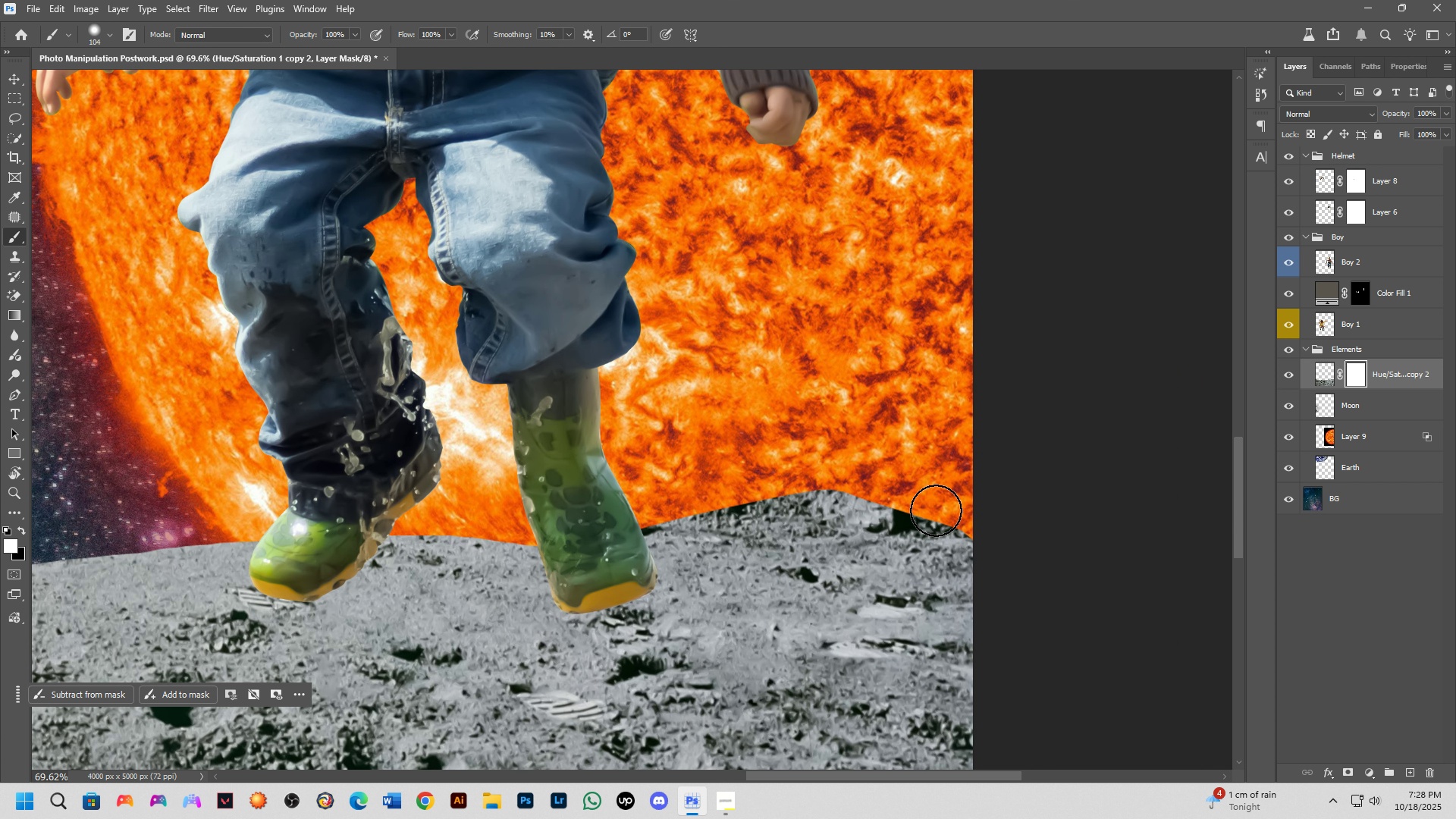 
left_click_drag(start_coordinate=[919, 503], to_coordinate=[974, 520])
 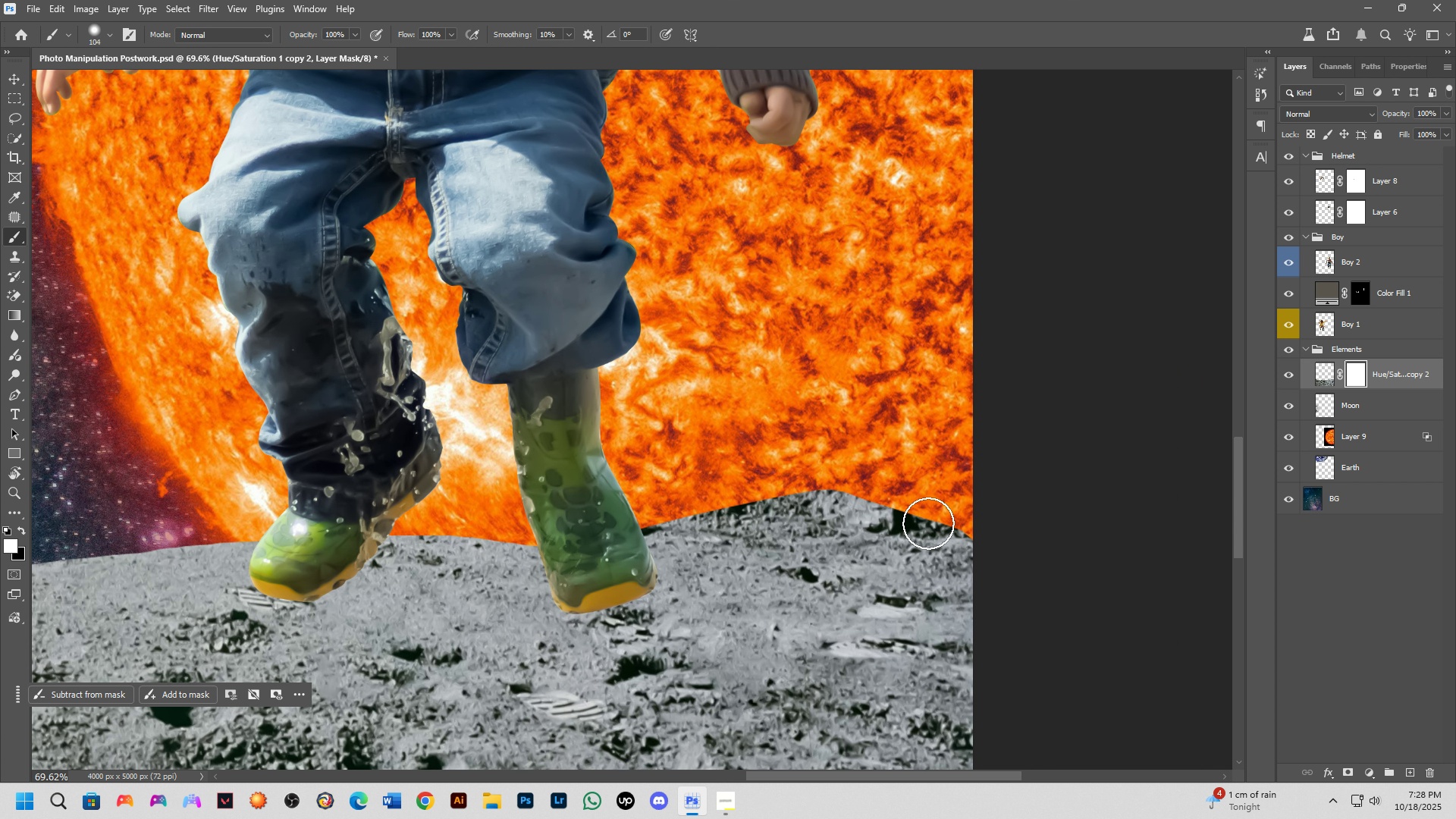 
key(Alt+AltLeft)
 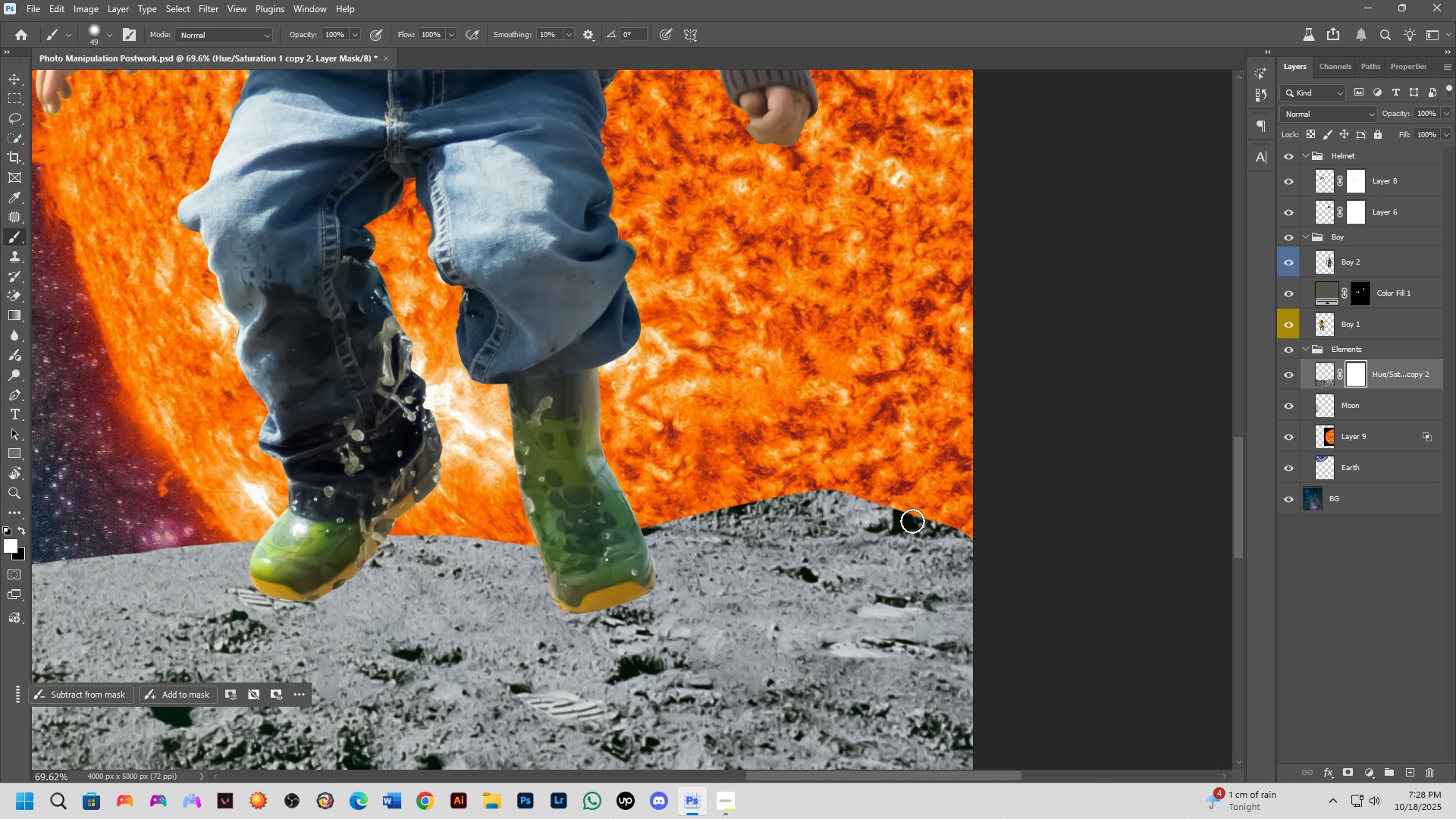 
scroll: coordinate [905, 513], scroll_direction: up, amount: 7.0
 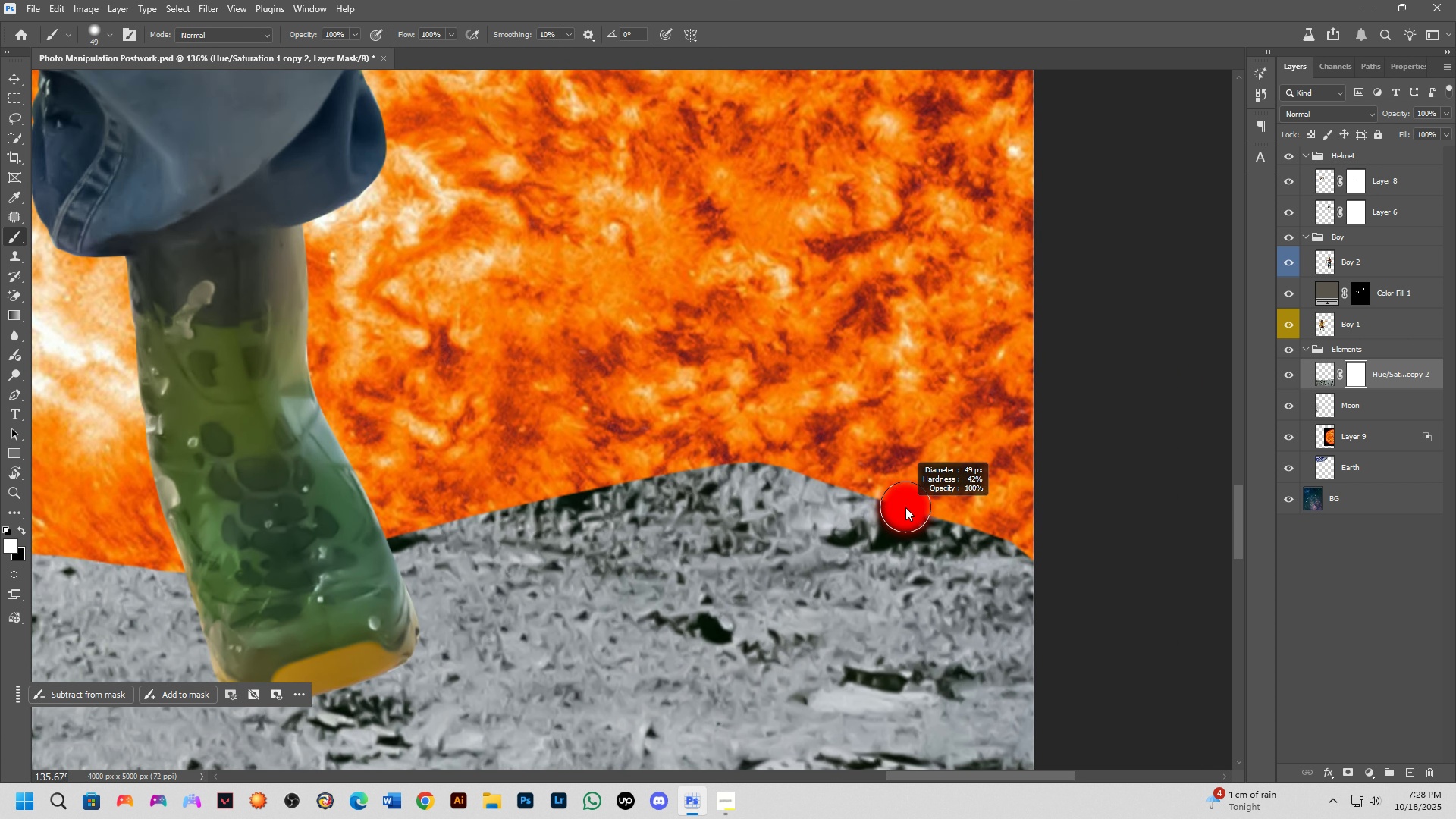 
hold_key(key=AltLeft, duration=0.32)
 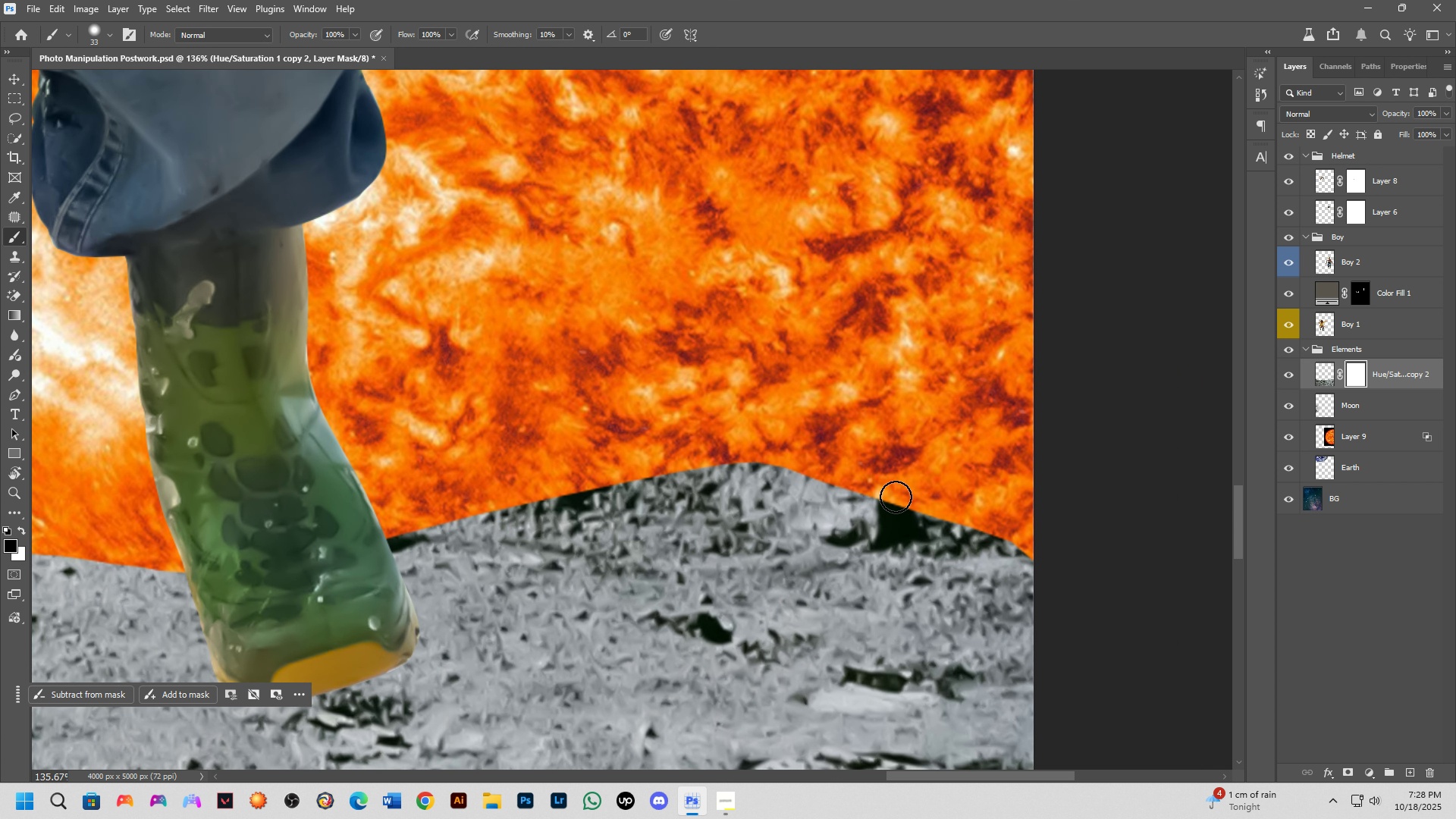 
key(X)
 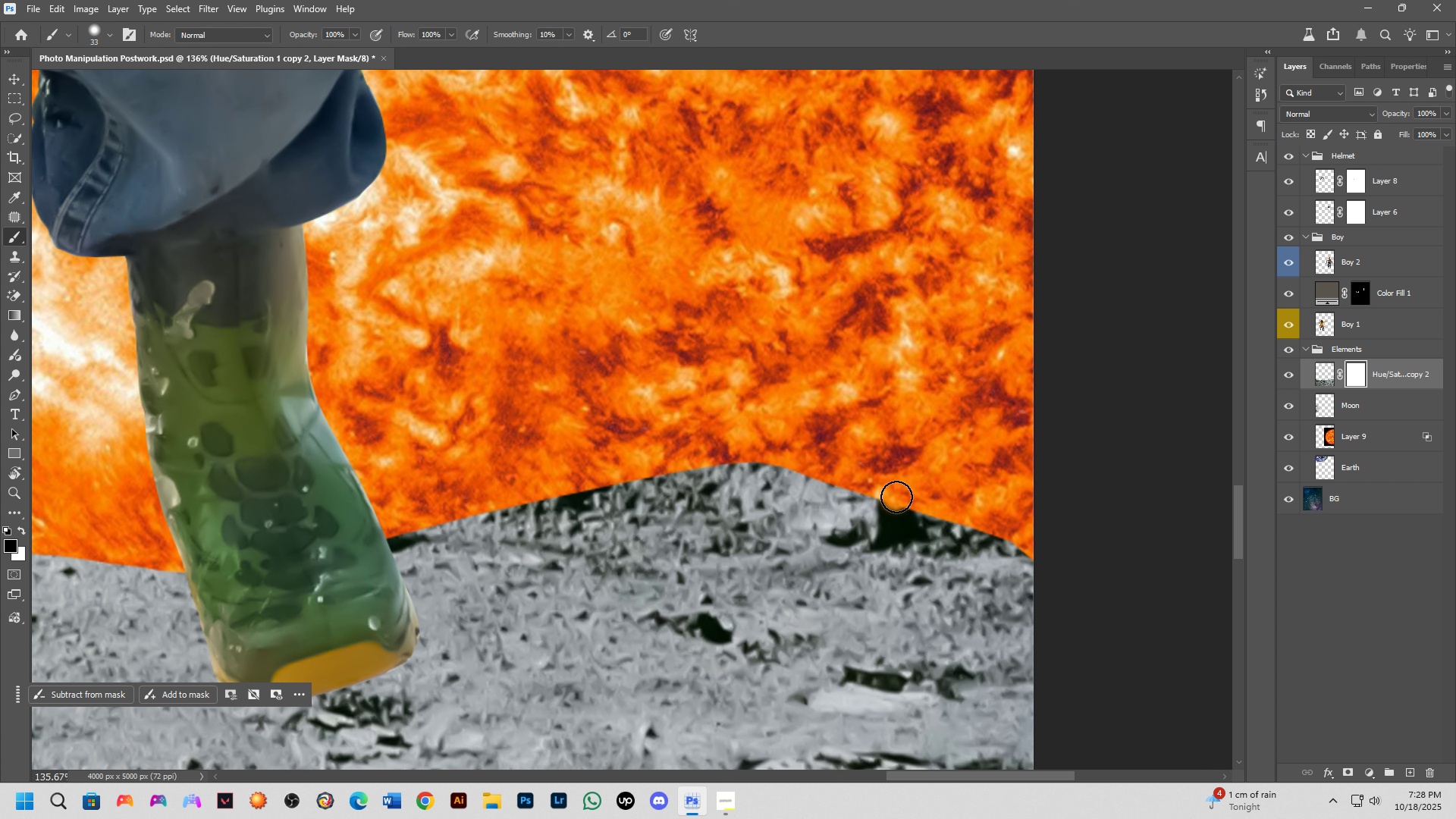 
left_click_drag(start_coordinate=[896, 497], to_coordinate=[1062, 563])
 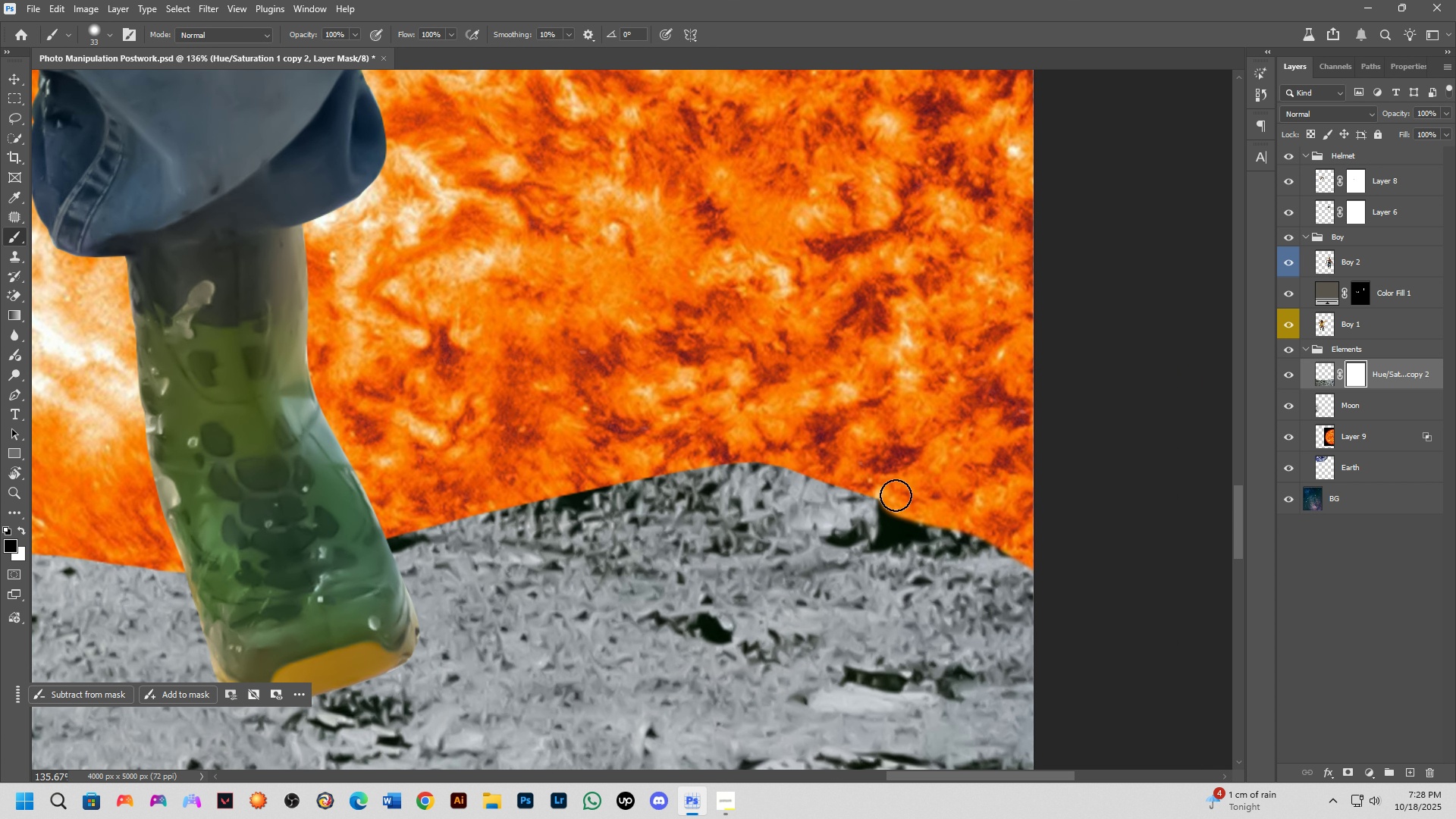 
key(Alt+AltLeft)
 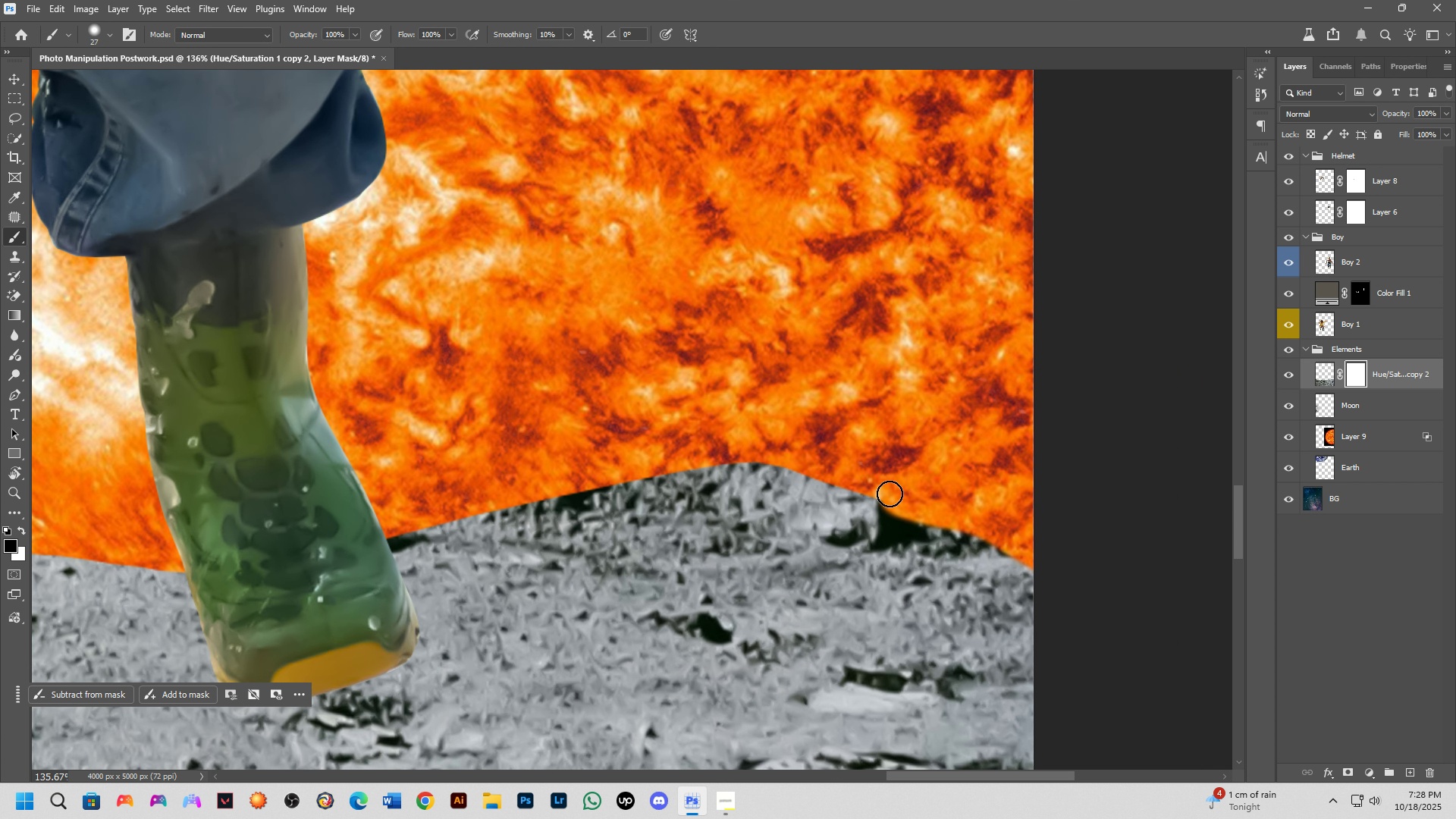 
left_click_drag(start_coordinate=[890, 494], to_coordinate=[359, 541])
 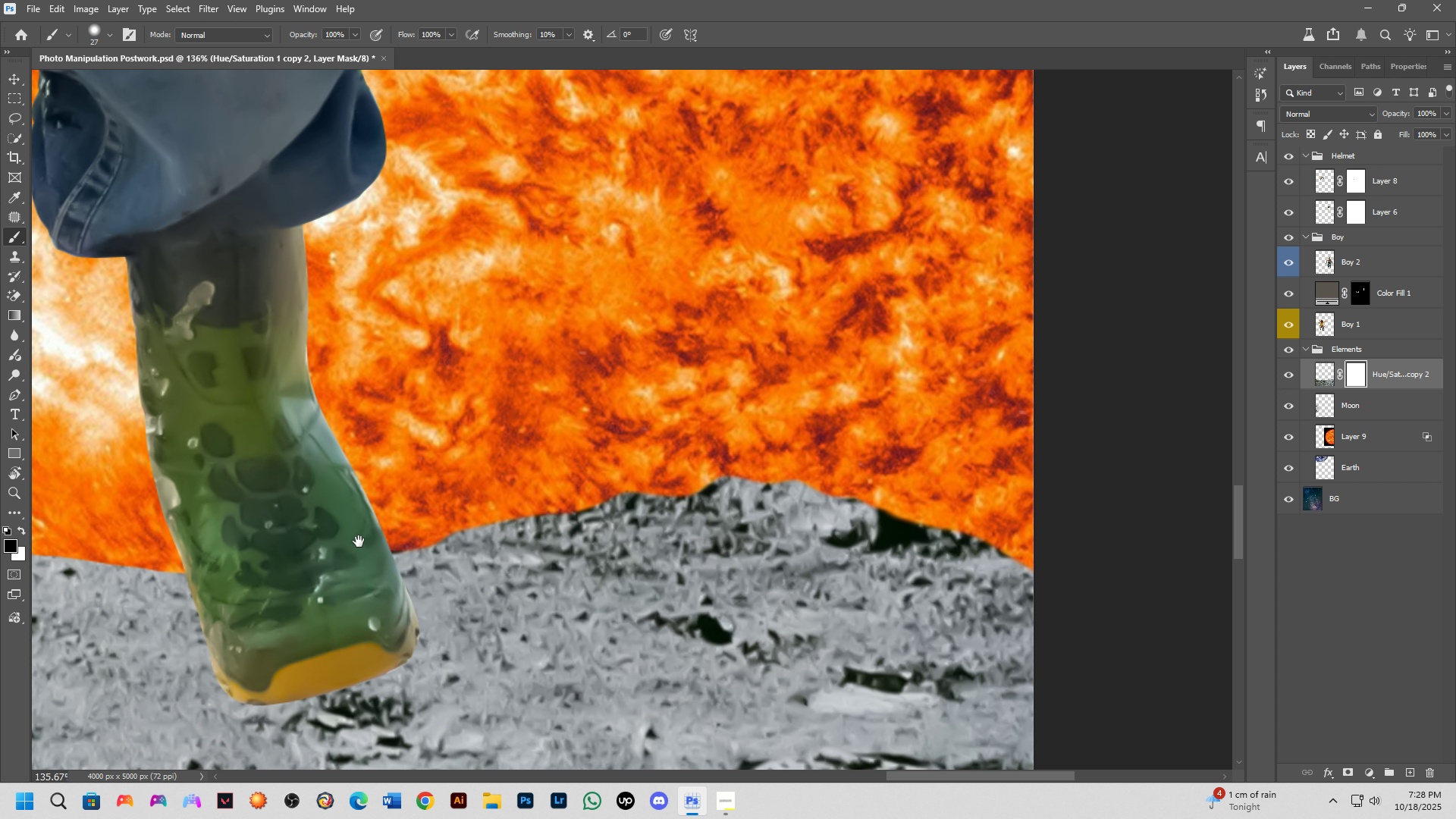 
hold_key(key=Space, duration=0.6)
 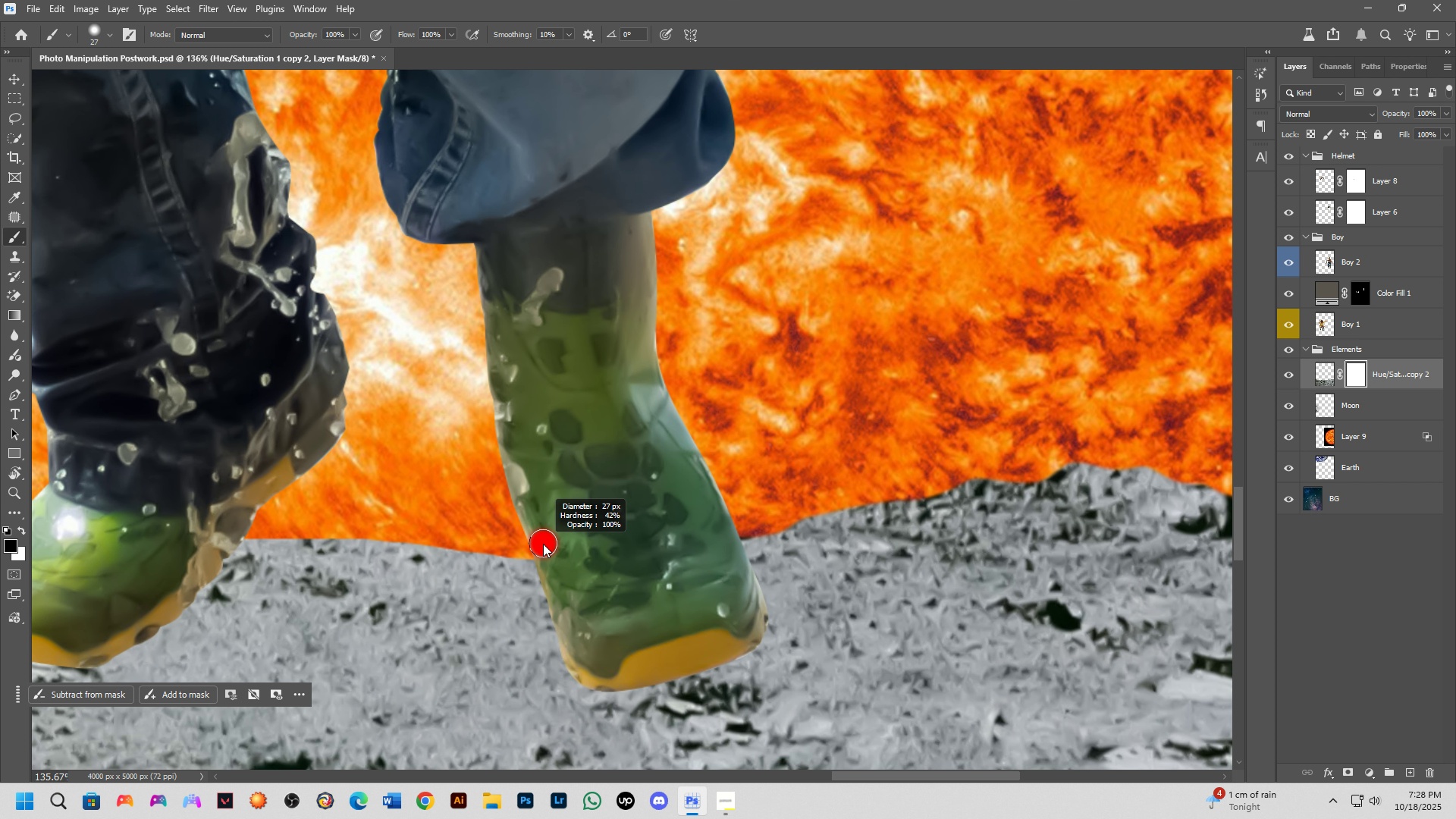 
left_click_drag(start_coordinate=[359, 541], to_coordinate=[708, 528])
 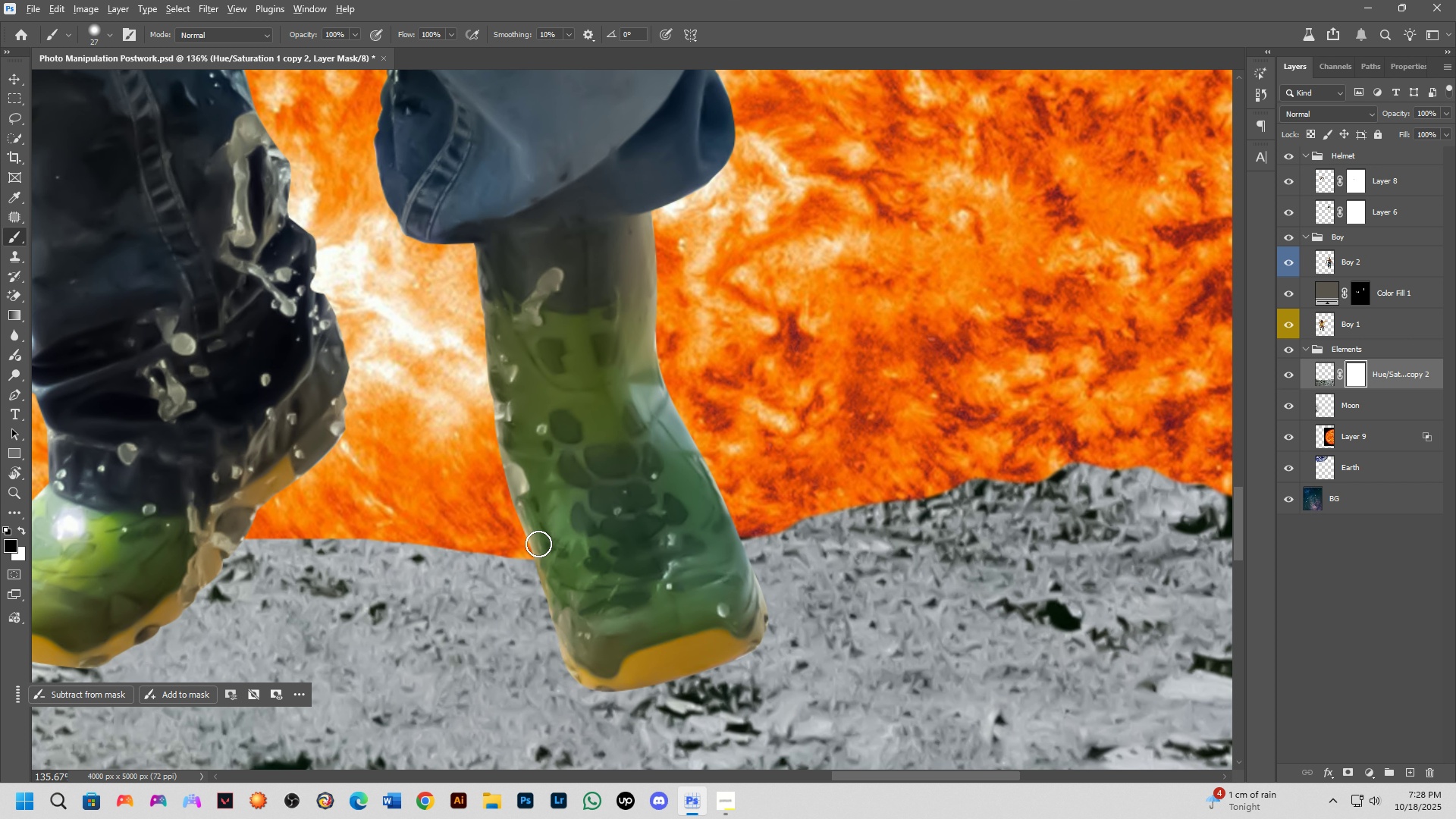 
hold_key(key=AltLeft, duration=0.51)
 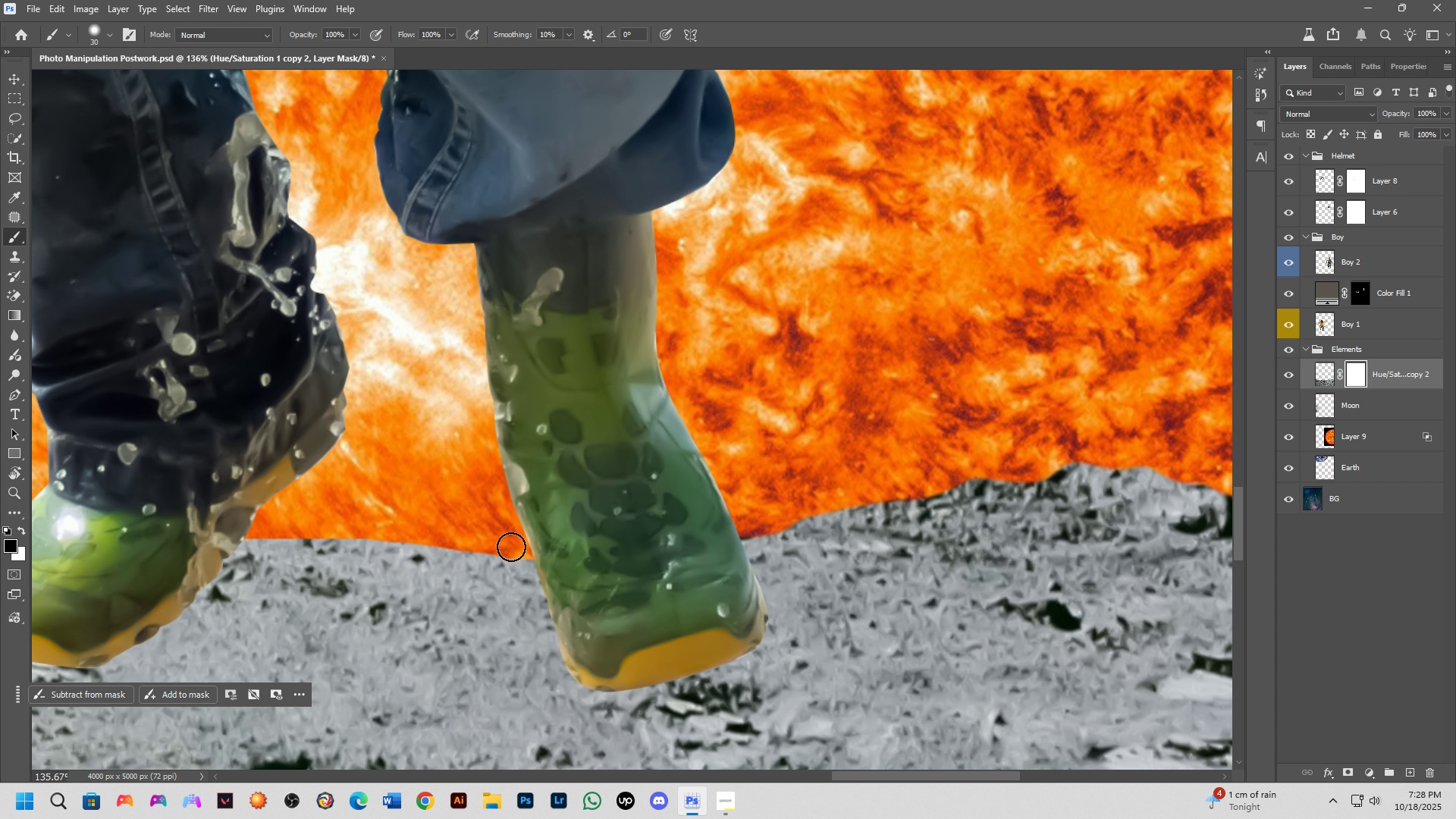 
left_click_drag(start_coordinate=[510, 547], to_coordinate=[792, 499])
 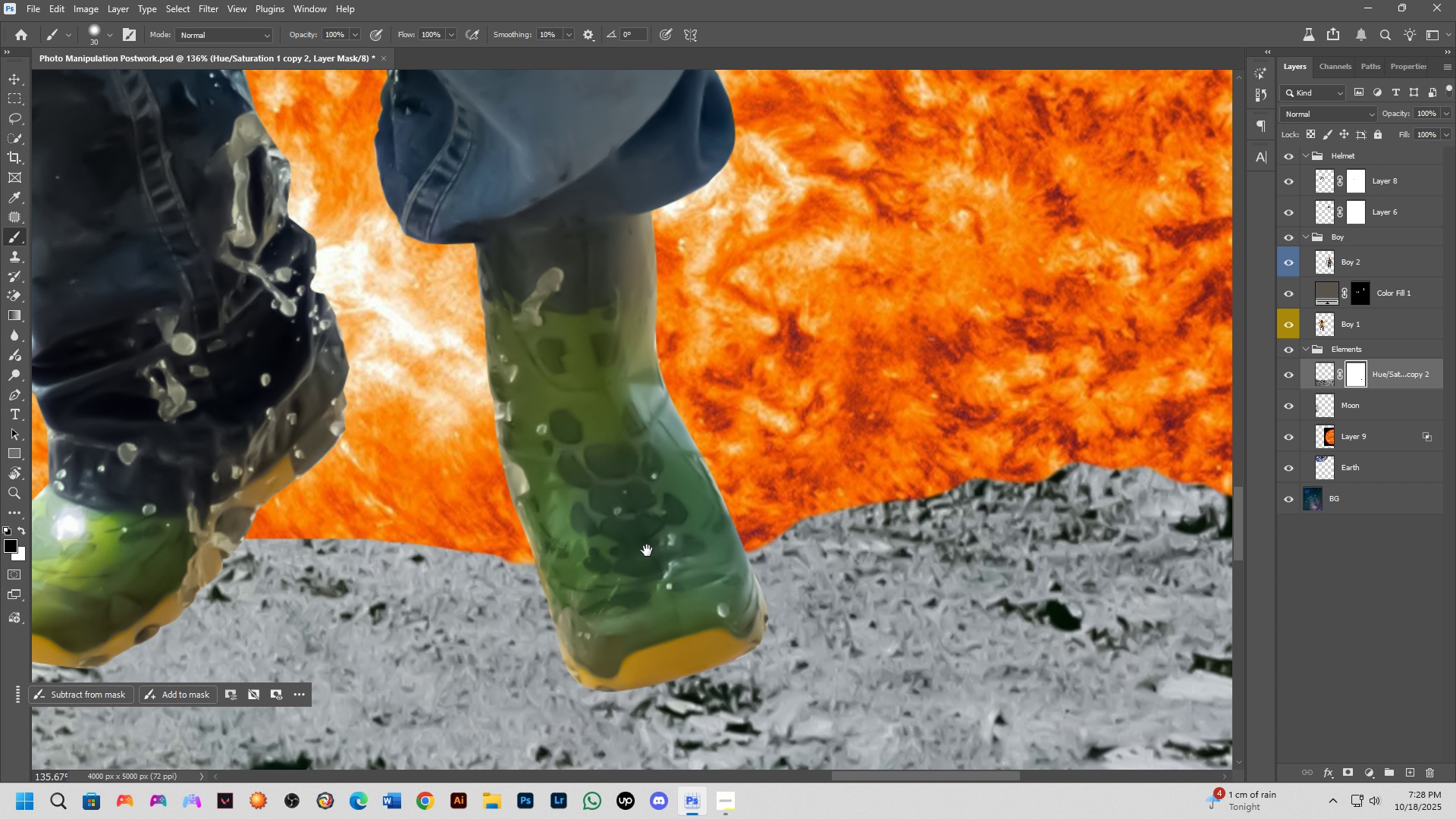 
hold_key(key=Space, duration=0.74)
 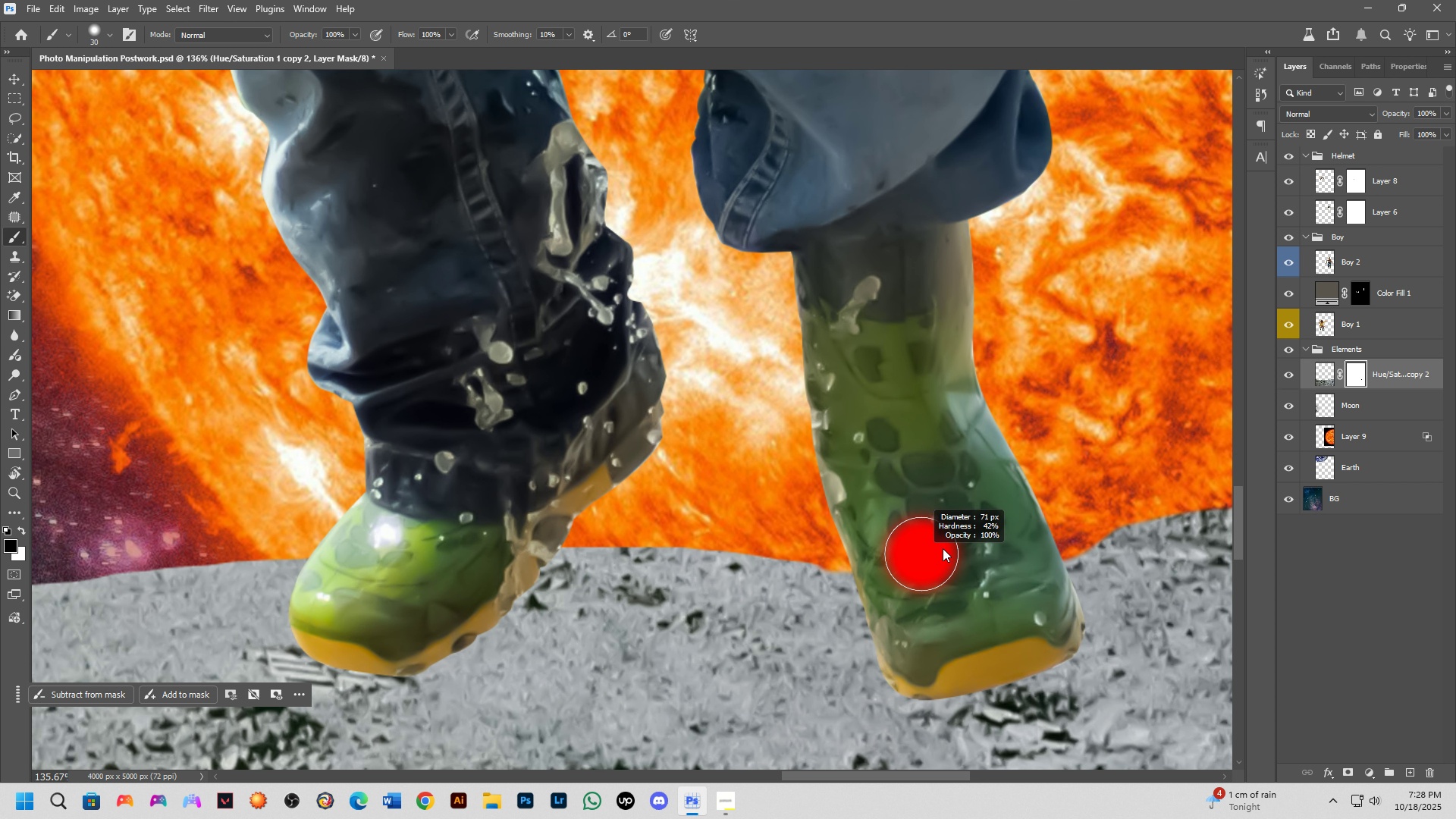 
left_click_drag(start_coordinate=[612, 551], to_coordinate=[929, 559])
 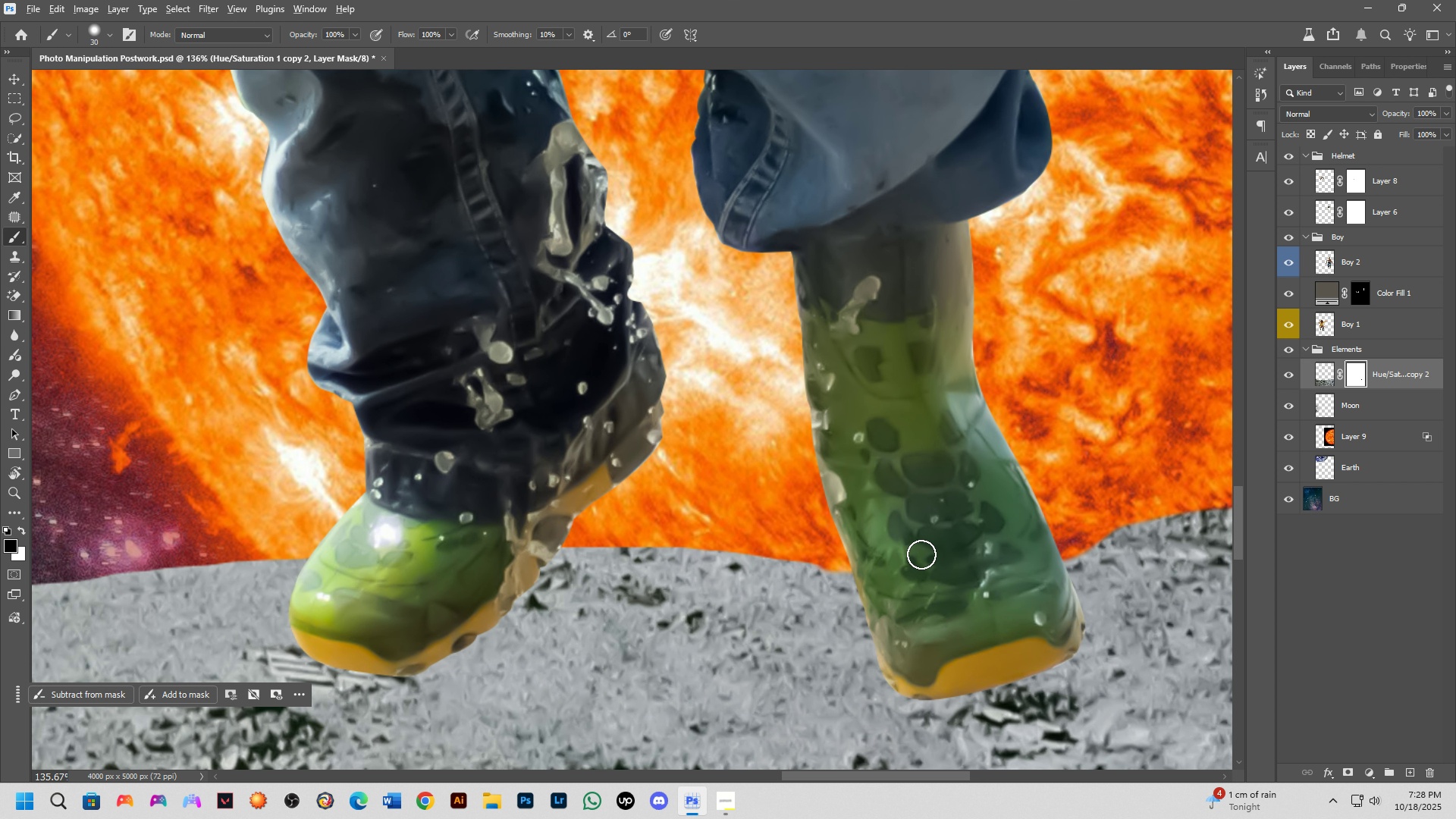 
hold_key(key=AltLeft, duration=1.54)
 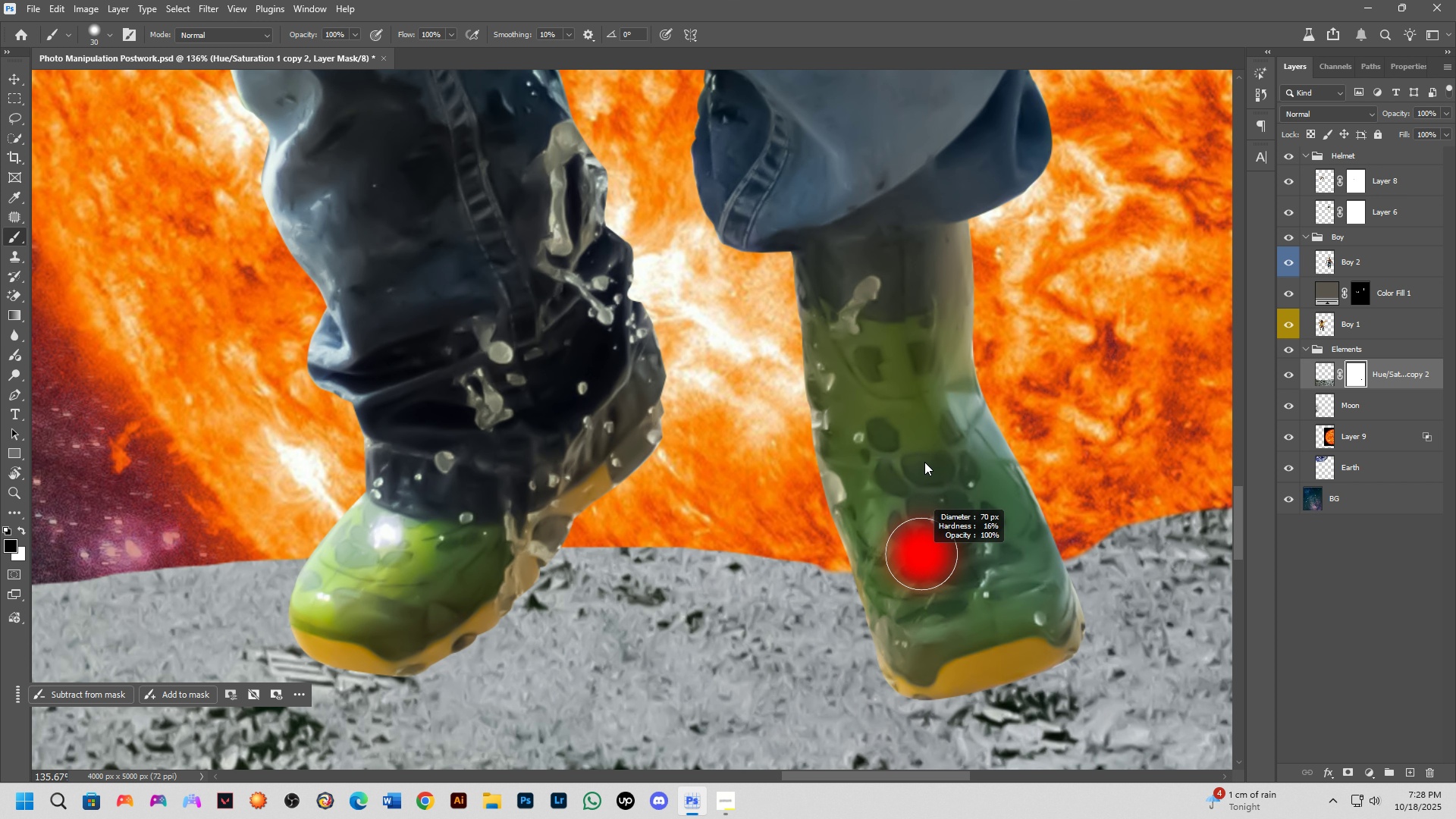 
key(Alt+AltLeft)
 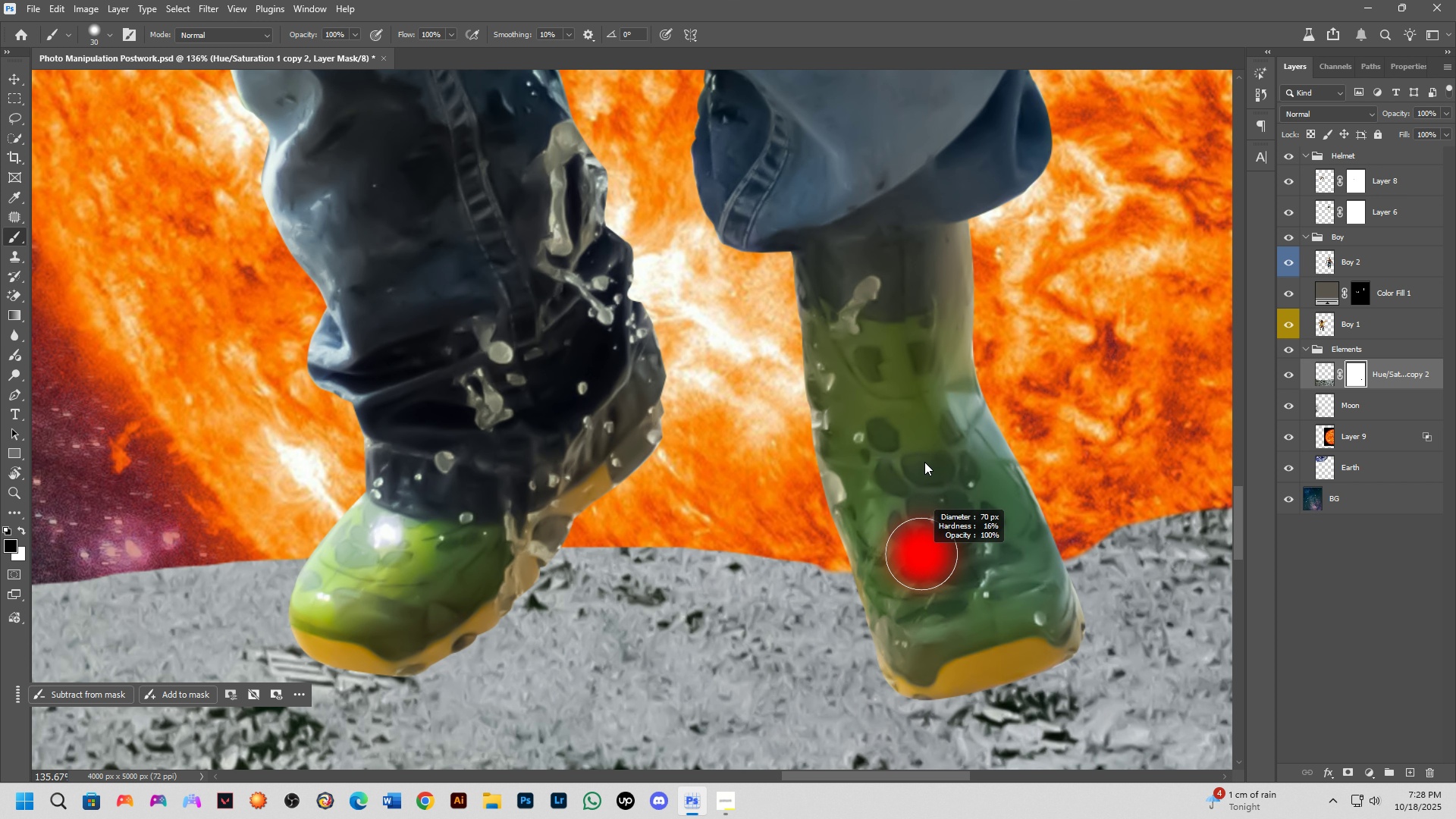 
key(Alt+AltLeft)
 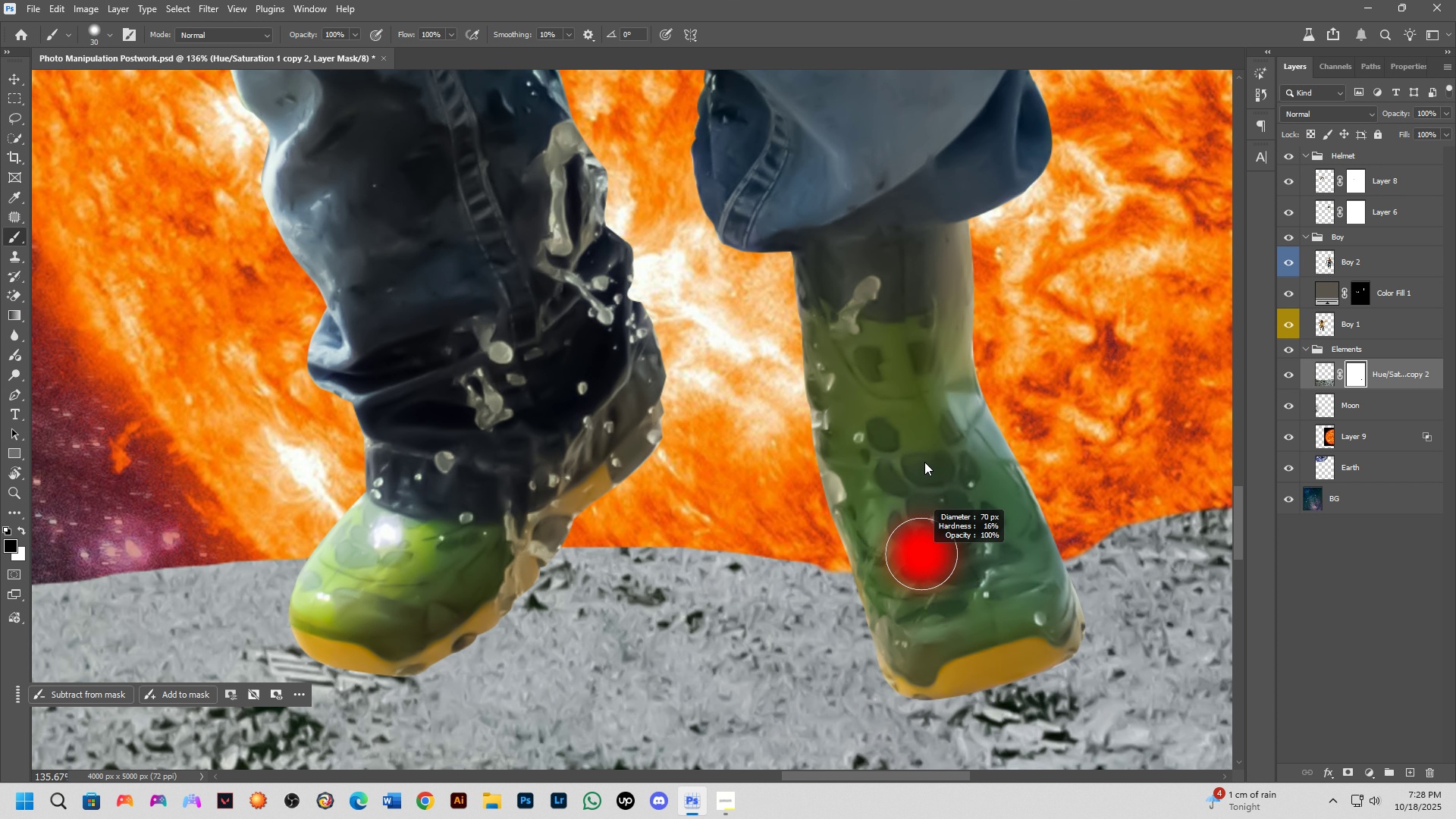 
key(Alt+AltLeft)
 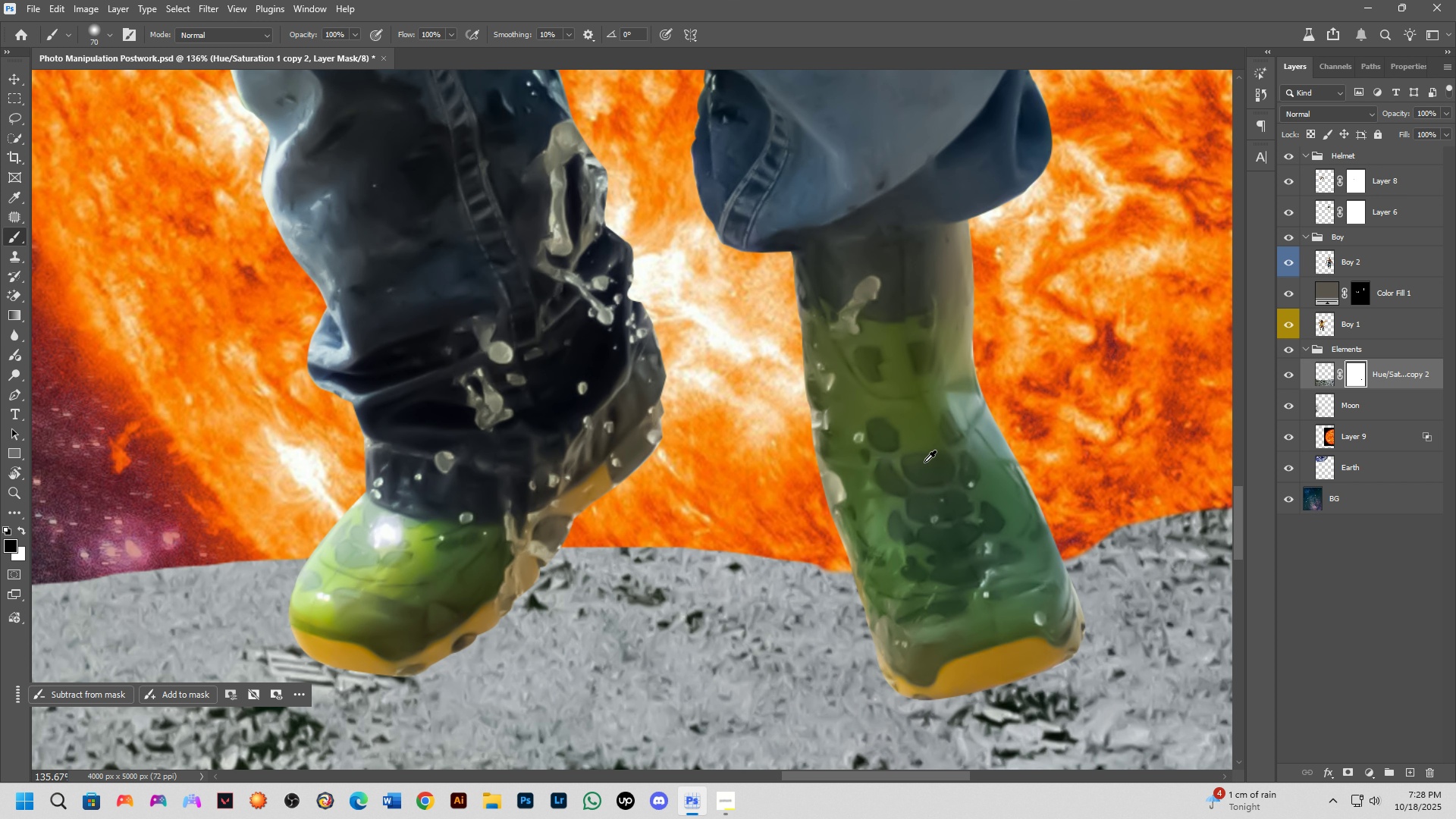 
key(Alt+AltLeft)
 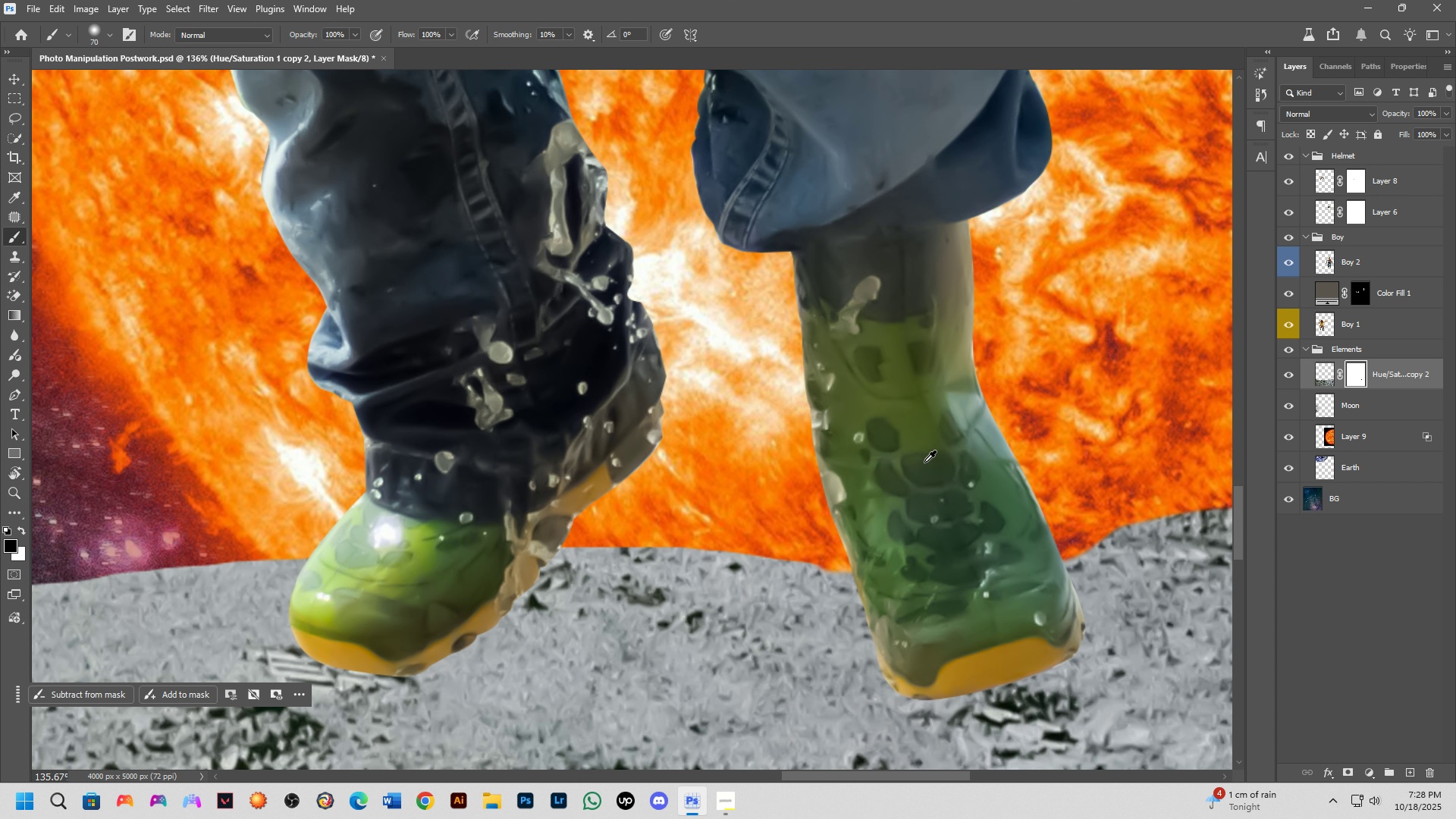 
key(Alt+AltLeft)
 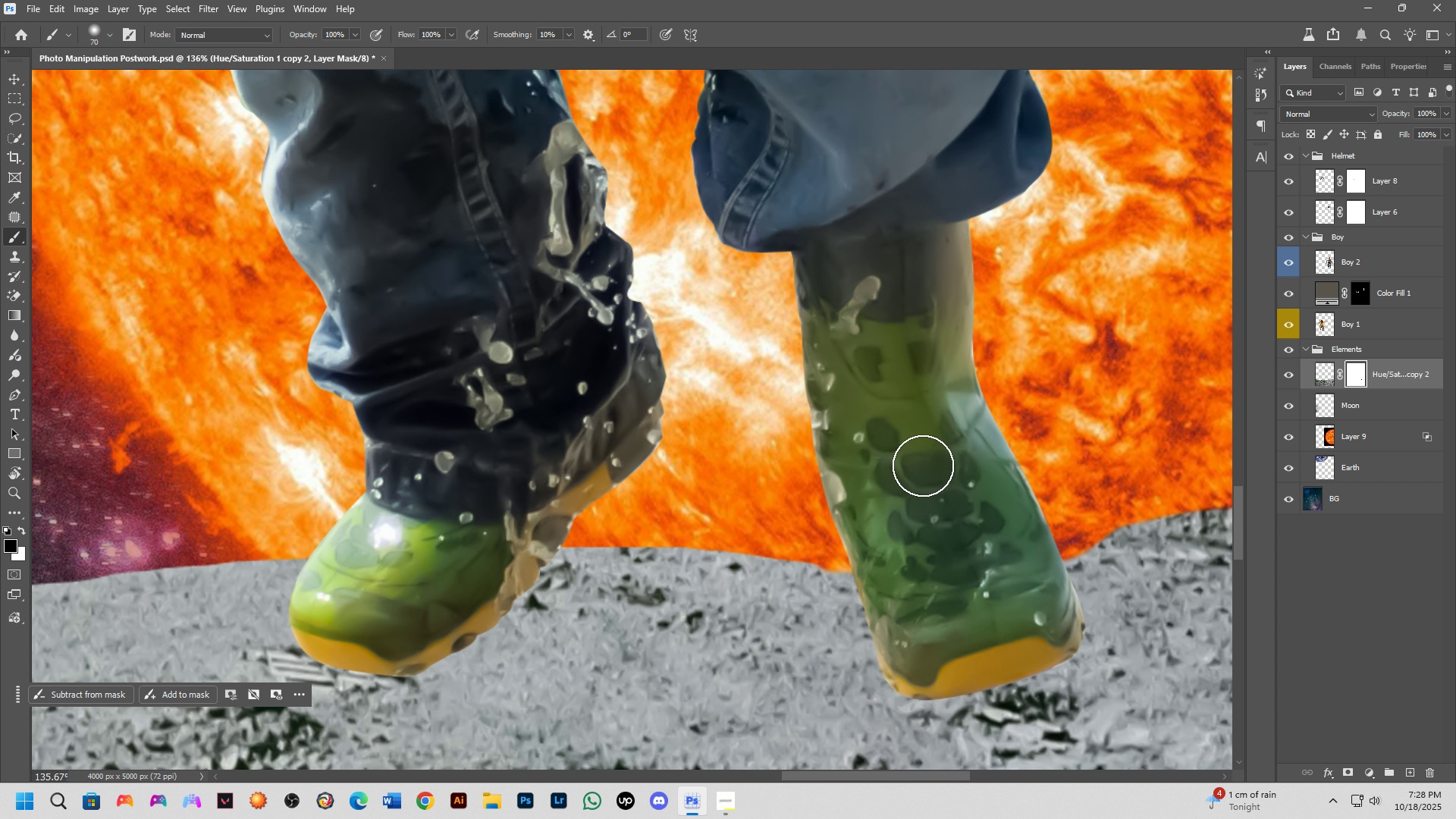 
key(Alt+AltLeft)
 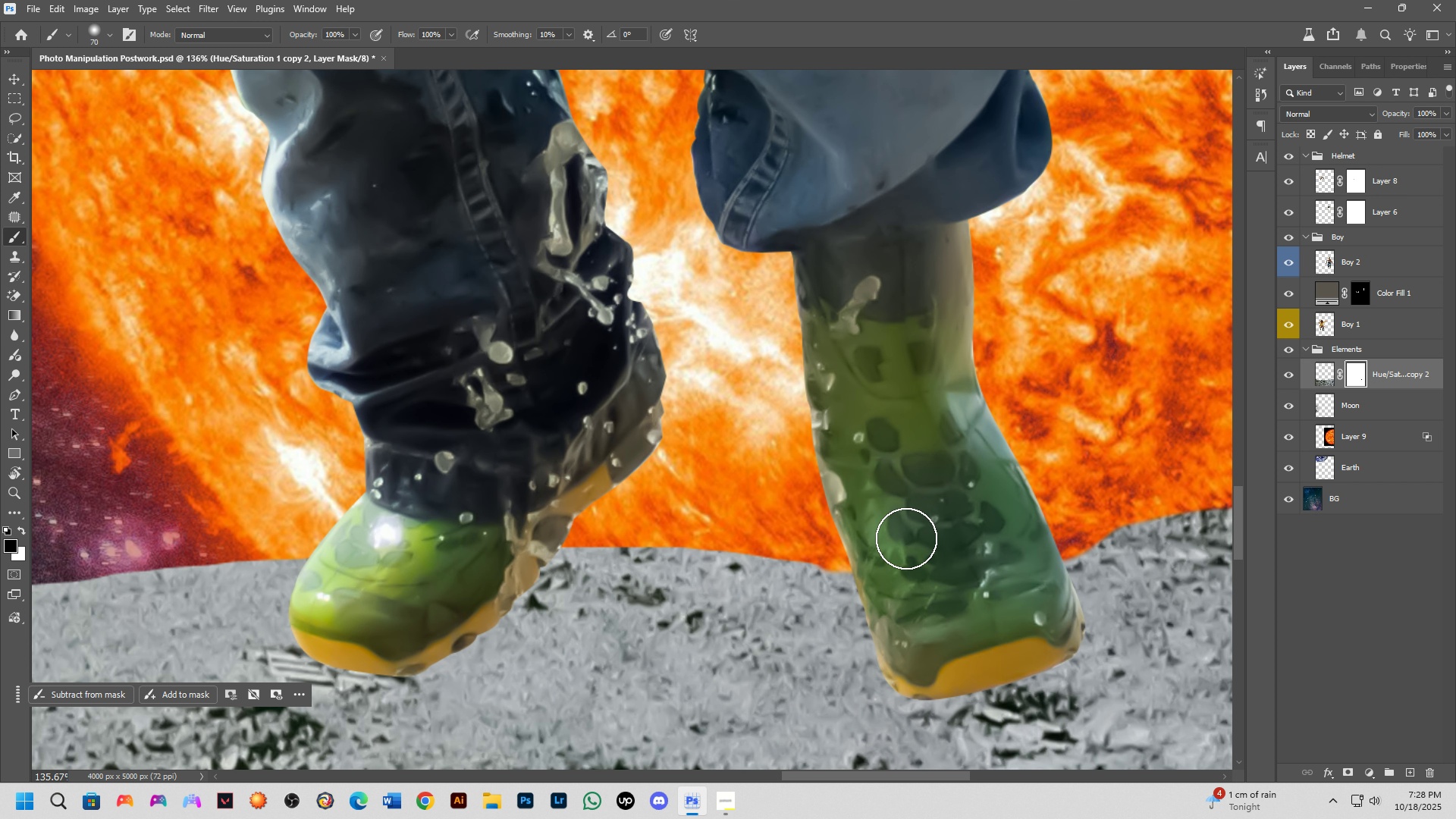 
key(Alt+AltLeft)
 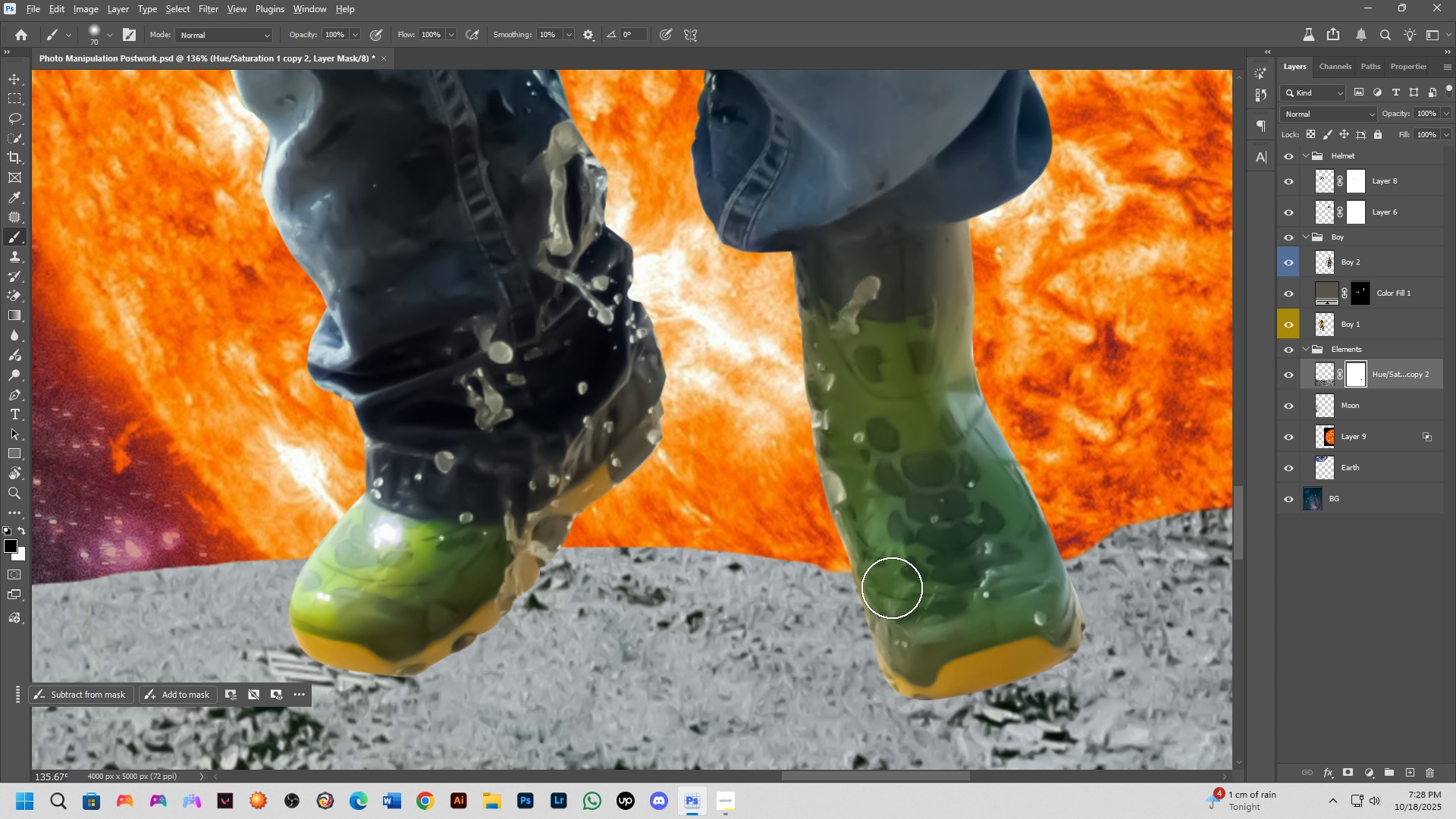 
hold_key(key=AltLeft, duration=1.42)
 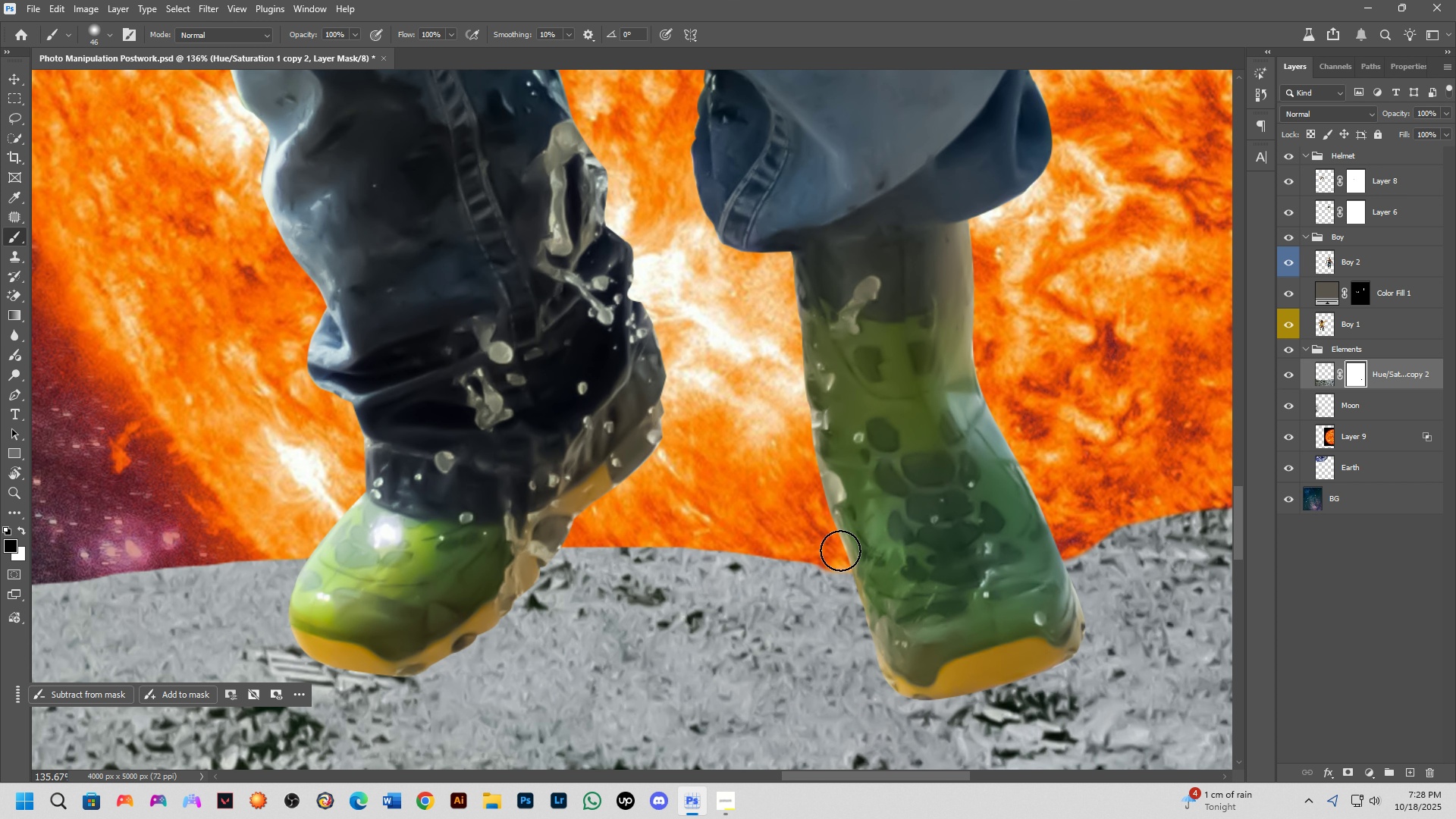 
left_click_drag(start_coordinate=[840, 551], to_coordinate=[456, 548])
 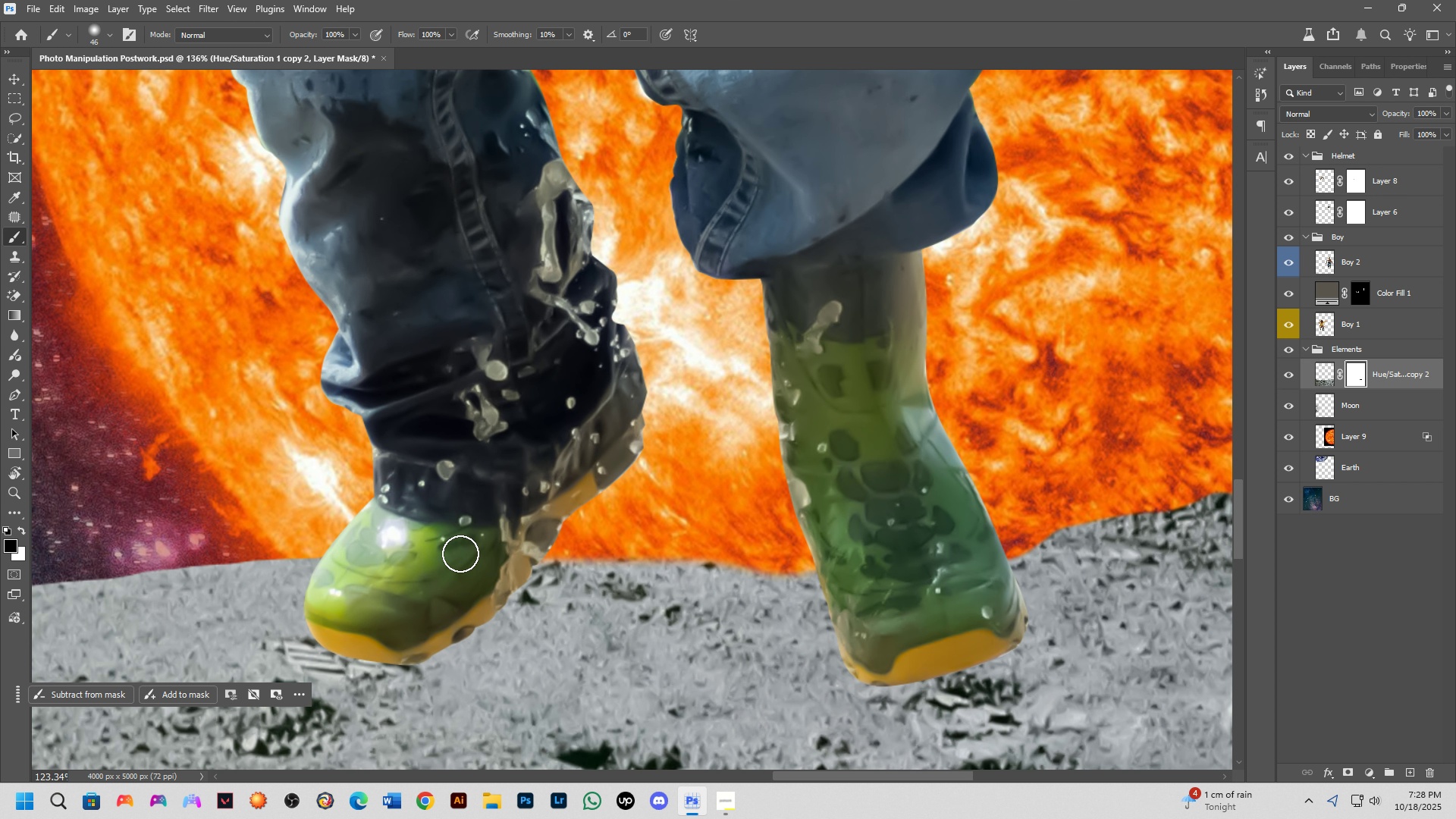 
scroll: coordinate [460, 554], scroll_direction: down, amount: 4.0
 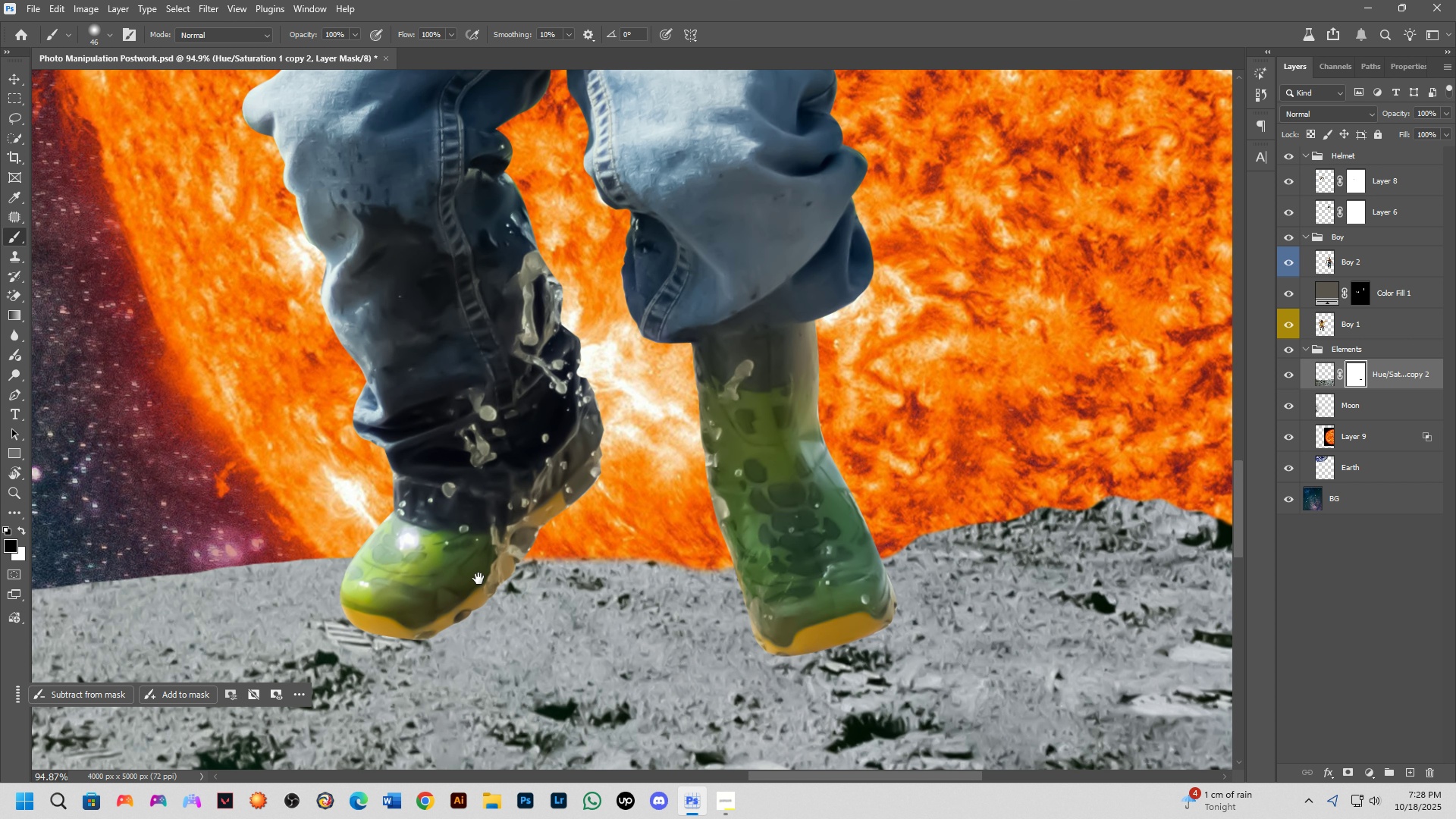 
hold_key(key=Space, duration=0.72)
 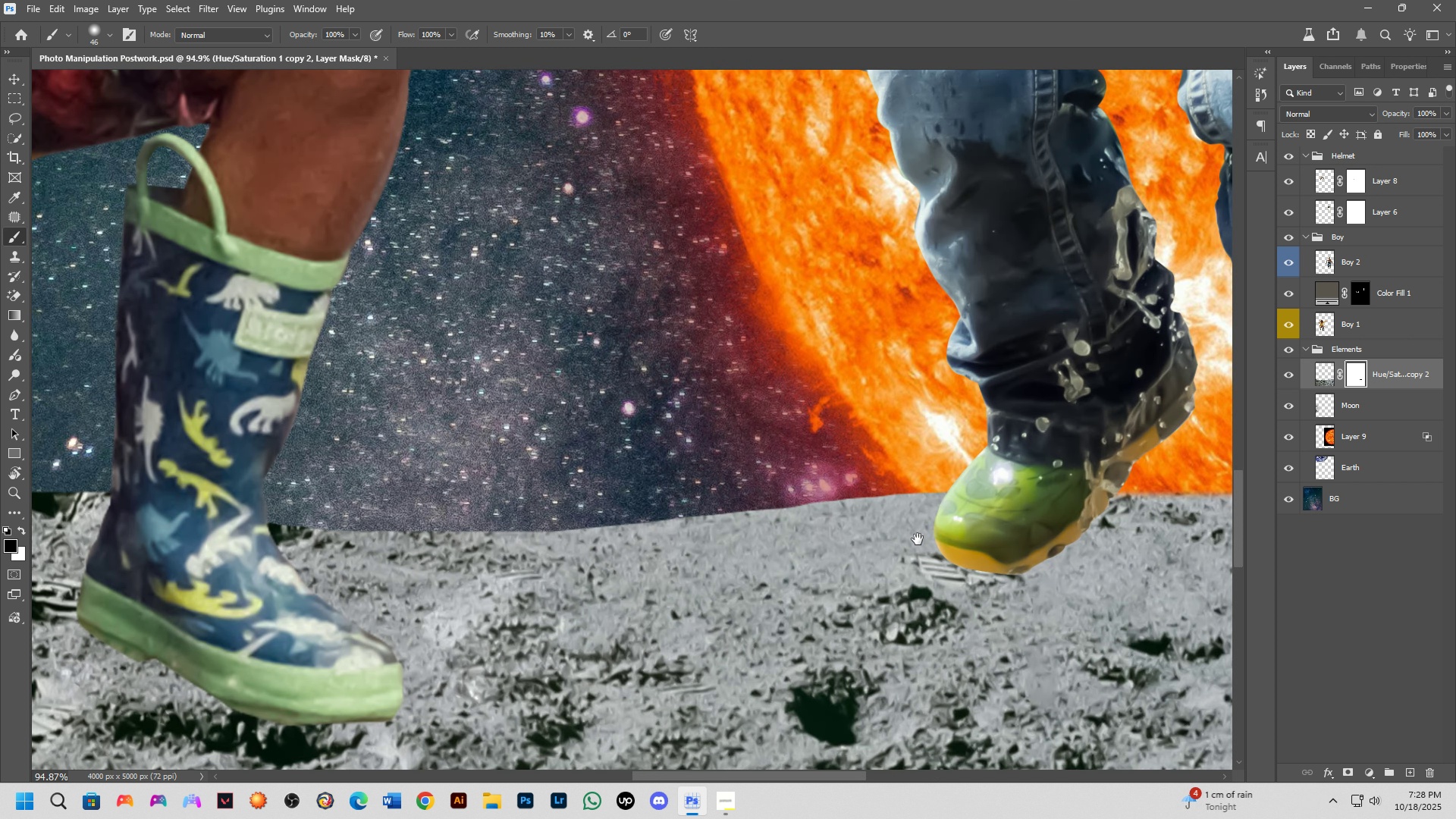 
left_click_drag(start_coordinate=[479, 579], to_coordinate=[623, 575])
 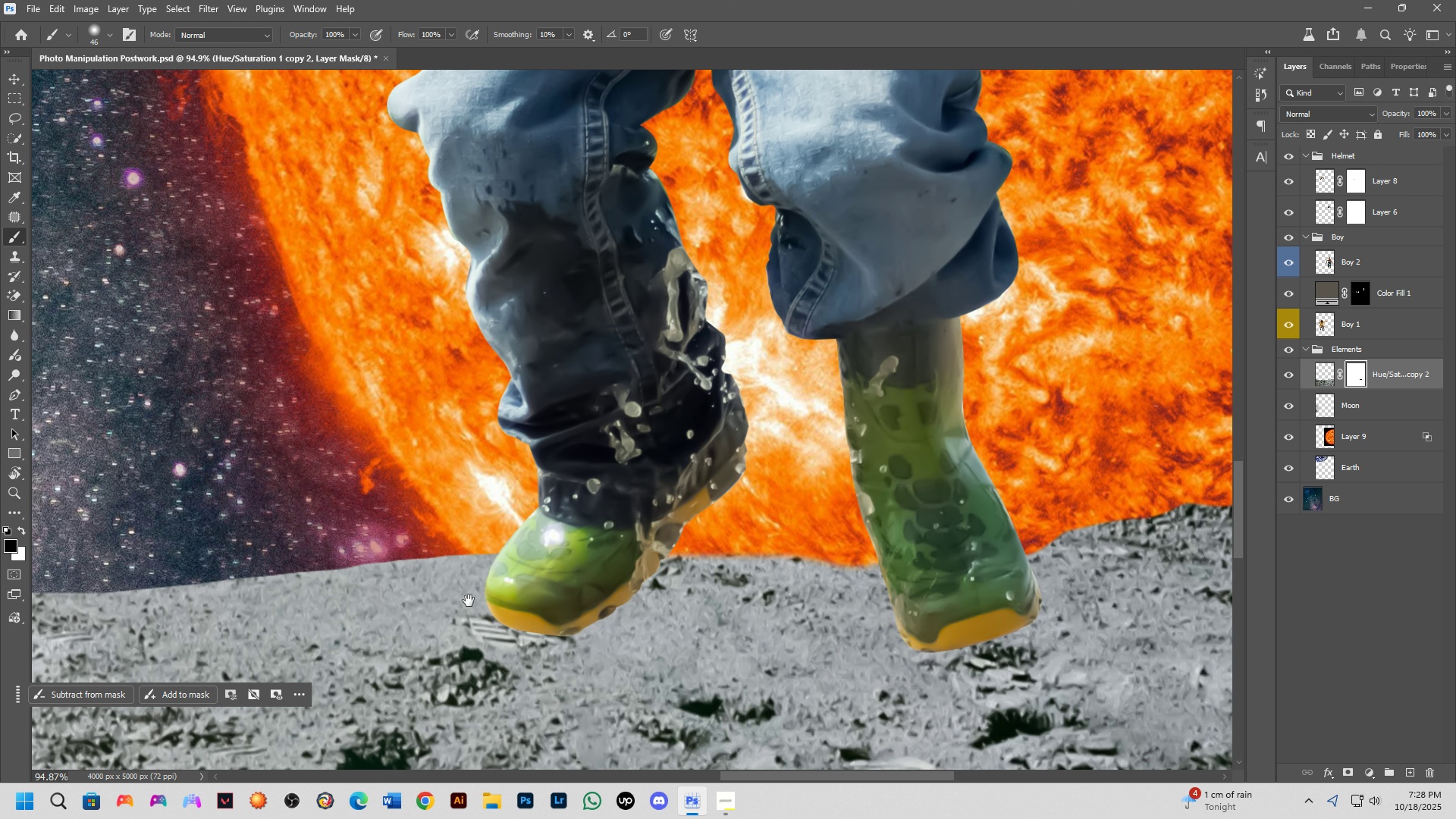 
hold_key(key=Space, duration=0.62)
 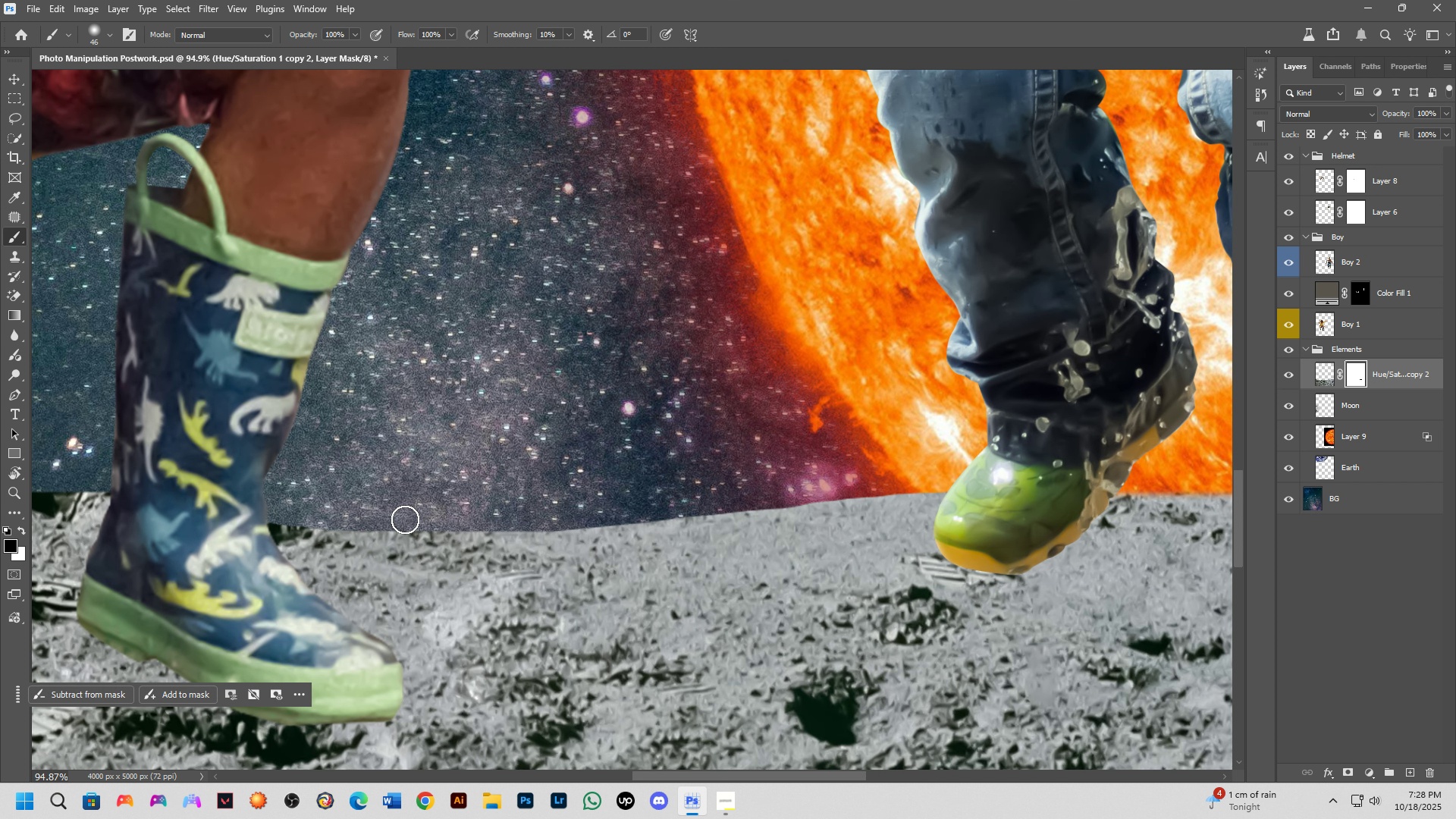 
left_click_drag(start_coordinate=[469, 601], to_coordinate=[918, 539])
 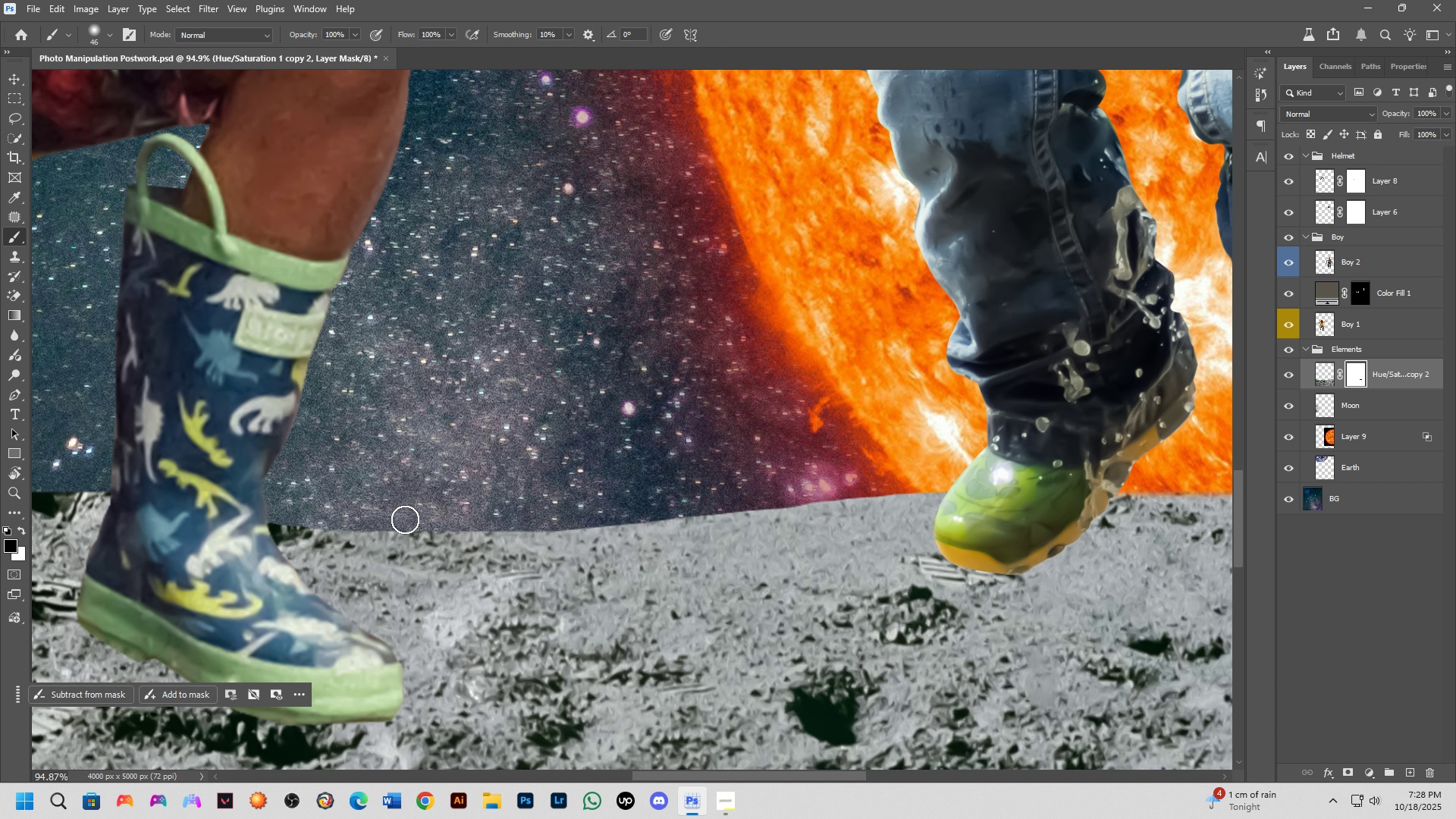 
left_click_drag(start_coordinate=[409, 519], to_coordinate=[469, 526])
 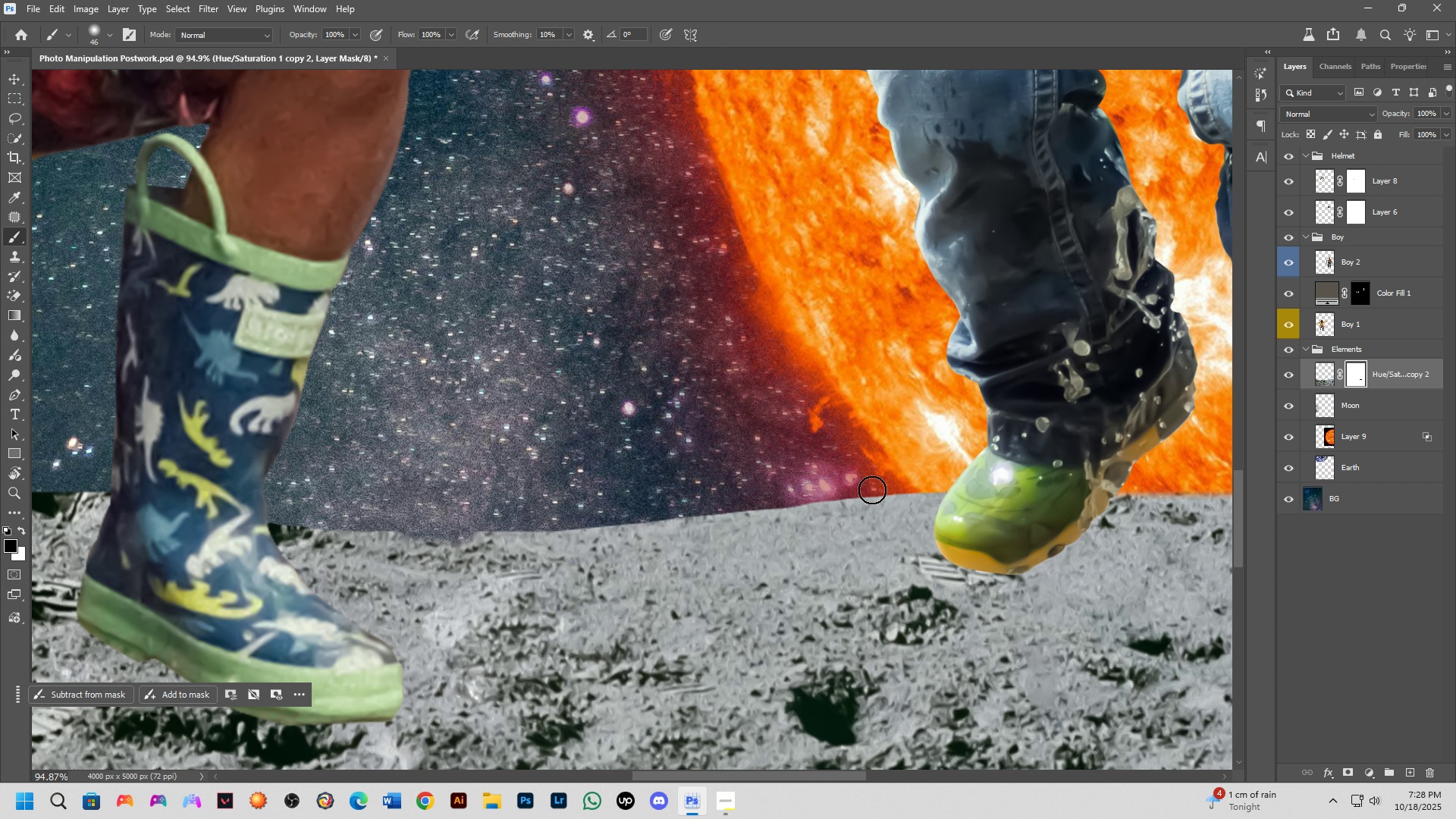 
hold_key(key=ShiftLeft, duration=1.12)
left_click([798, 494])
 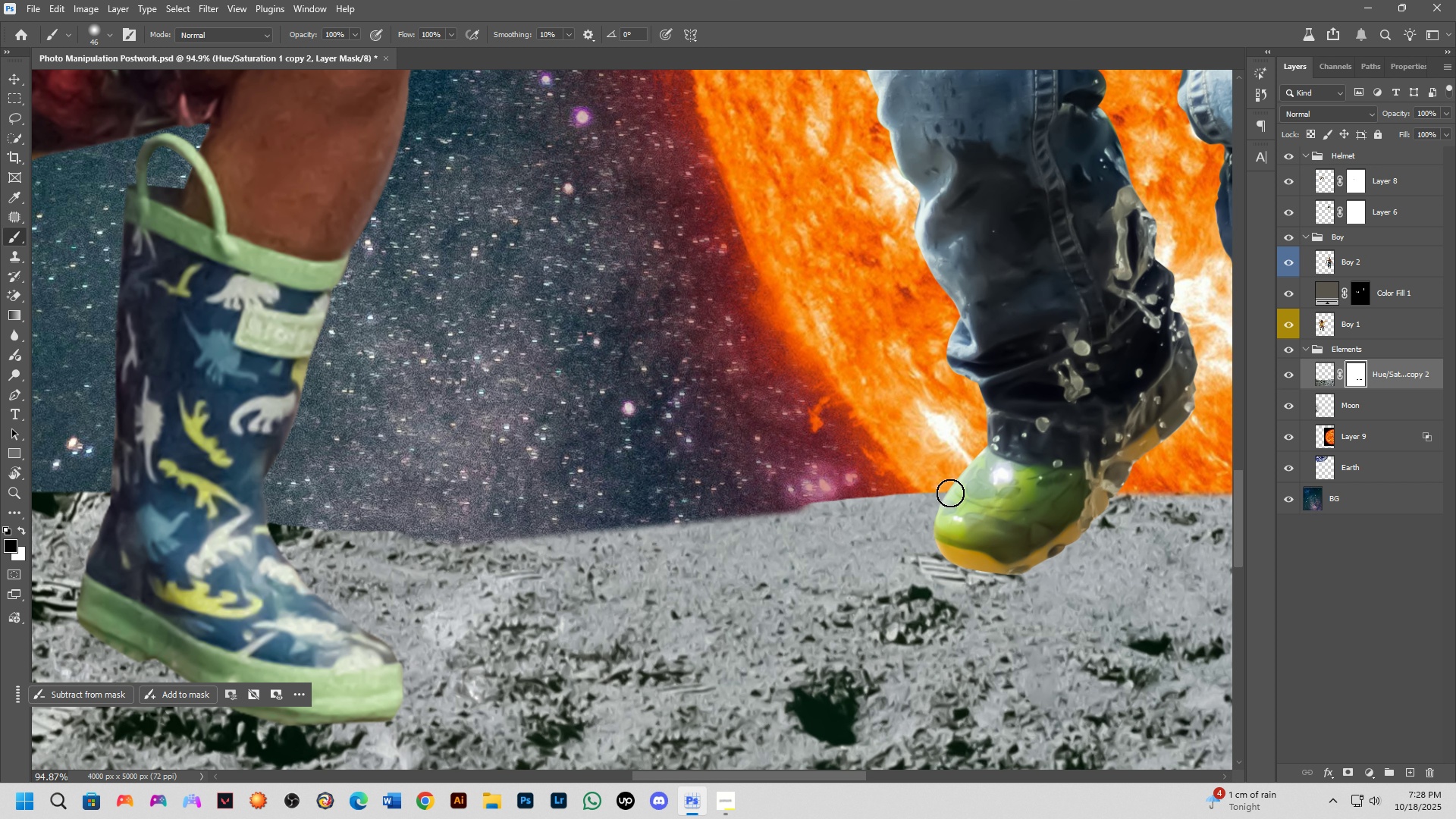 
hold_key(key=ShiftLeft, duration=0.75)
 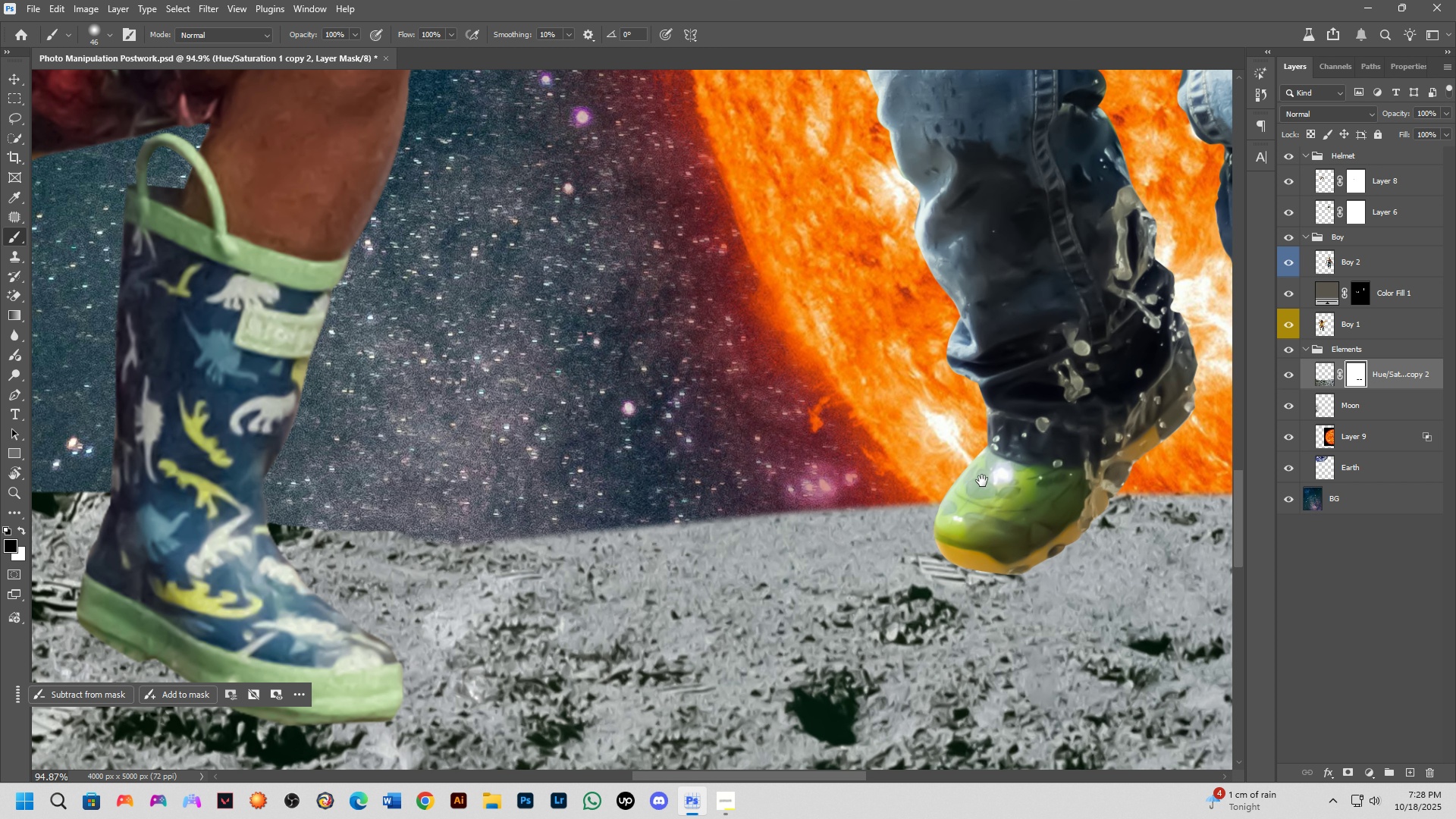 
hold_key(key=Space, duration=0.57)
 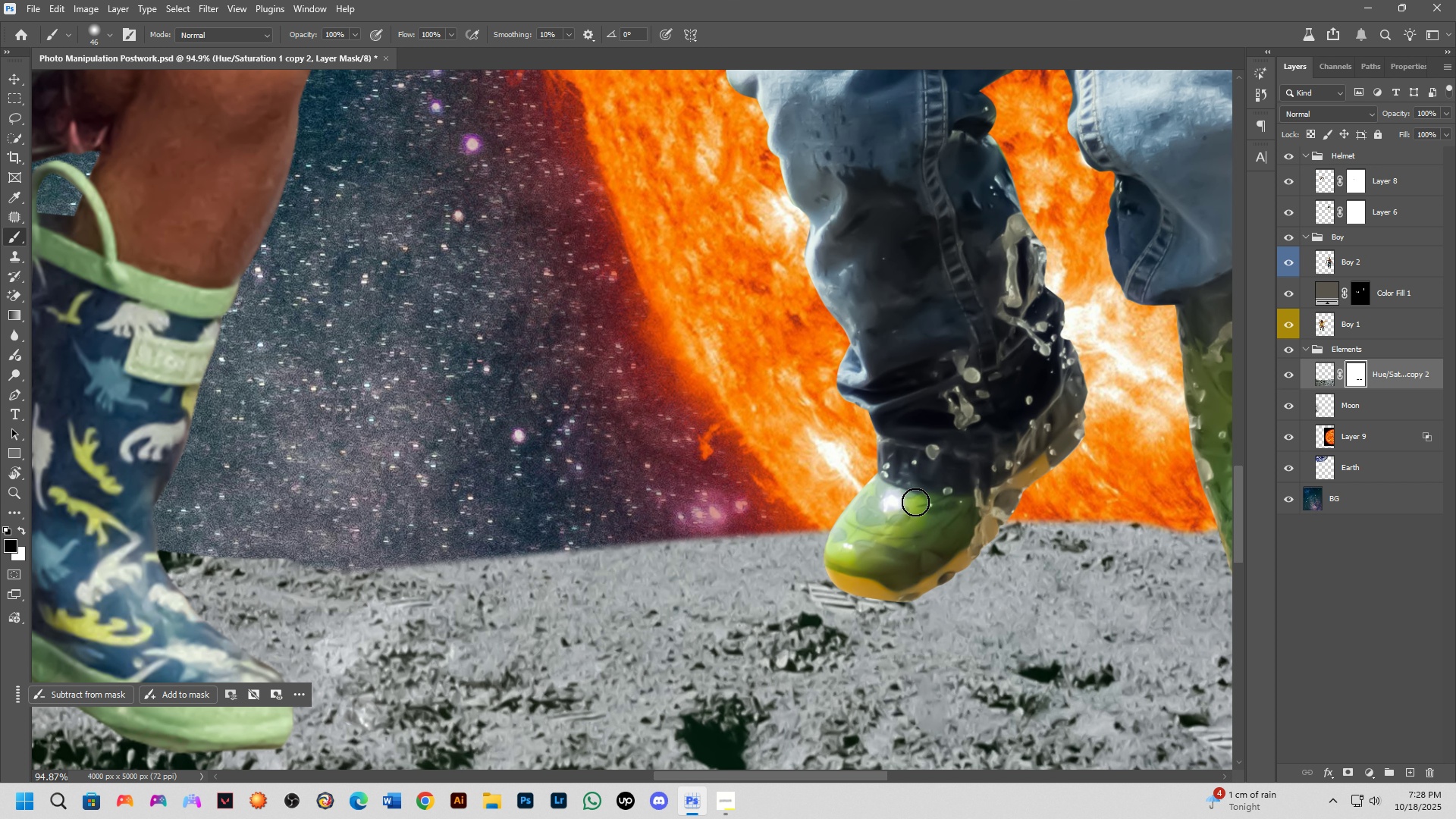 
left_click_drag(start_coordinate=[982, 481], to_coordinate=[872, 508])
 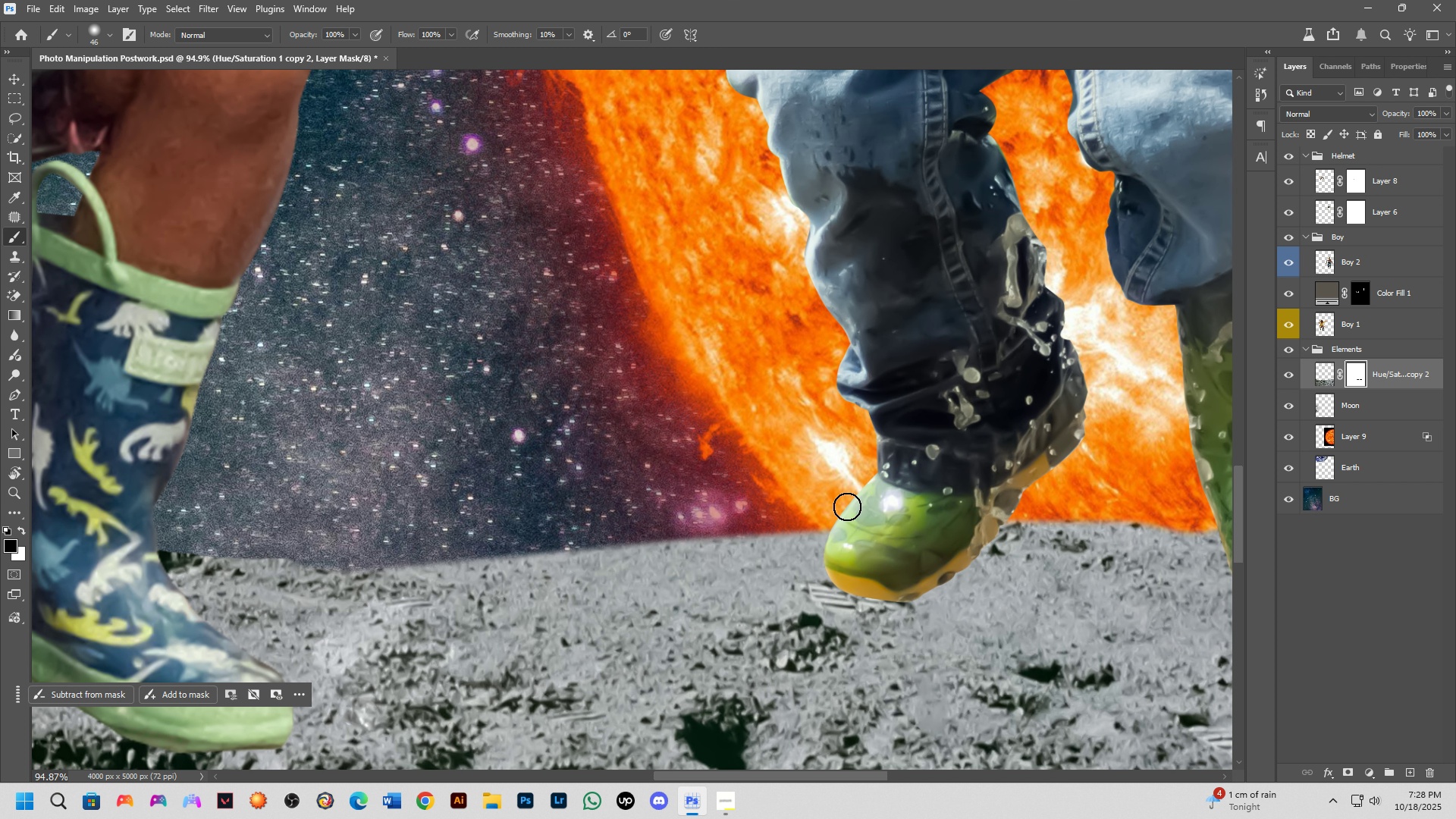 
left_click_drag(start_coordinate=[847, 507], to_coordinate=[1069, 487])
 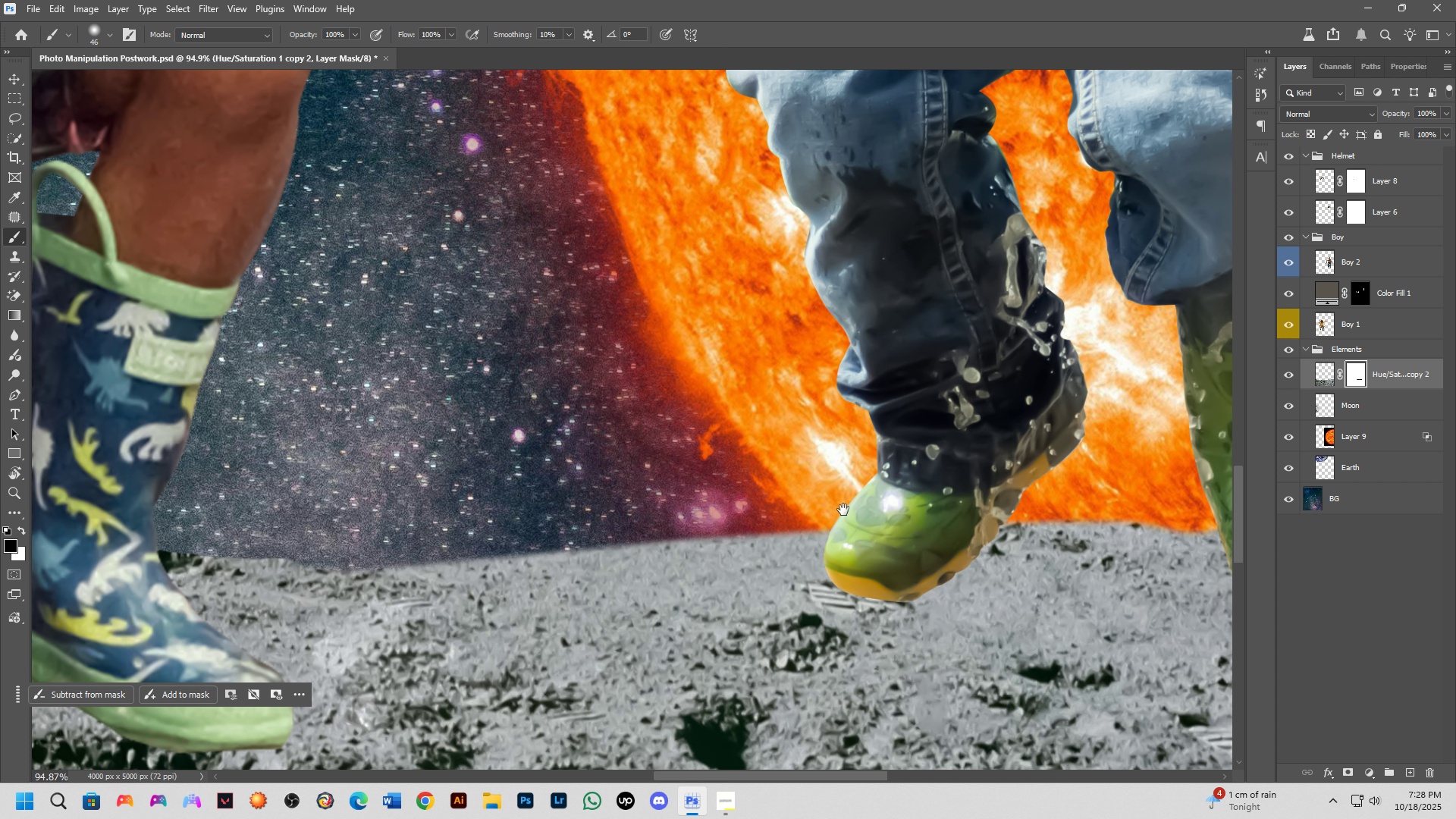 
hold_key(key=Space, duration=0.8)
 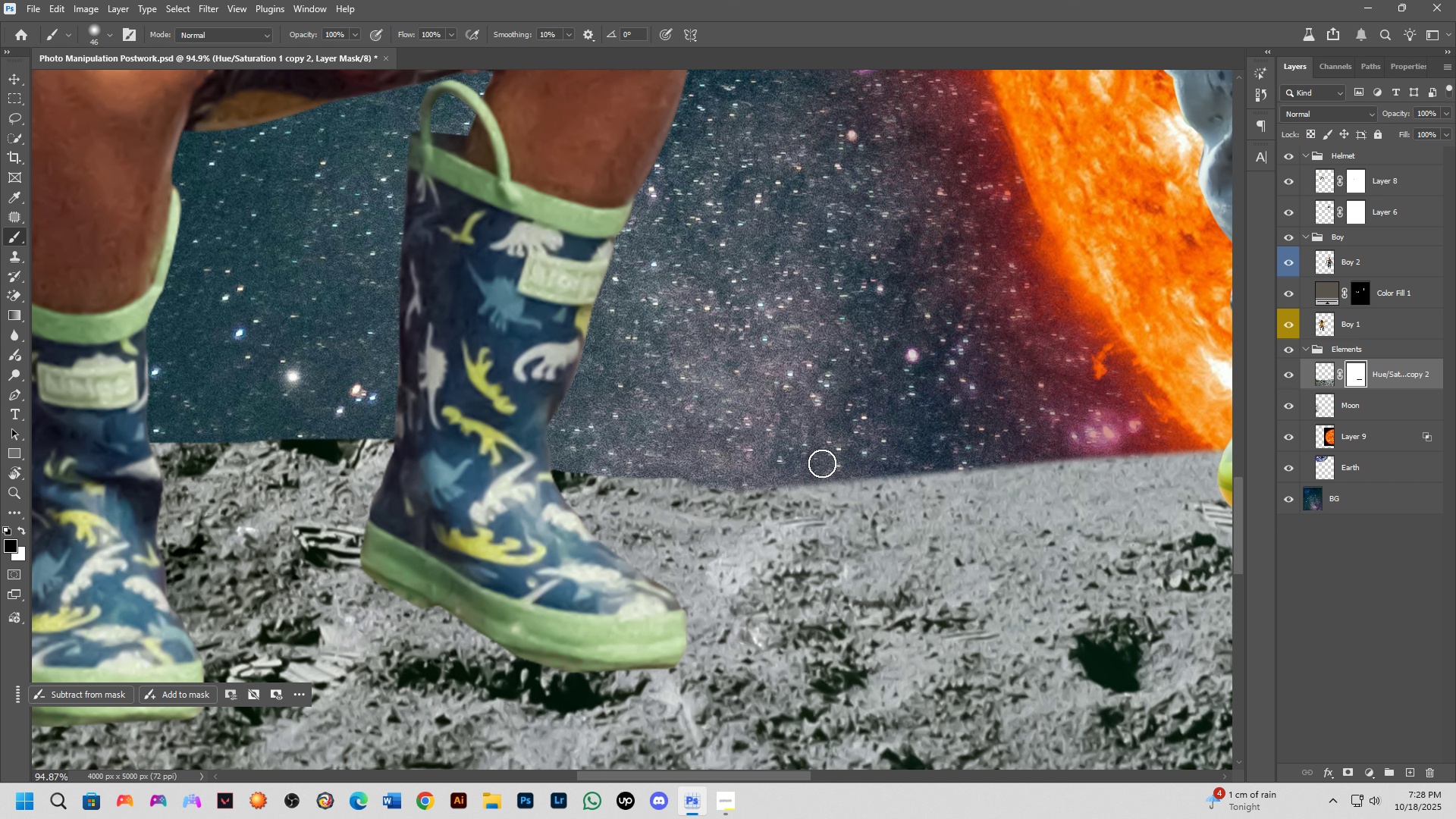 
left_click_drag(start_coordinate=[802, 506], to_coordinate=[1196, 425])
 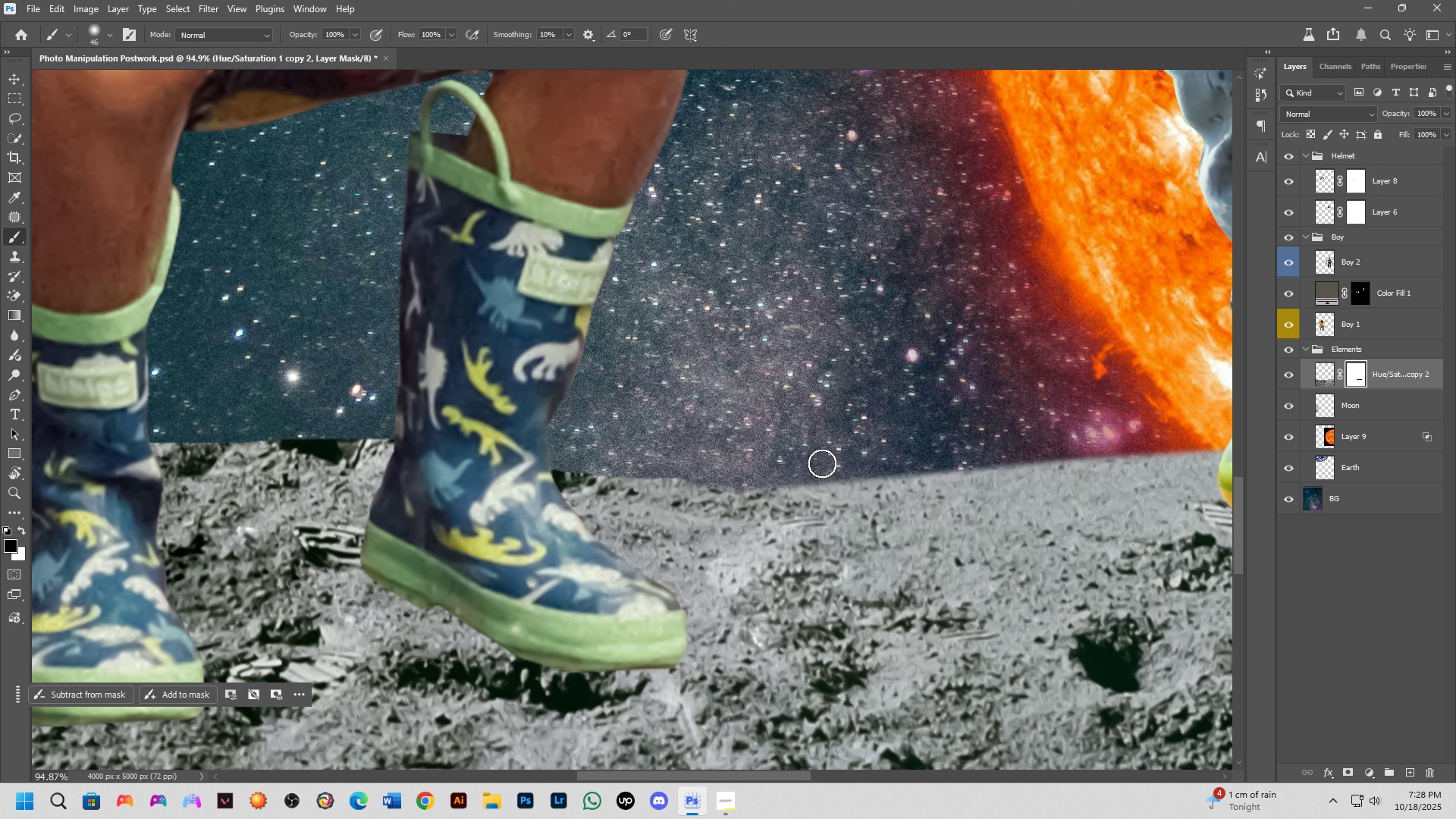 
left_click_drag(start_coordinate=[820, 465], to_coordinate=[347, 432])
 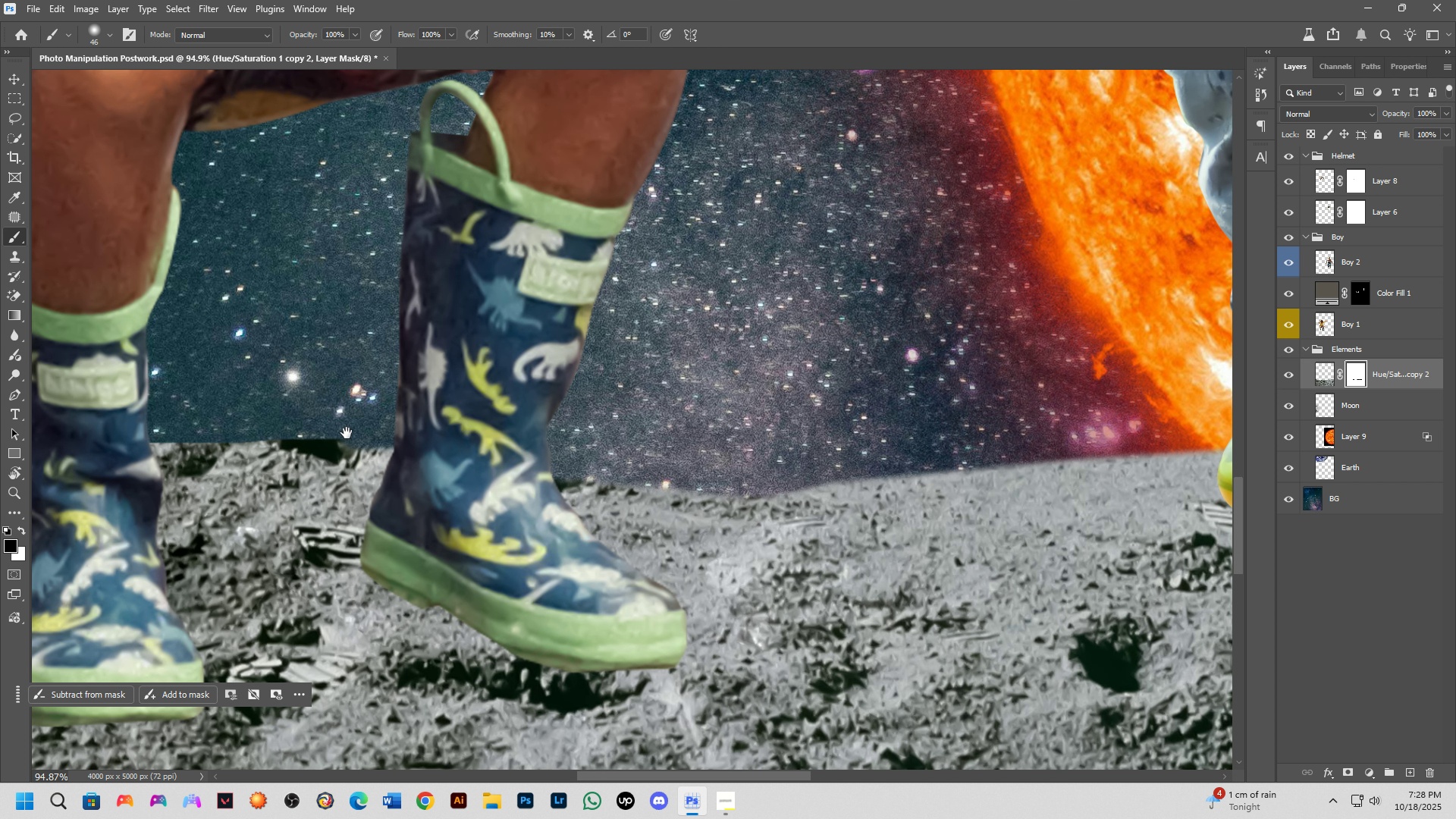 
hold_key(key=Space, duration=0.76)
 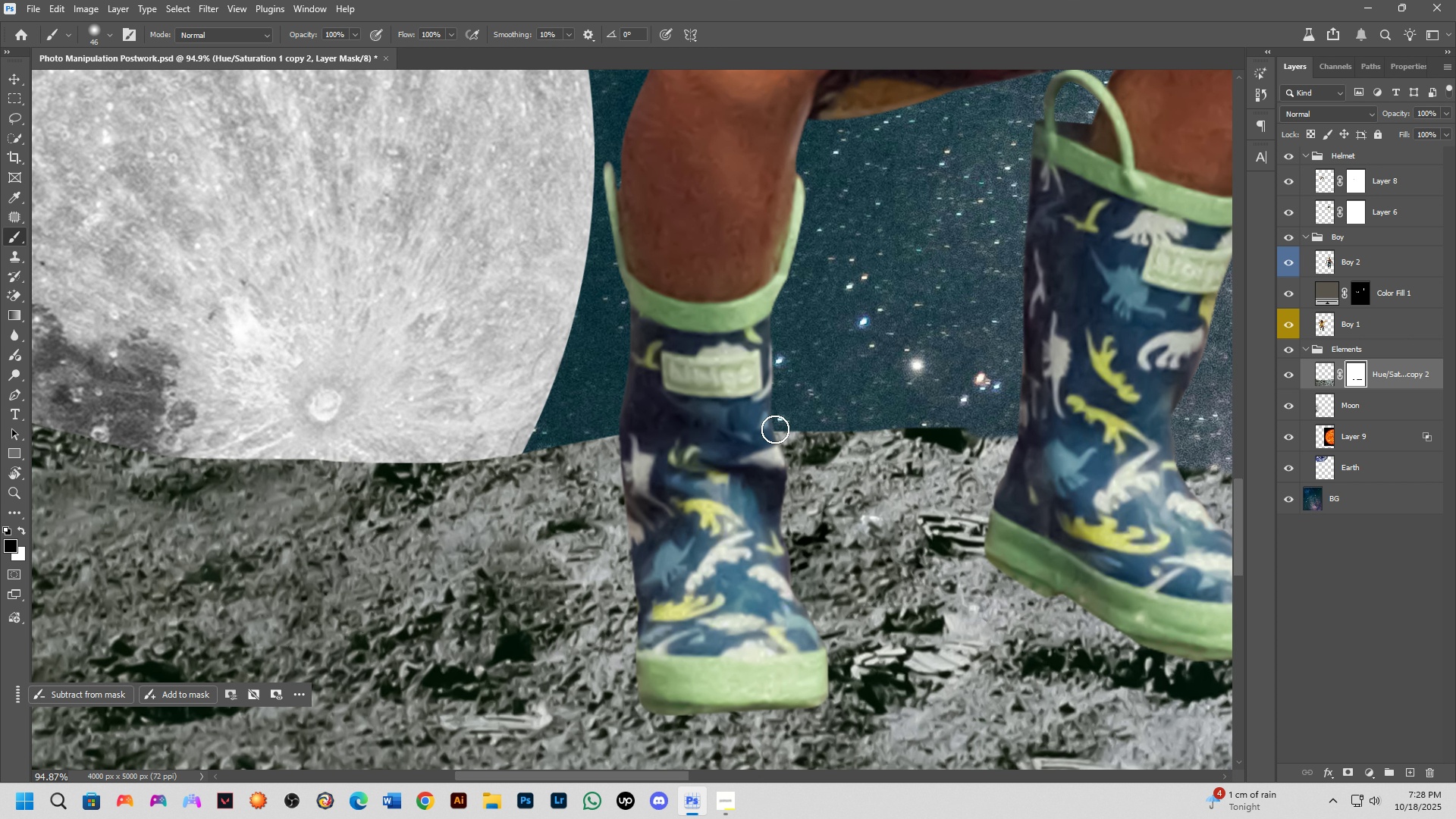 
left_click_drag(start_coordinate=[347, 434], to_coordinate=[971, 422])
 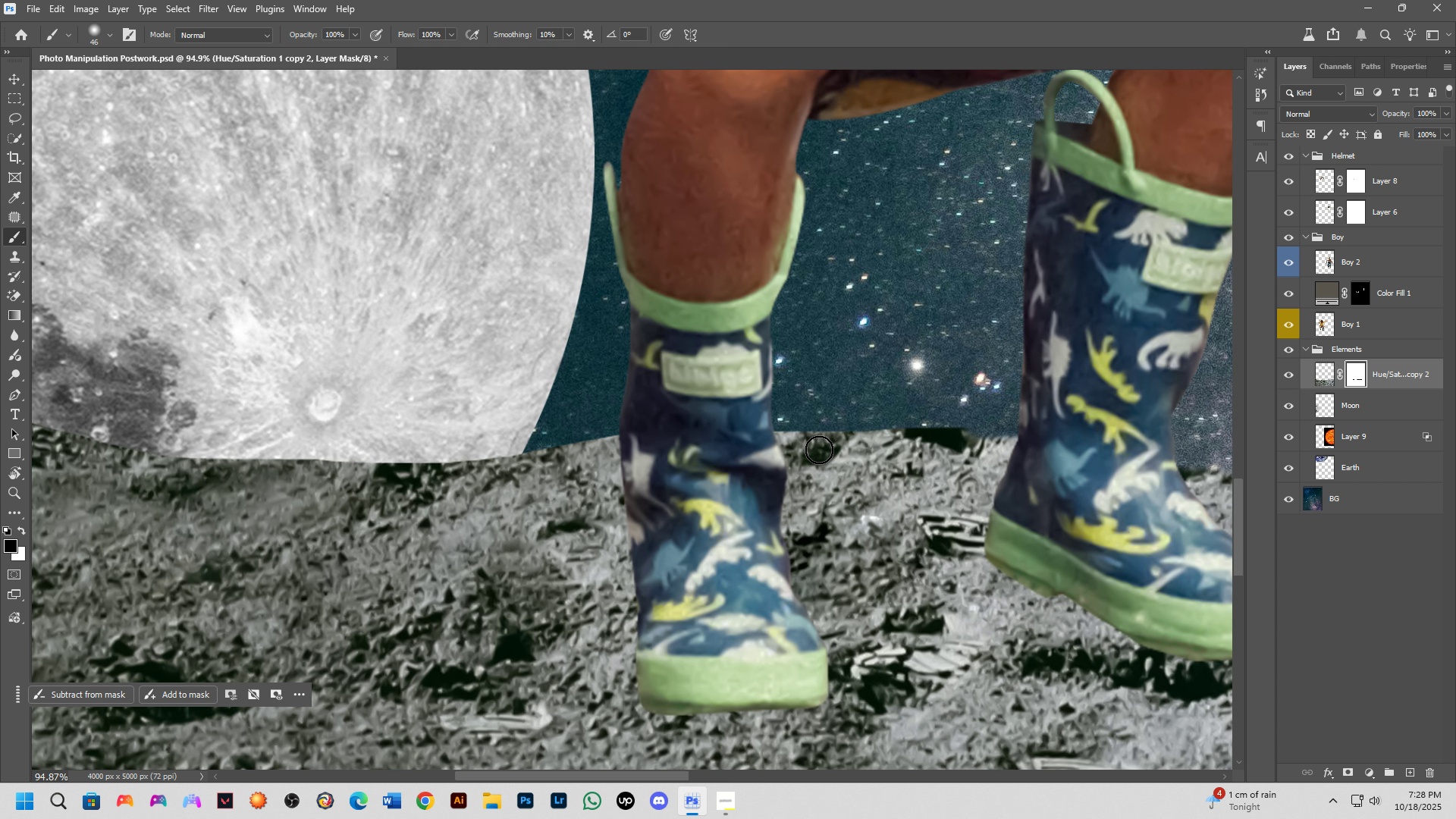 
hold_key(key=ShiftLeft, duration=0.79)
left_click([766, 419])
 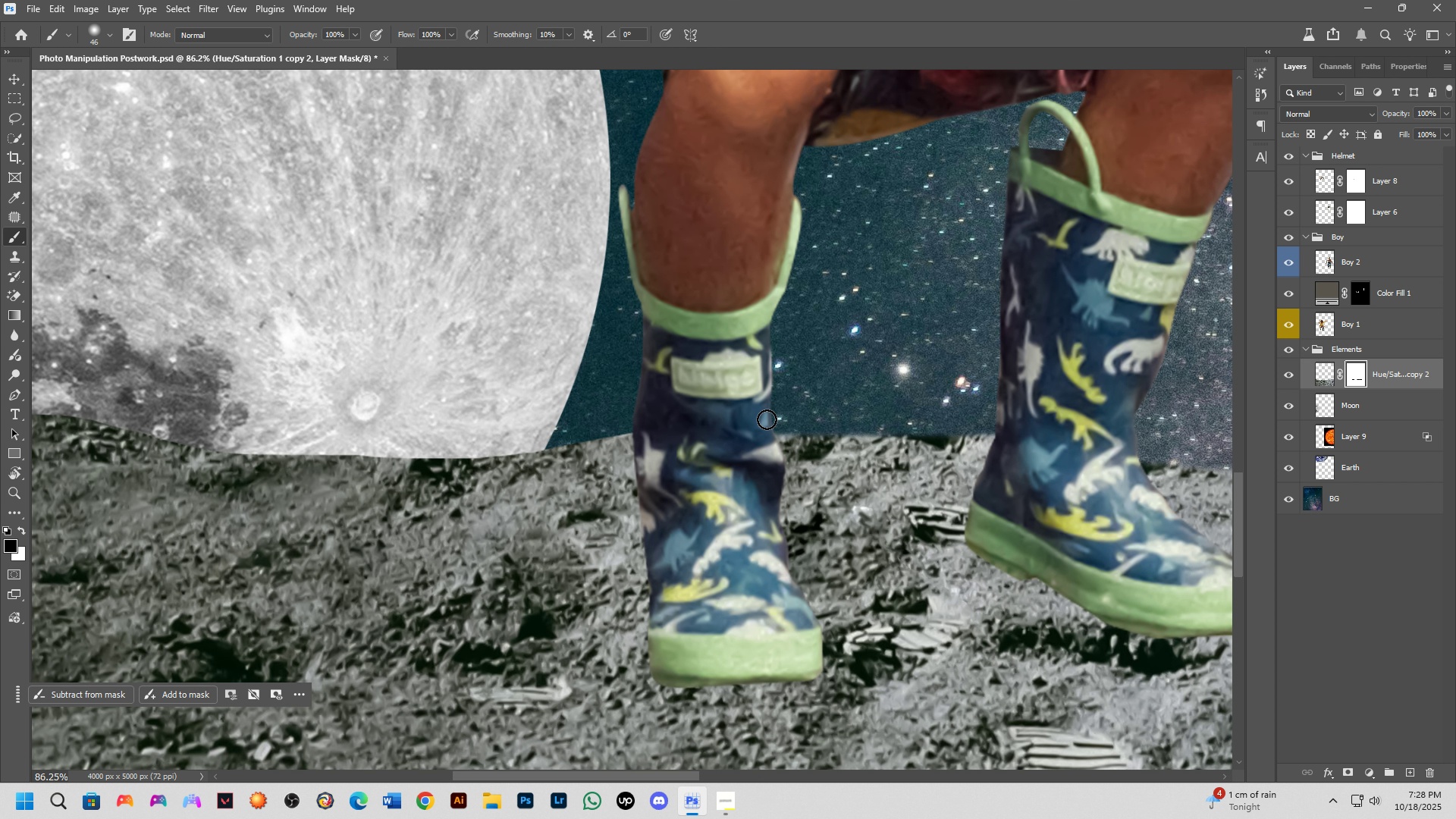 
scroll: coordinate [769, 434], scroll_direction: down, amount: 6.0
 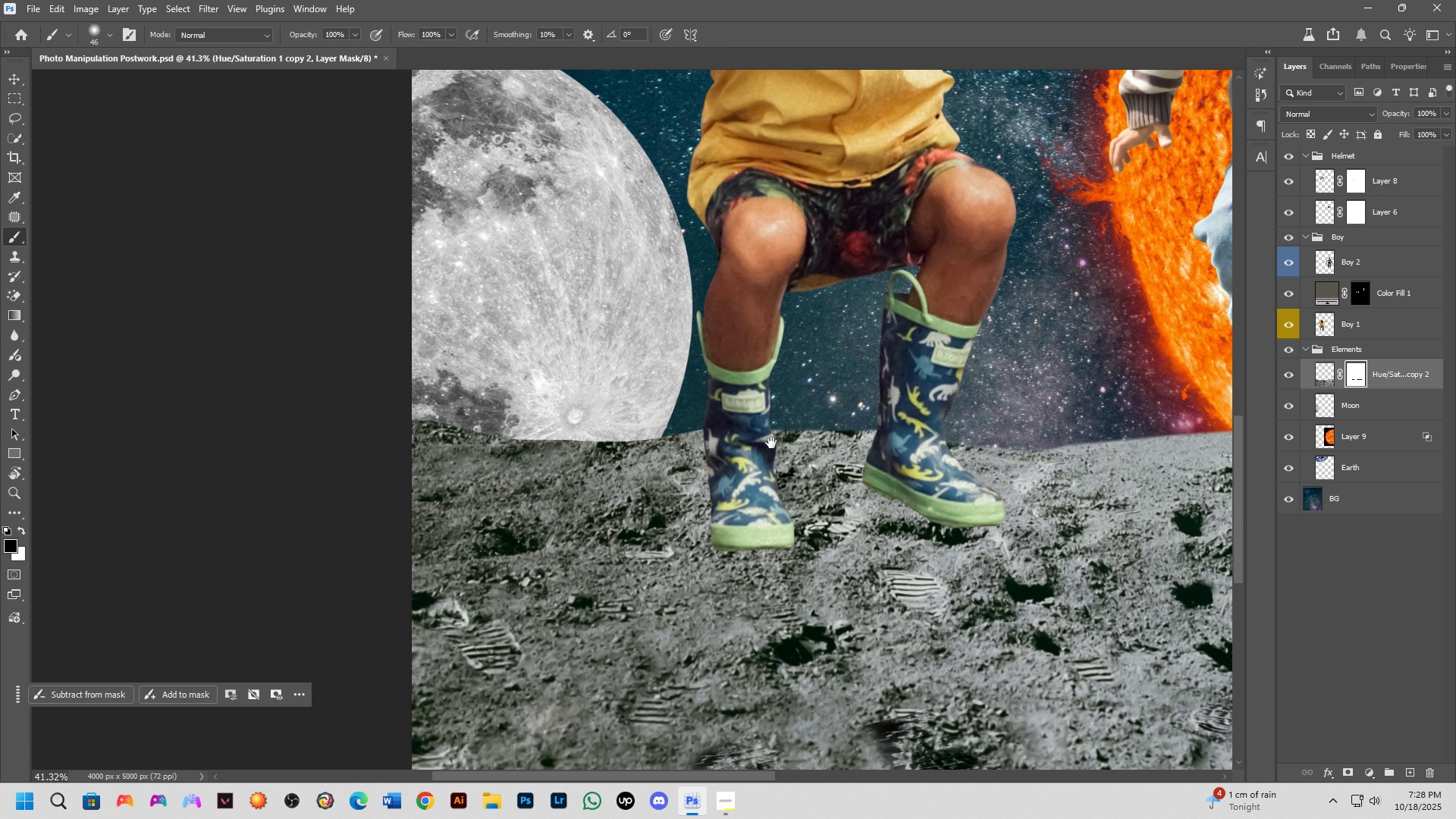 
key(Shift+ShiftLeft)
 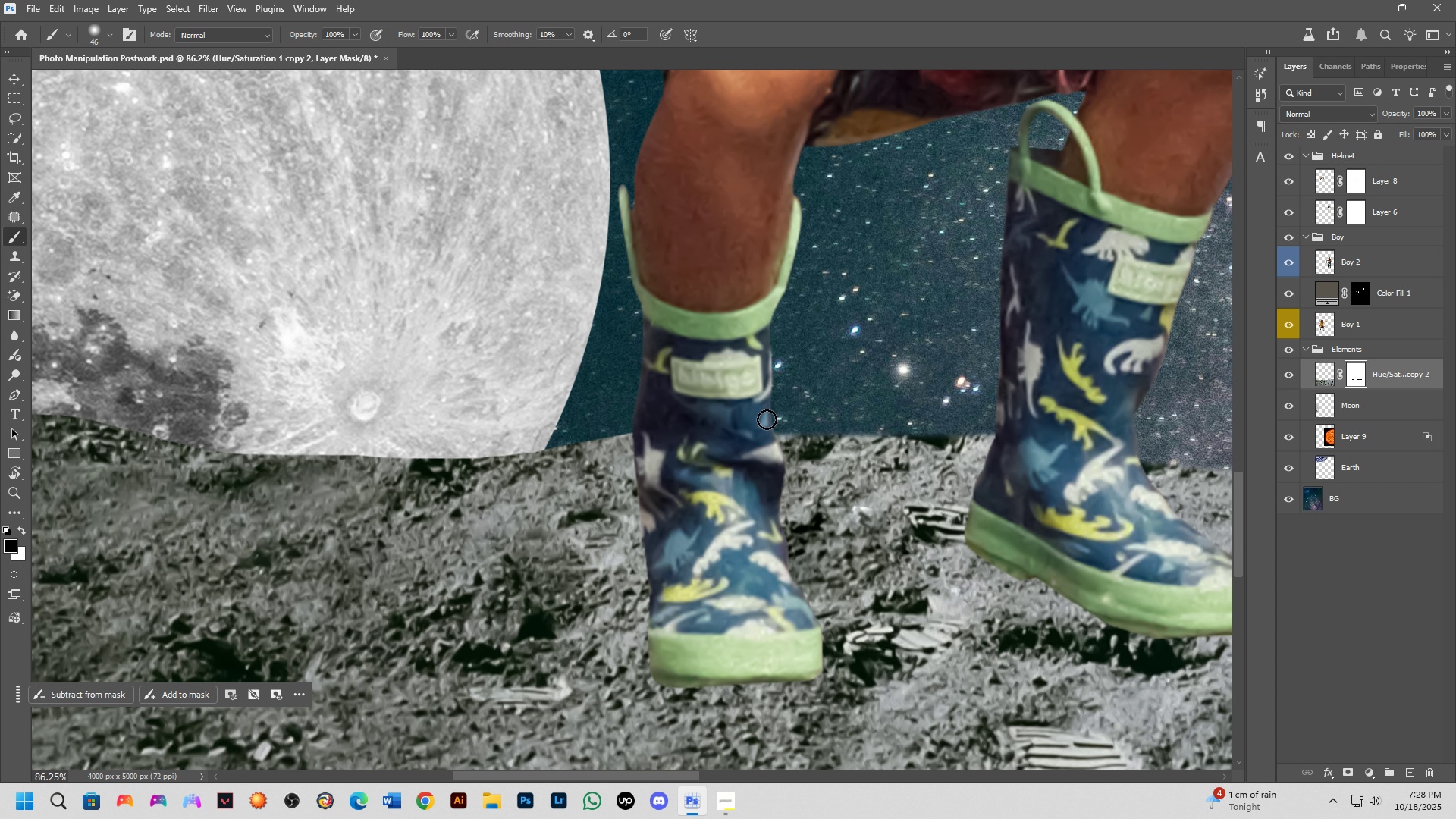 
hold_key(key=Space, duration=0.46)
 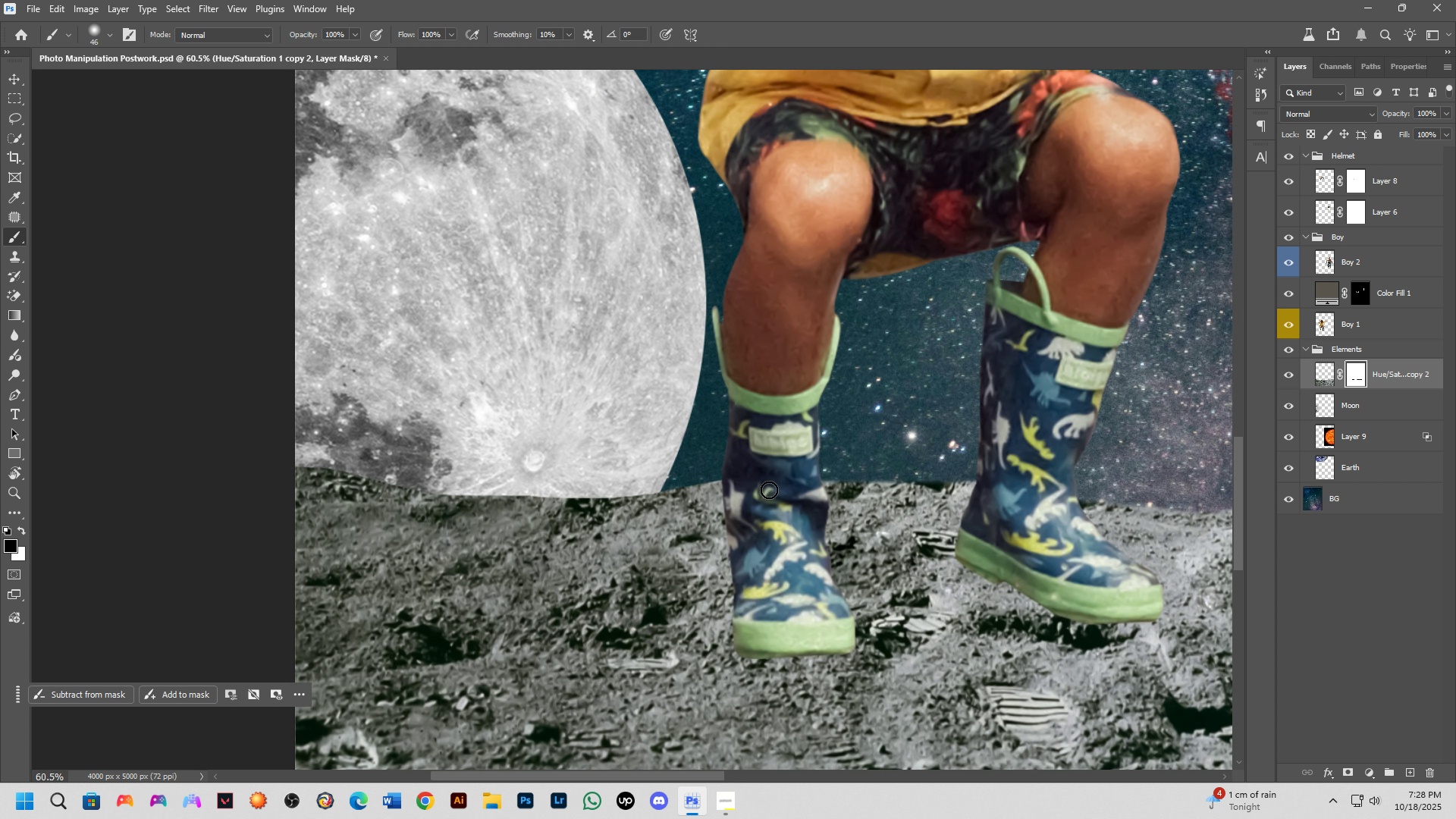 
left_click_drag(start_coordinate=[771, 443], to_coordinate=[770, 494])
 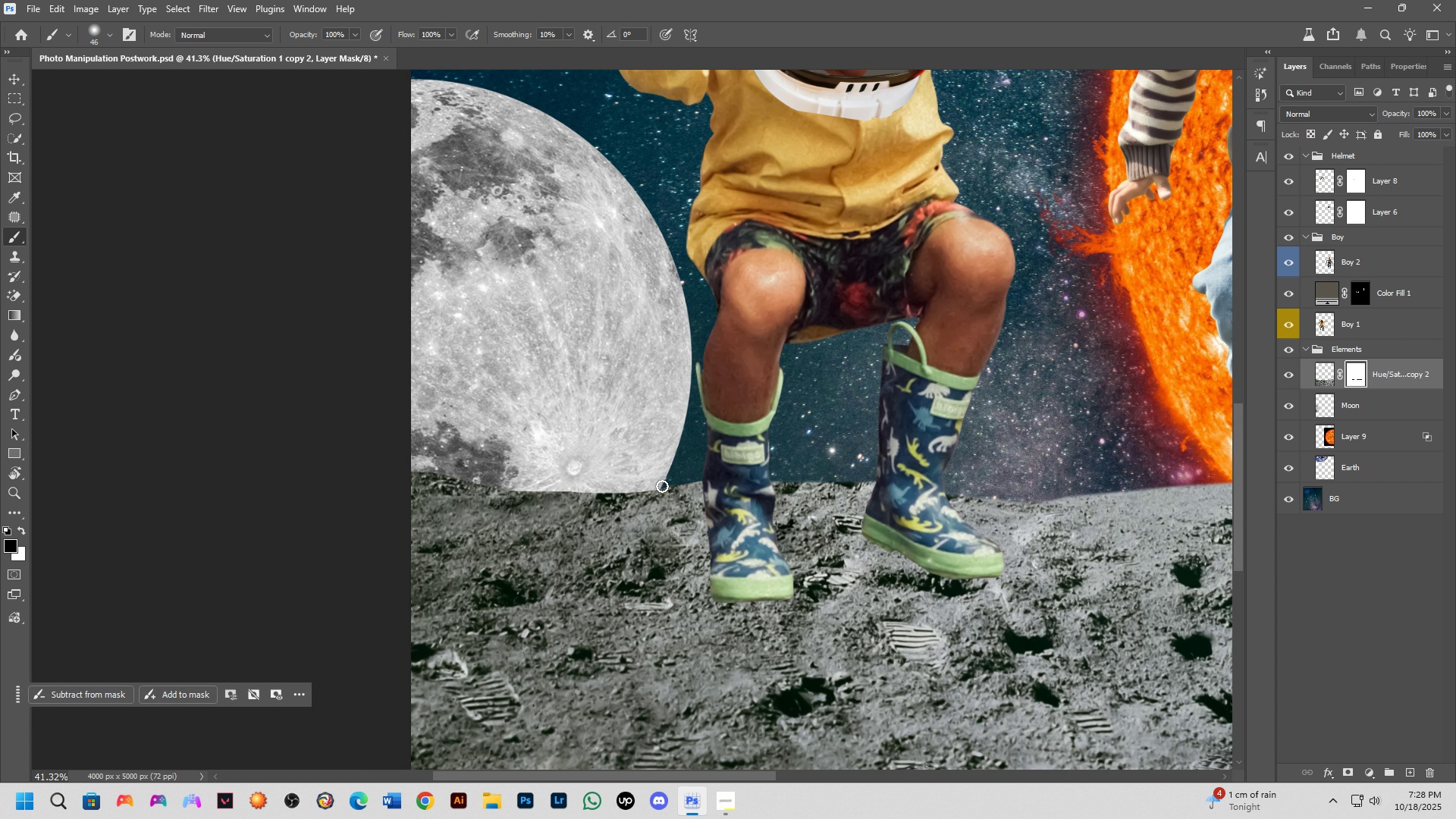 
key(Shift+ShiftLeft)
 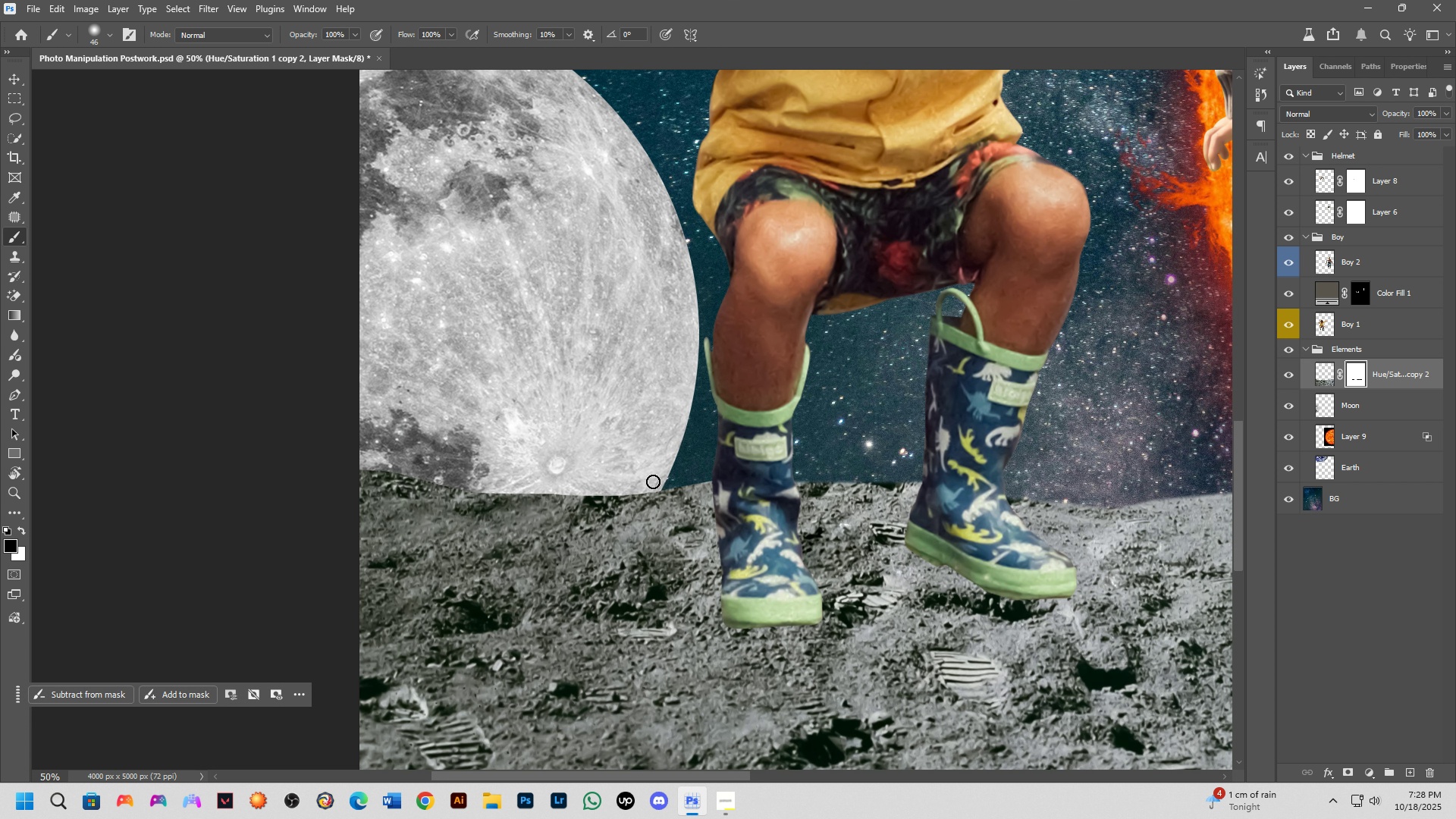 
scroll: coordinate [689, 474], scroll_direction: up, amount: 7.0
 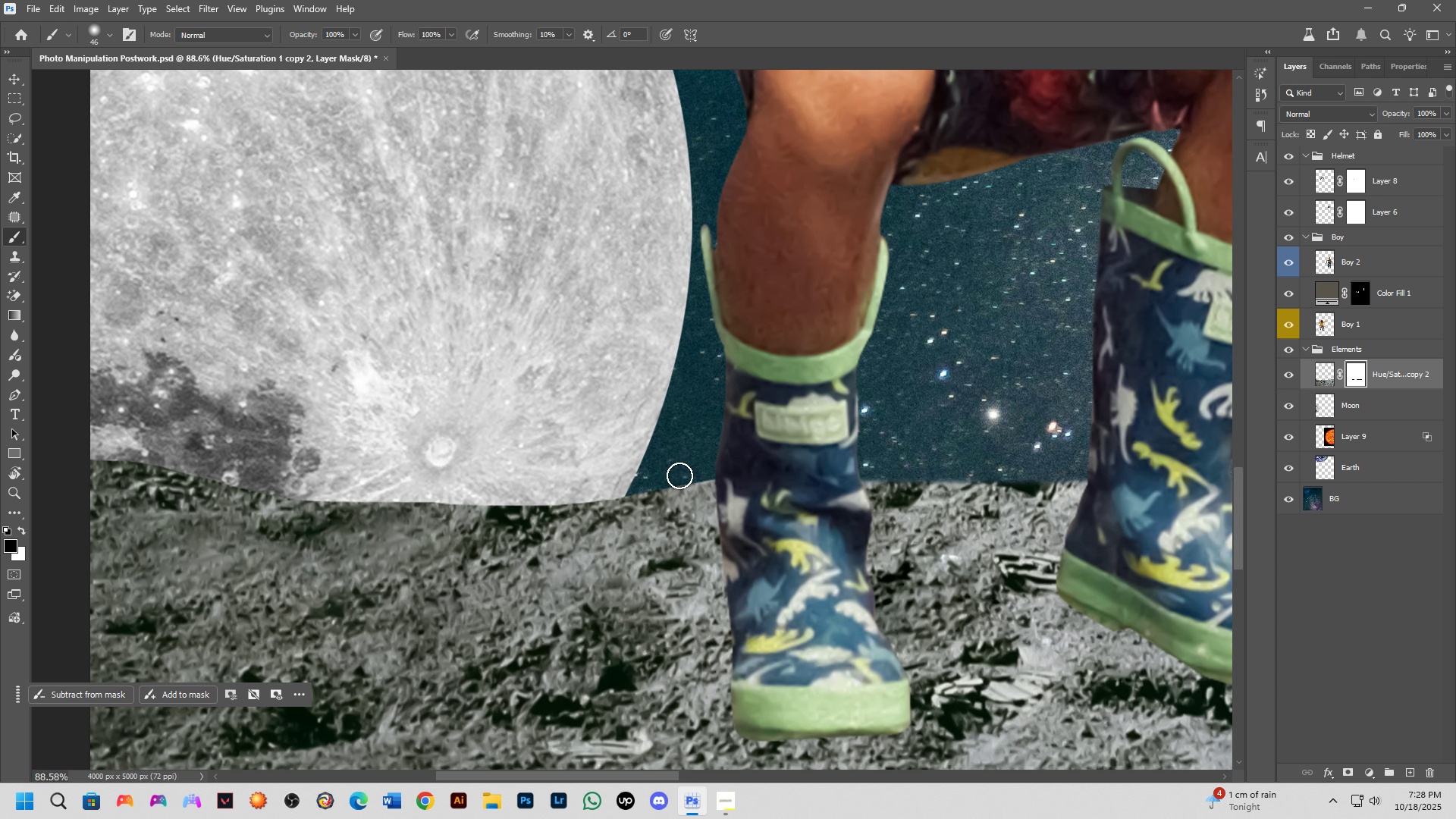 
hold_key(key=ShiftLeft, duration=0.94)
 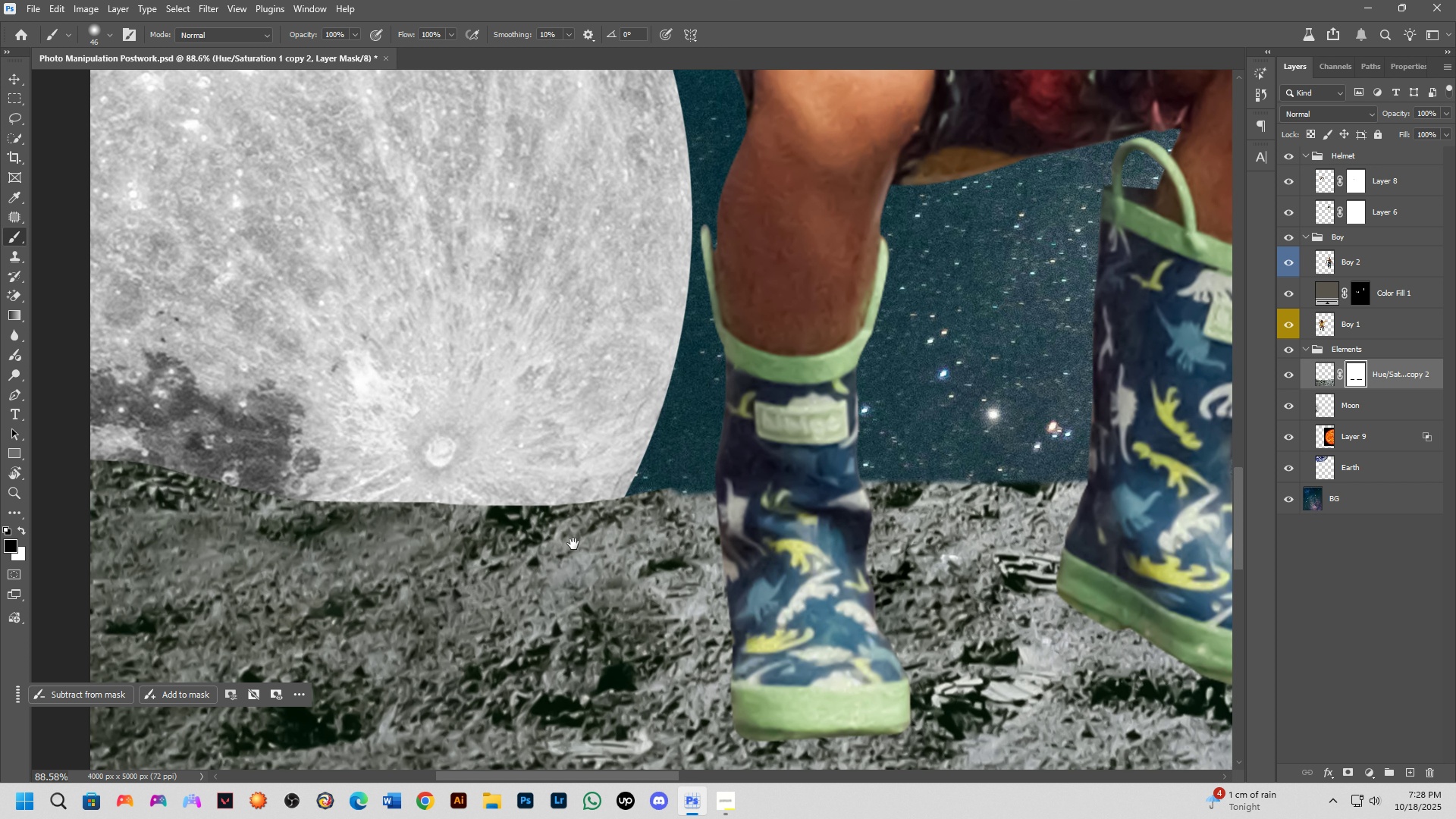 
hold_key(key=Space, duration=0.53)
 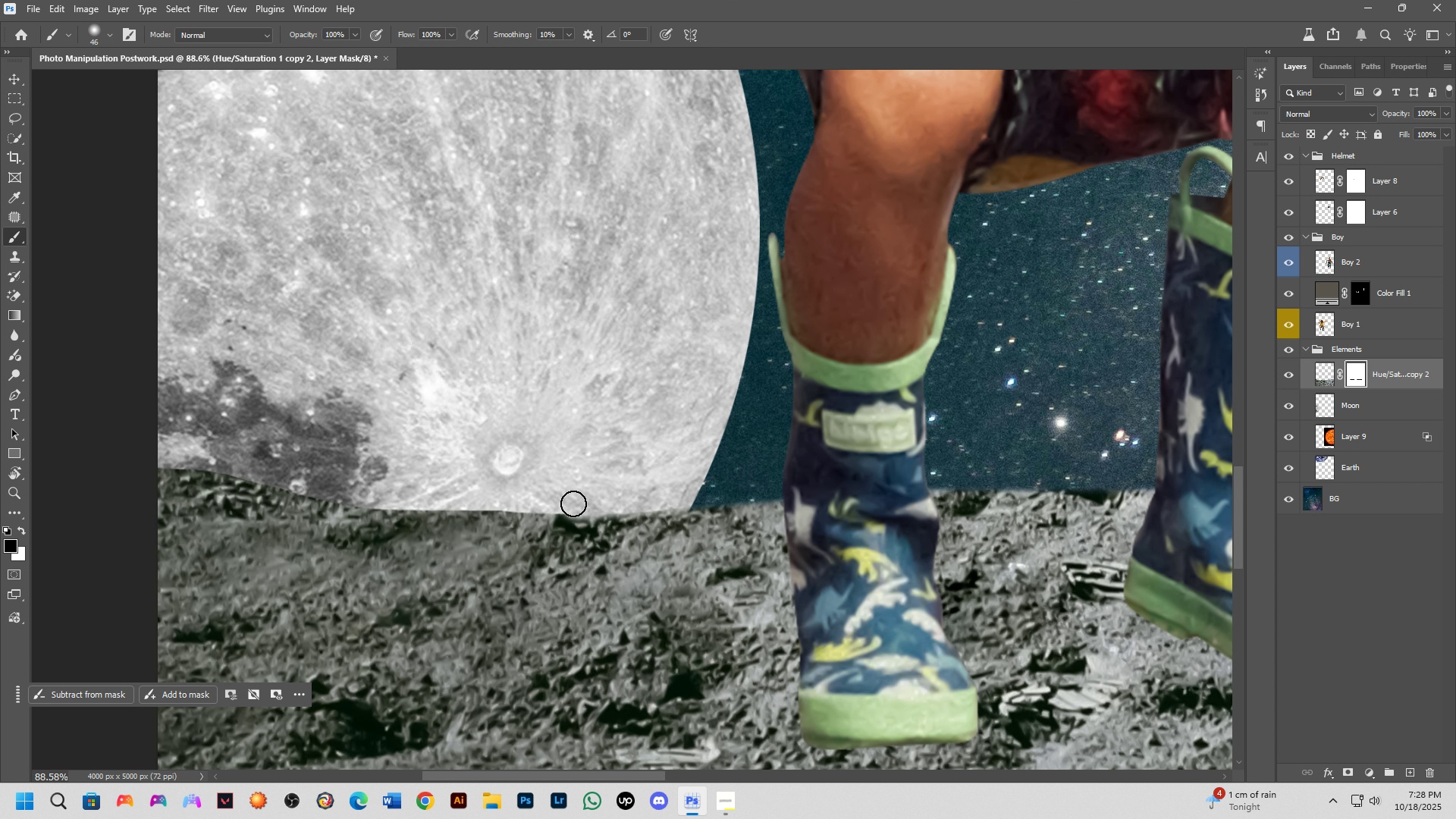 
left_click_drag(start_coordinate=[573, 544], to_coordinate=[641, 552])
 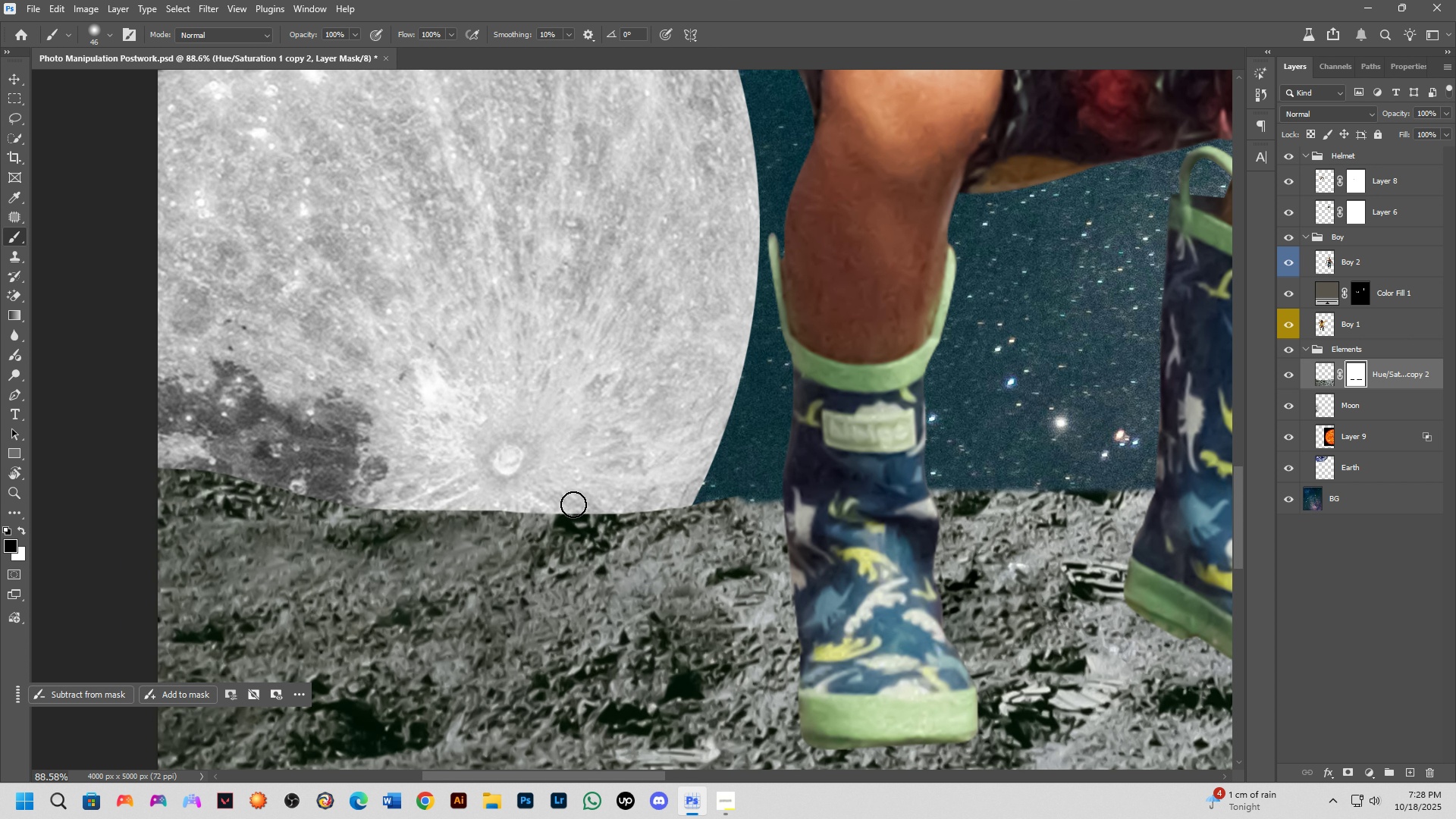 
hold_key(key=ShiftLeft, duration=0.56)
left_click([573, 504])
 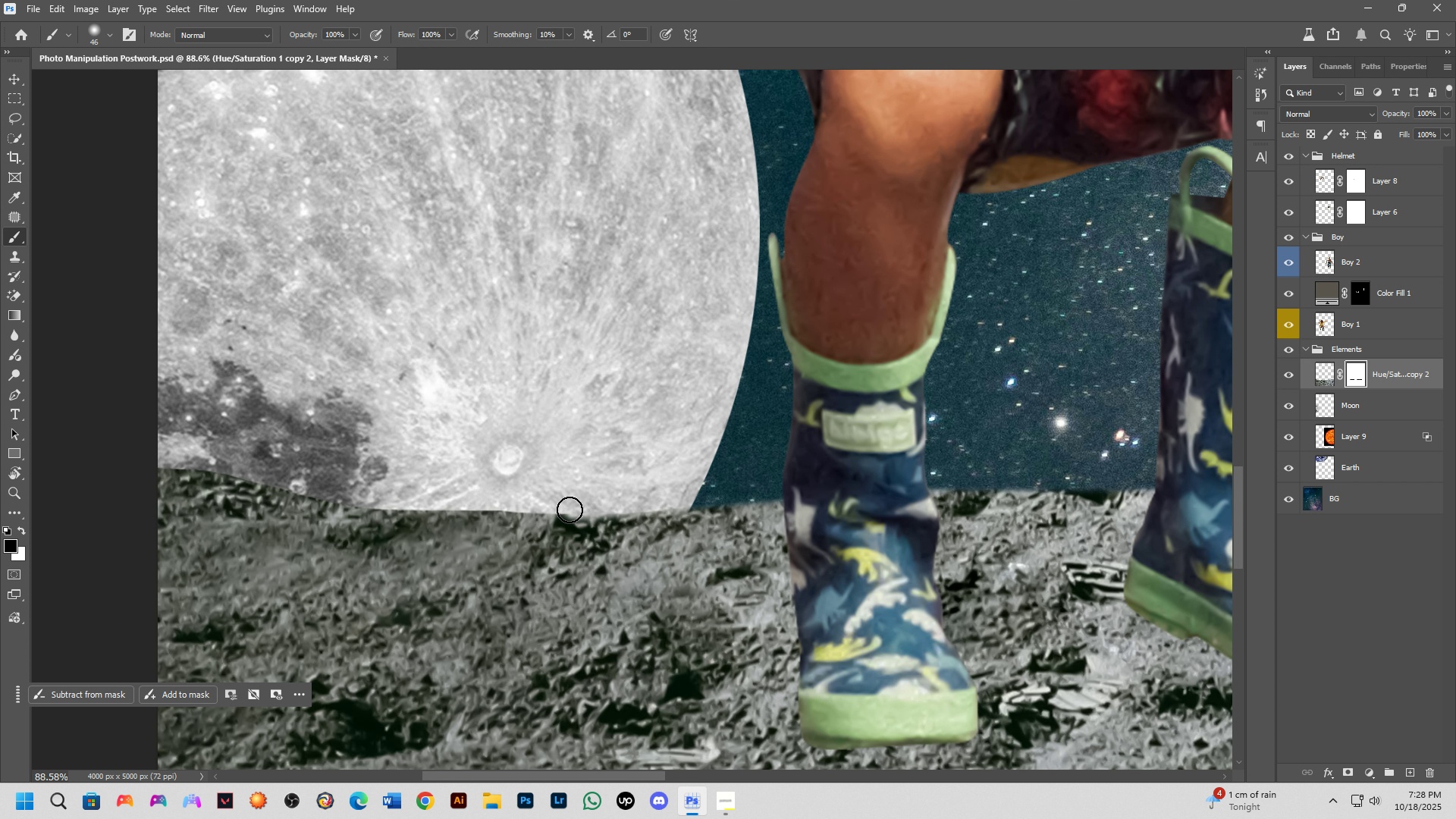 
hold_key(key=ShiftLeft, duration=0.85)
left_click([464, 504])
 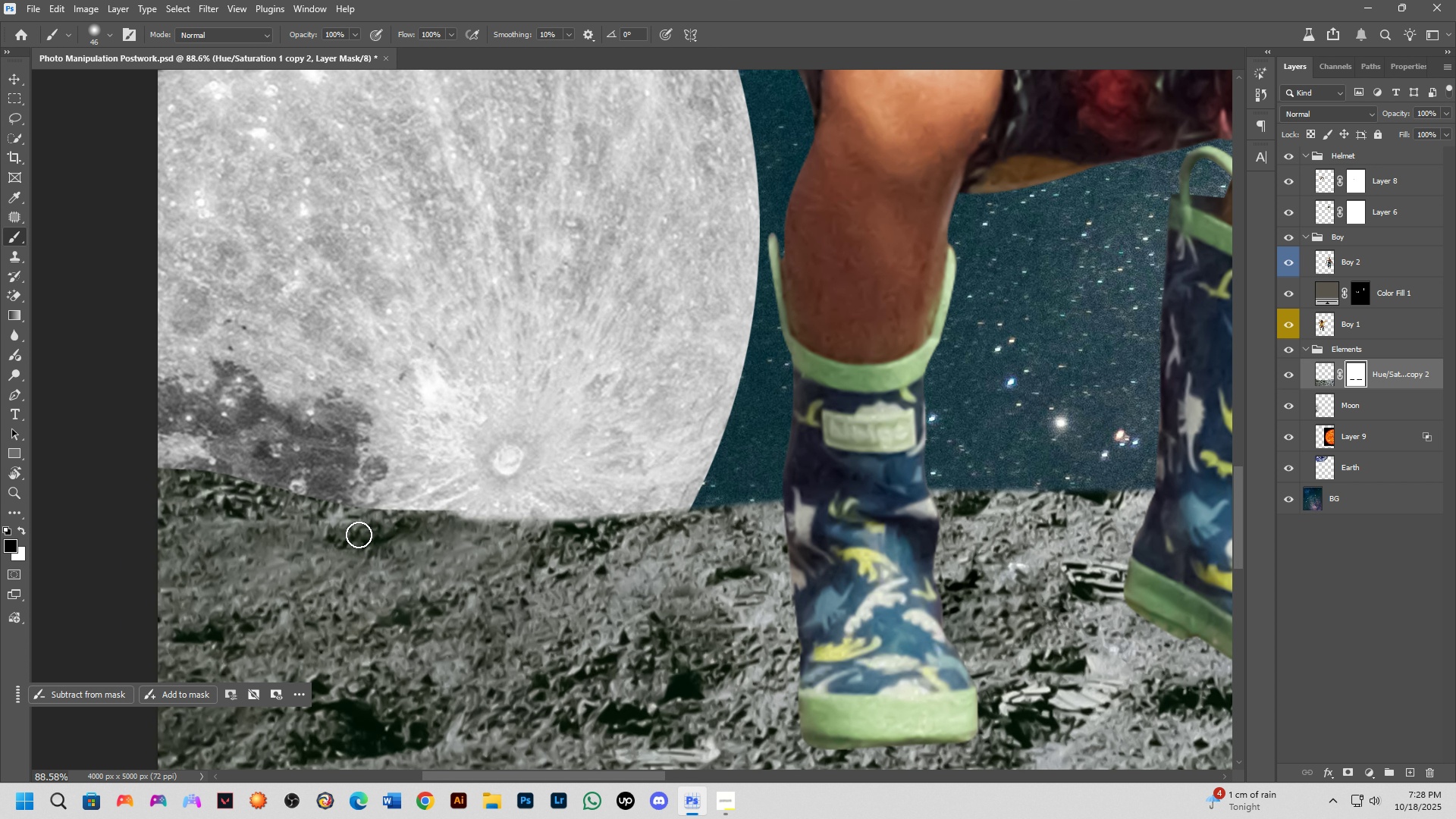 
hold_key(key=ShiftLeft, duration=1.17)
left_click([373, 501])
 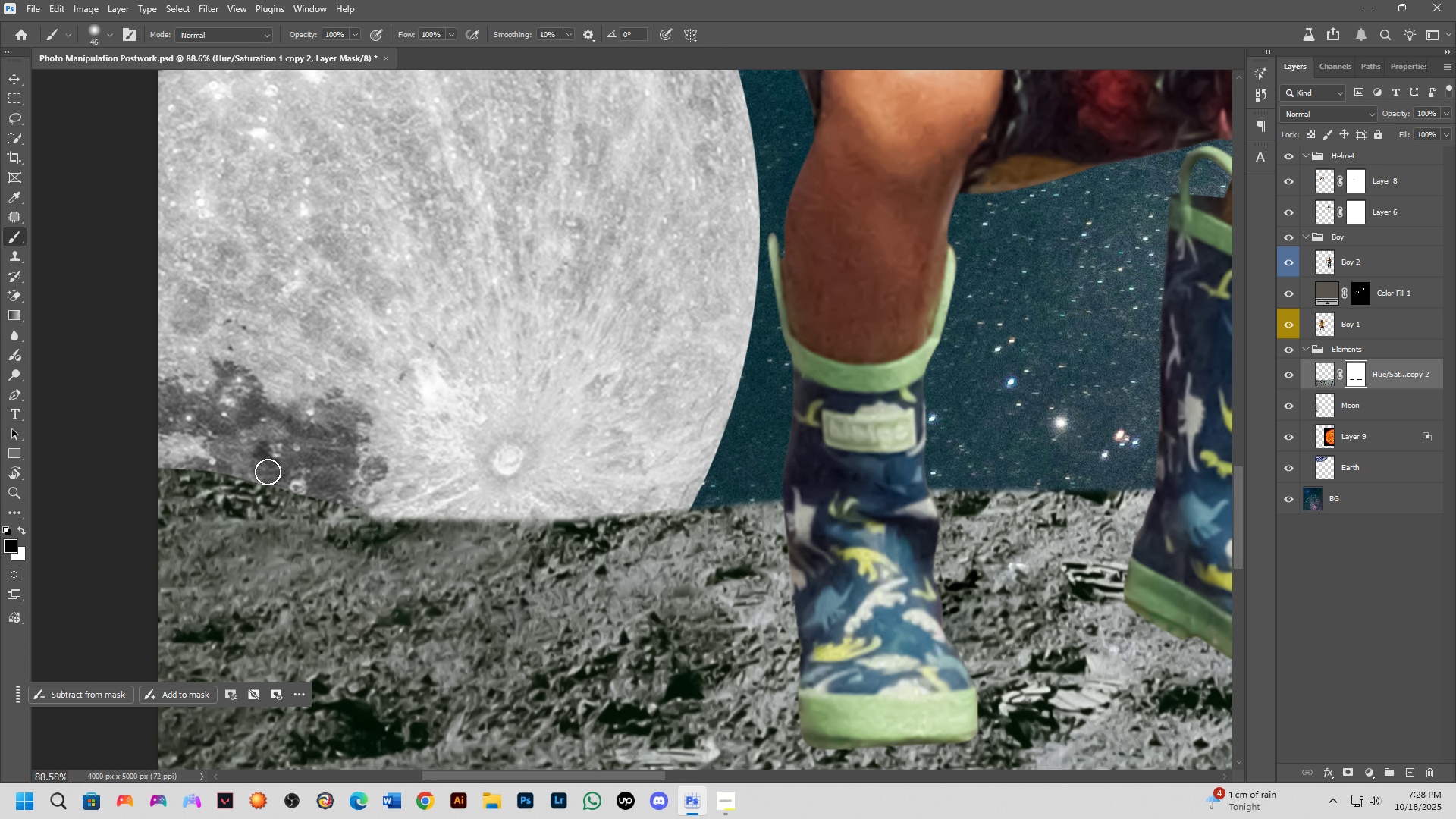 
hold_key(key=ShiftLeft, duration=0.6)
left_click([191, 464])
 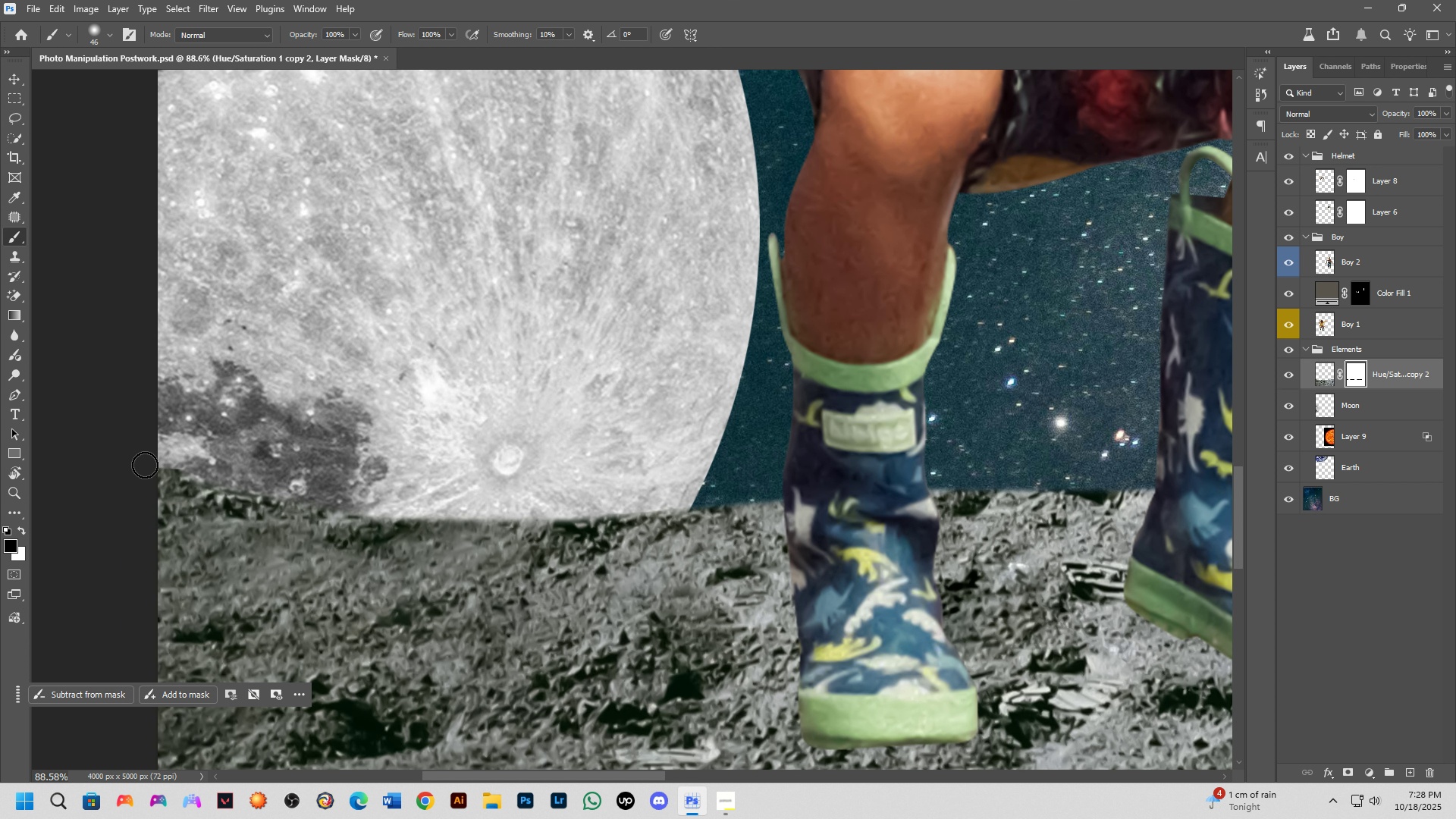 
hold_key(key=ShiftLeft, duration=0.73)
left_click([133, 469])
 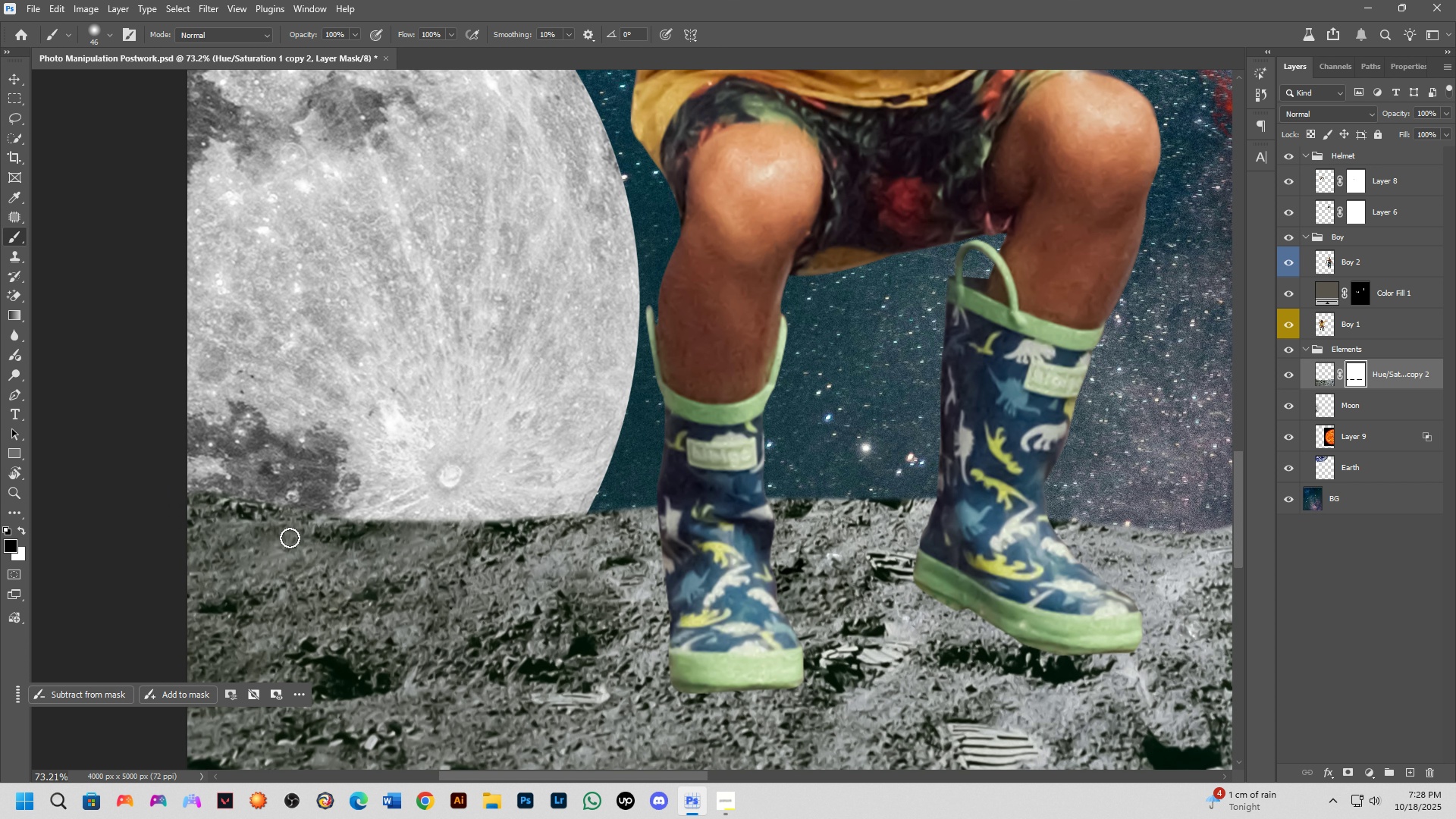 
scroll: coordinate [432, 572], scroll_direction: down, amount: 12.0
 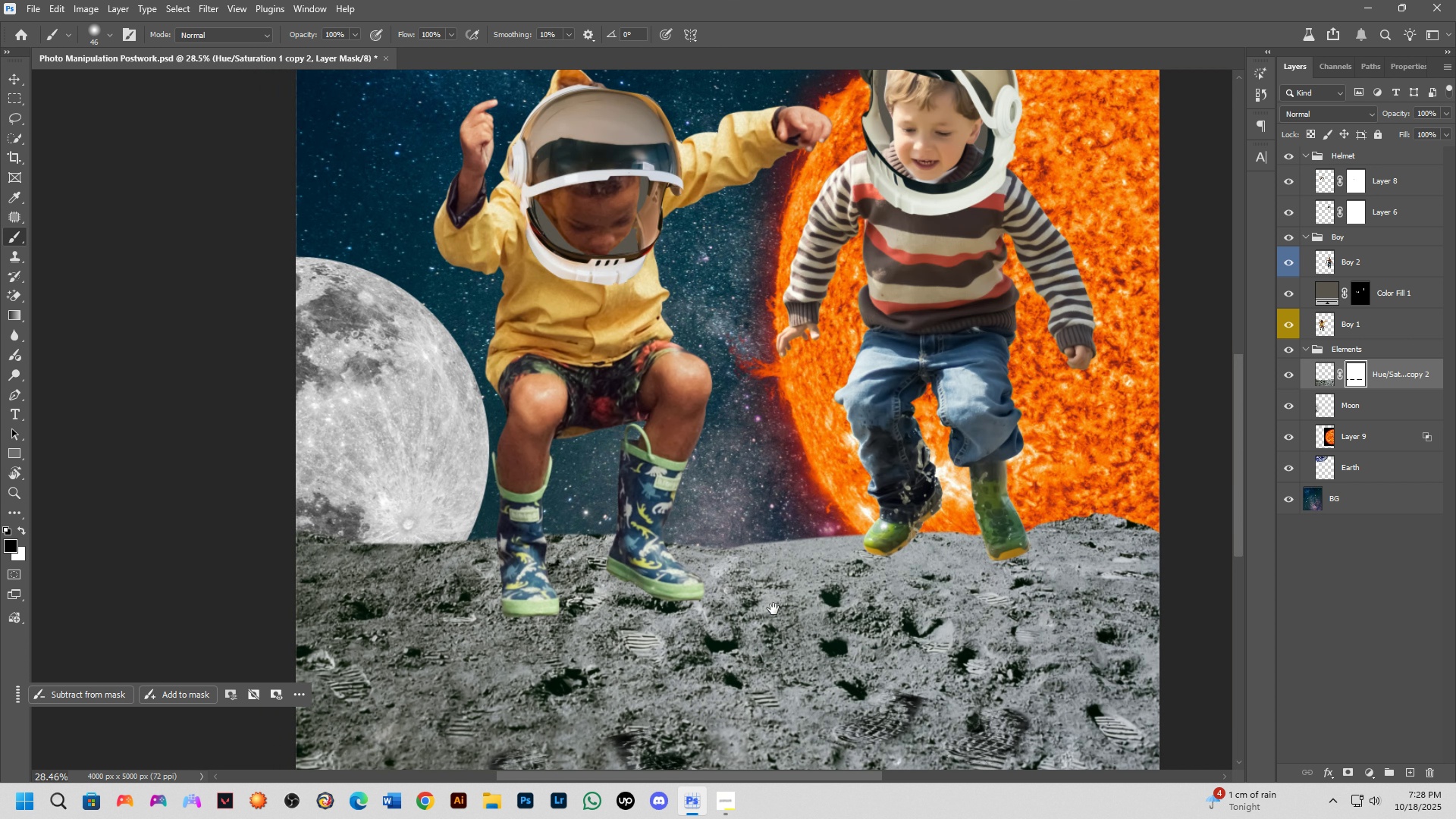 
hold_key(key=Space, duration=0.74)
 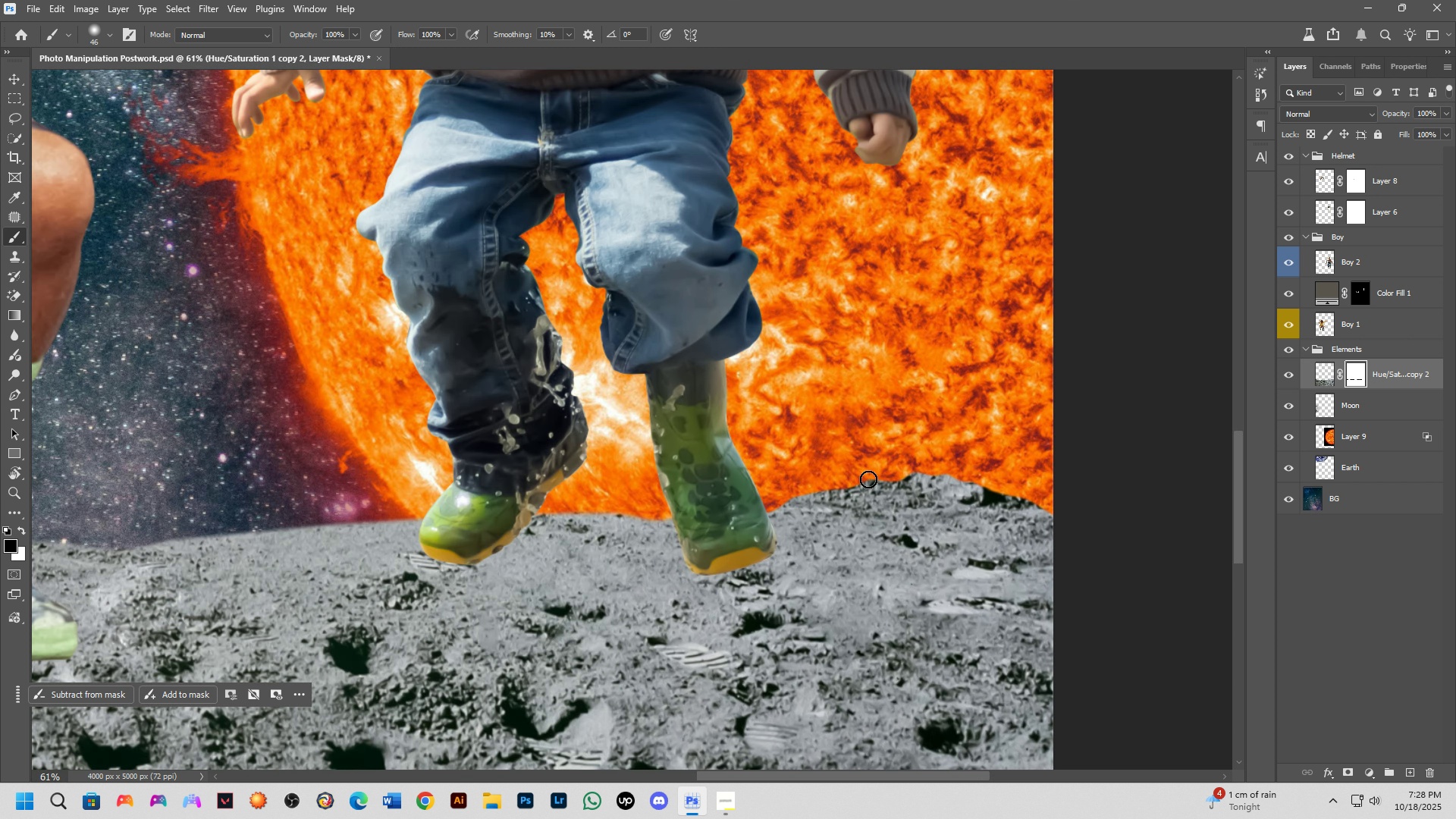 
left_click_drag(start_coordinate=[783, 613], to_coordinate=[580, 573])
 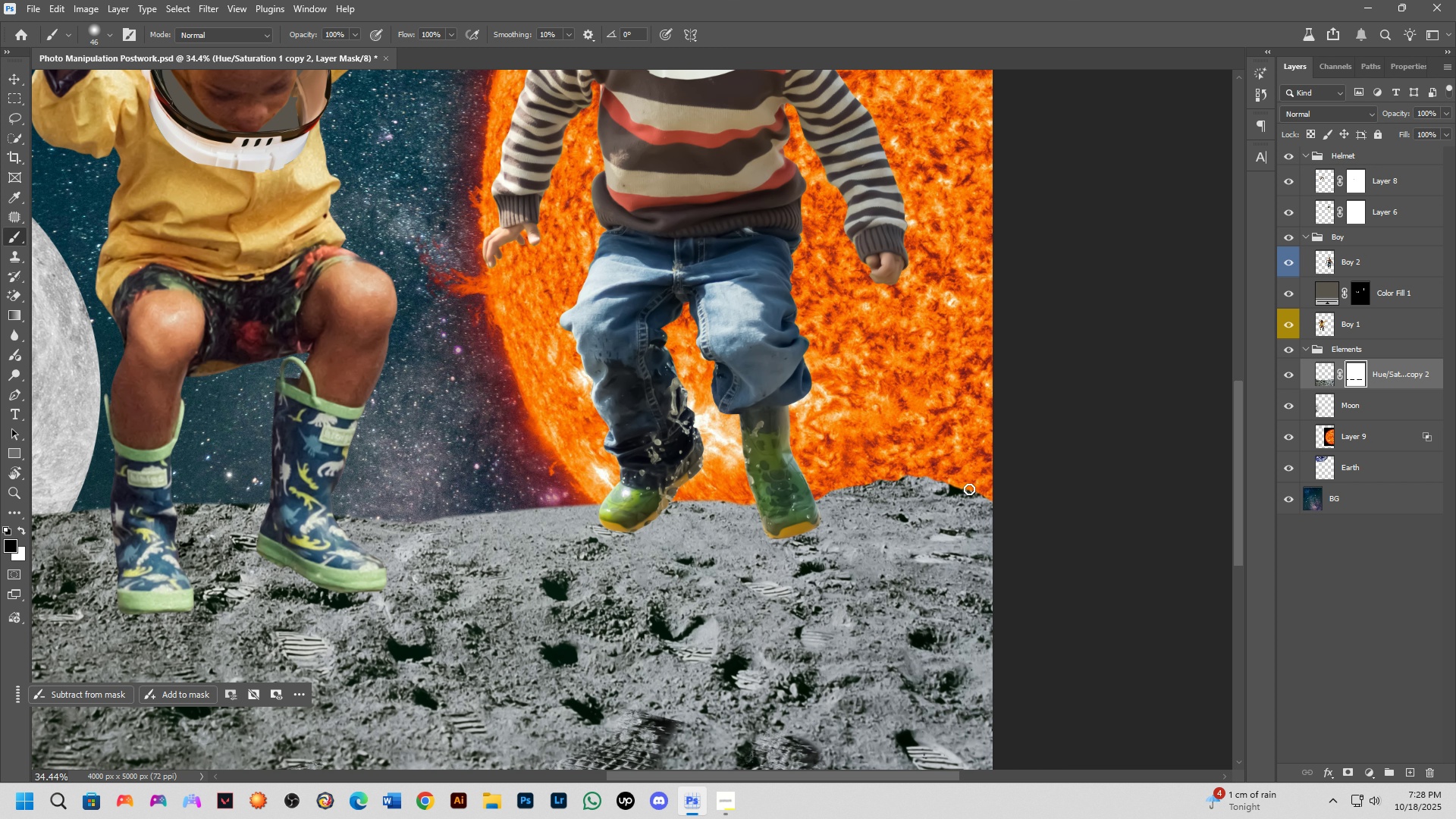 
scroll: coordinate [897, 479], scroll_direction: up, amount: 14.0
 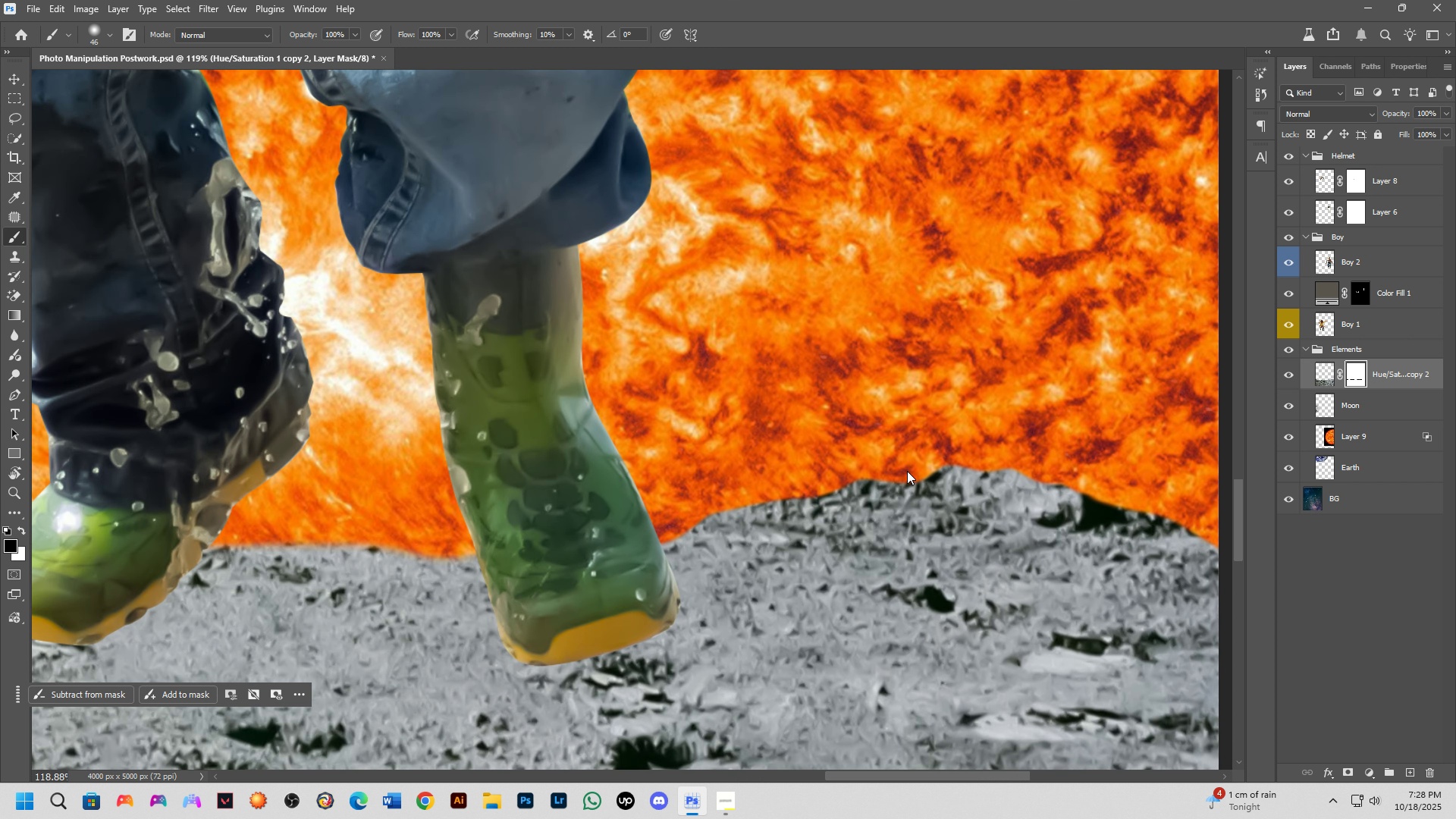 
key(Alt+AltLeft)
 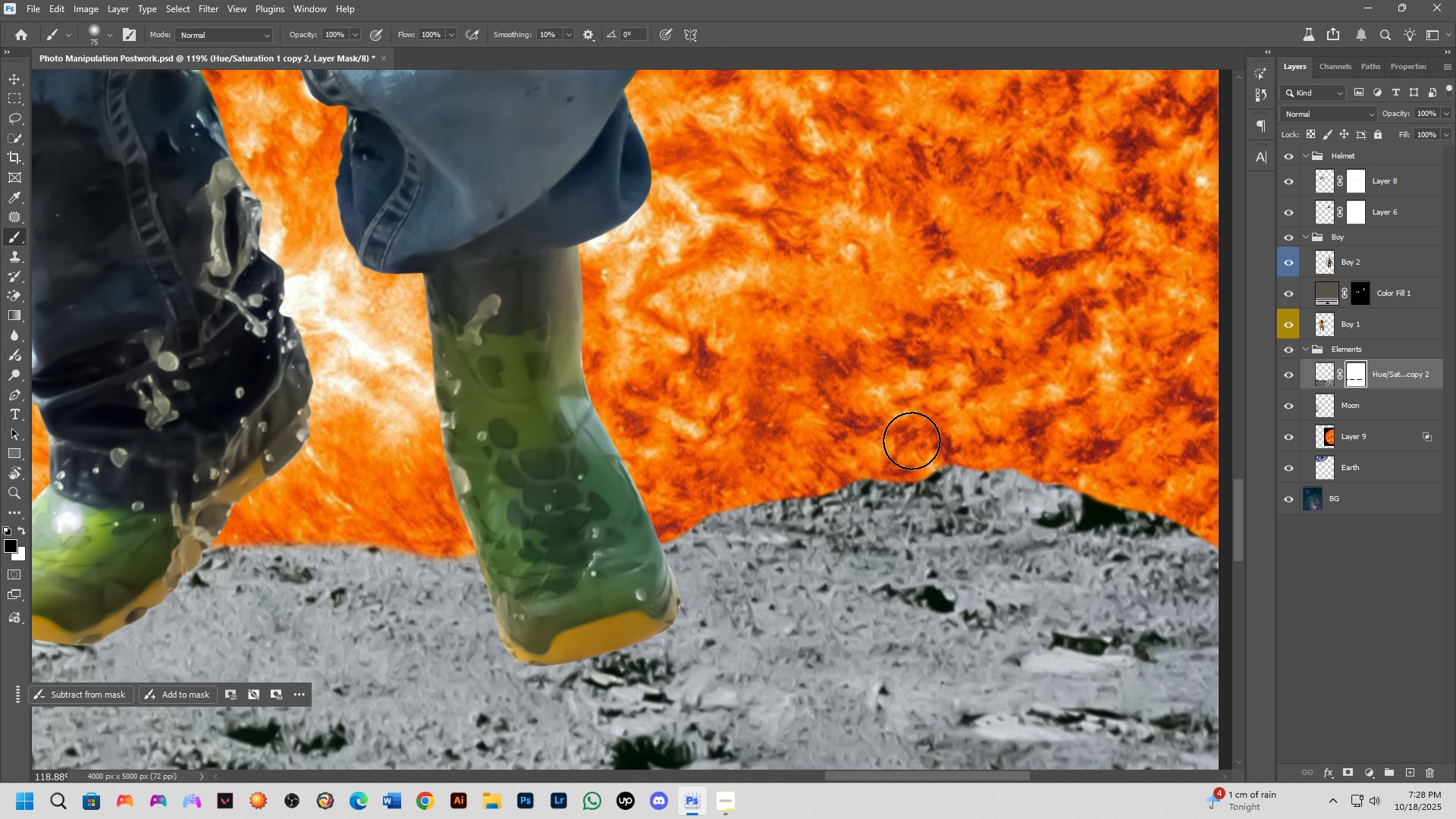 
left_click_drag(start_coordinate=[912, 439], to_coordinate=[1098, 450])
 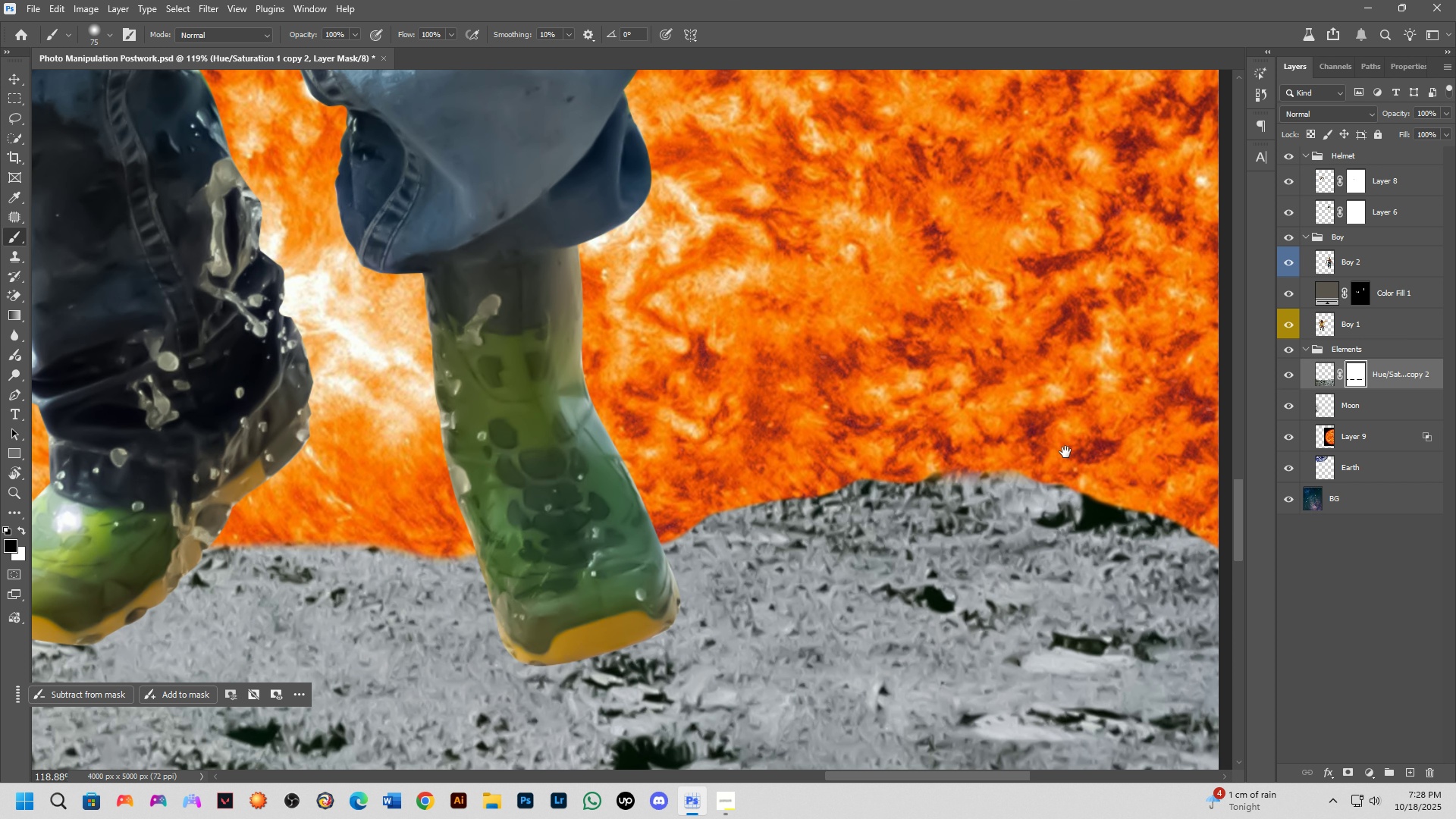 
hold_key(key=Space, duration=0.45)
 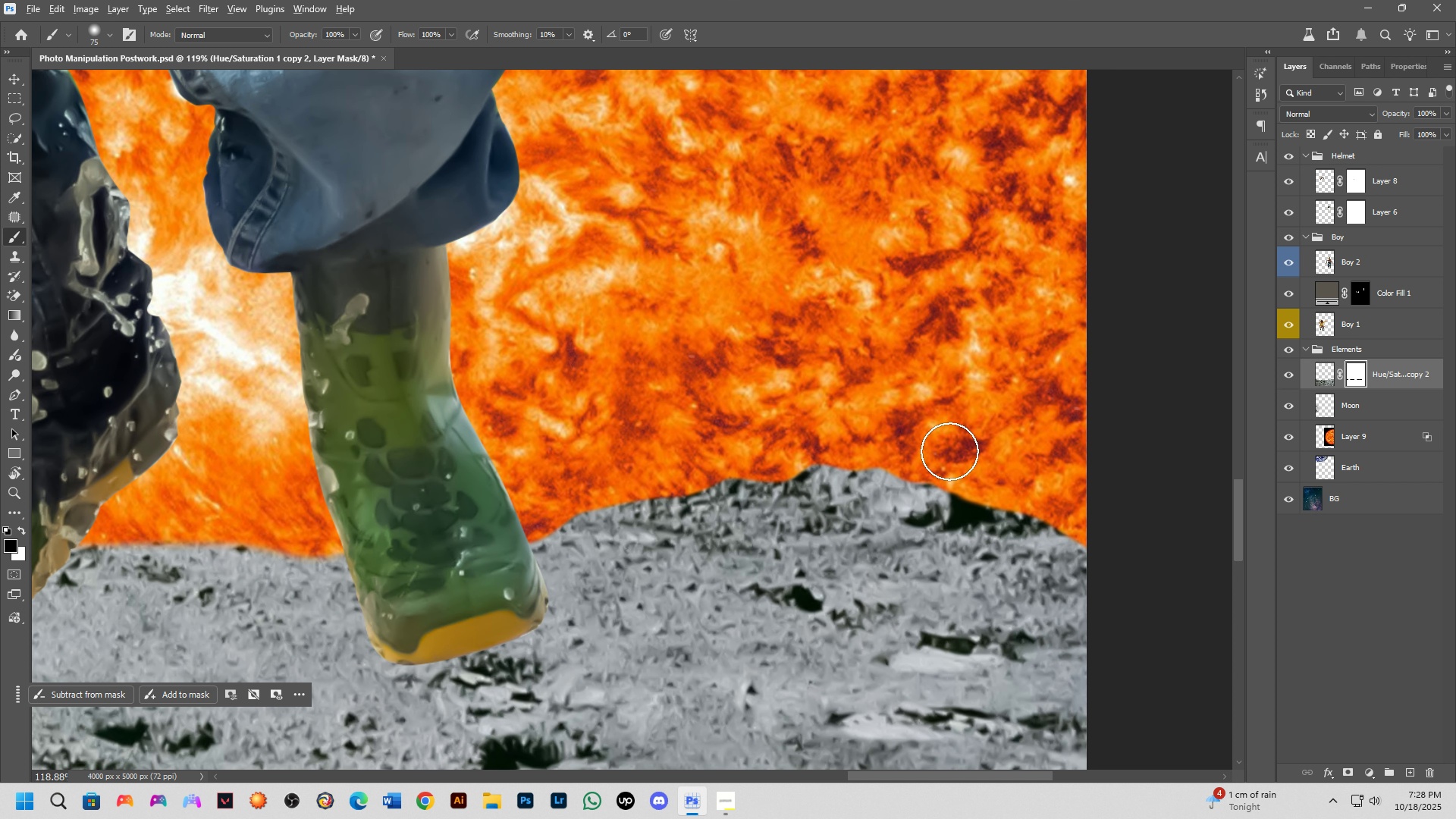 
left_click_drag(start_coordinate=[1081, 452], to_coordinate=[949, 451])
 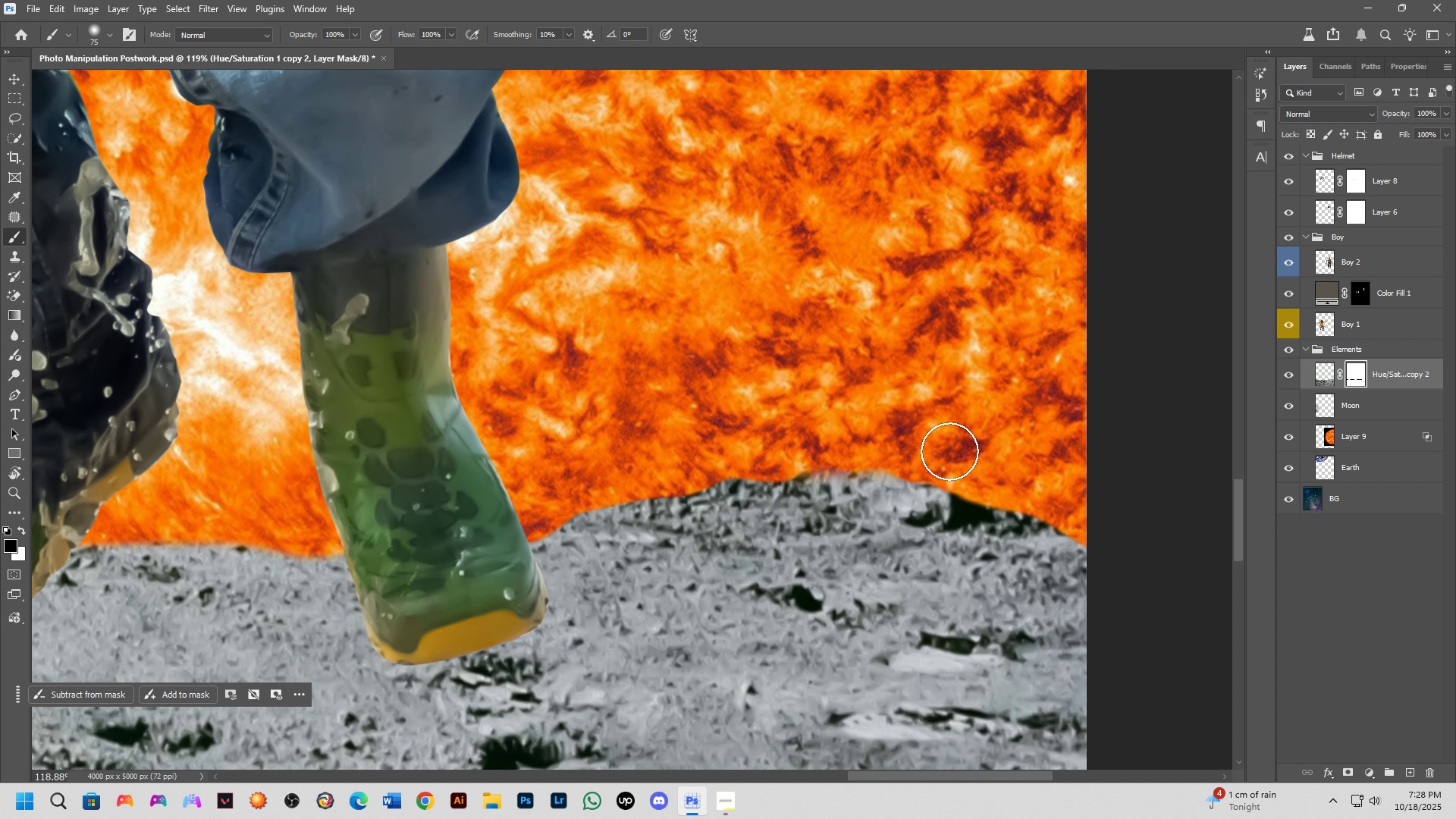 
key(Control+ControlLeft)
 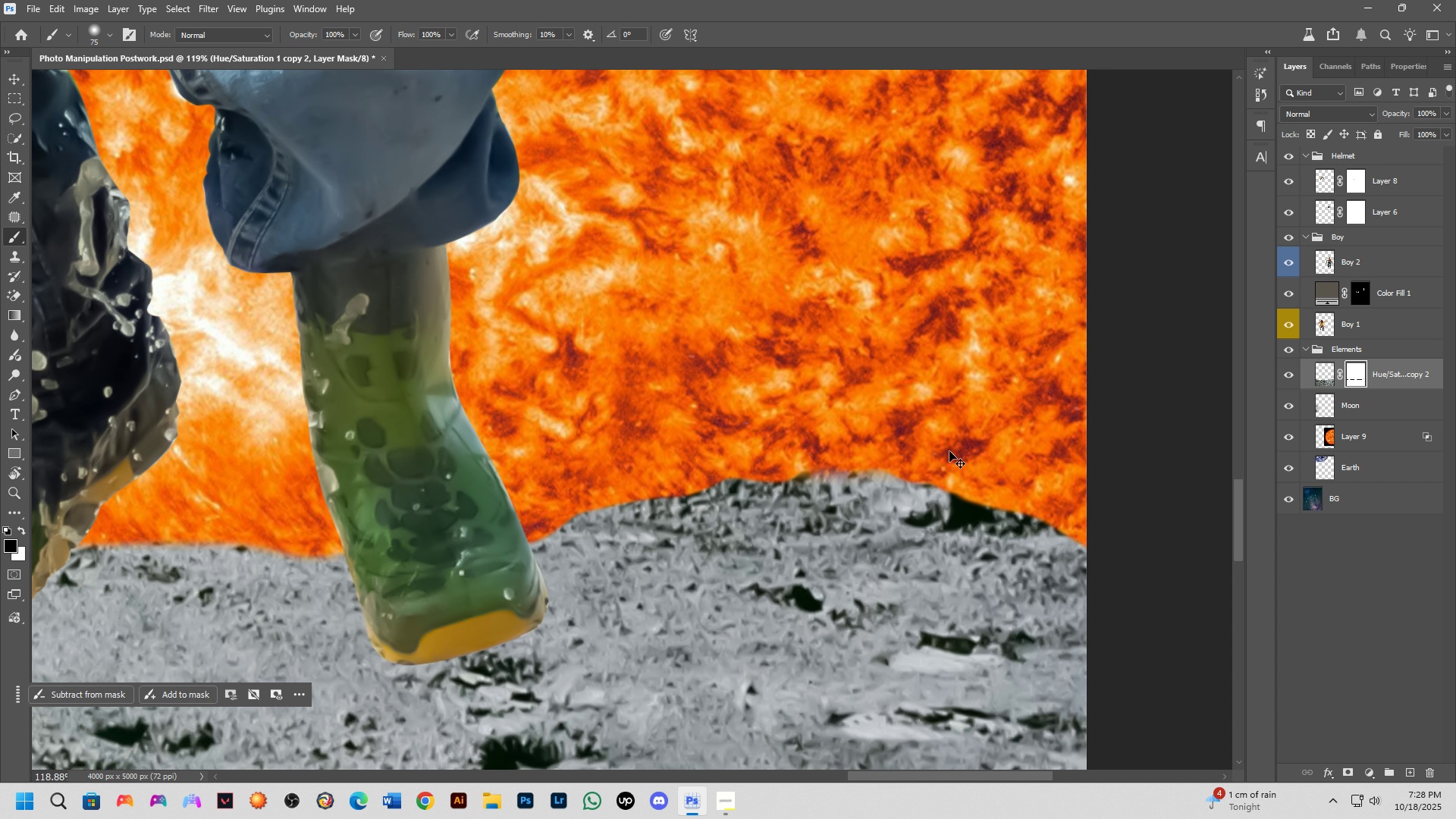 
key(Control+Z)
 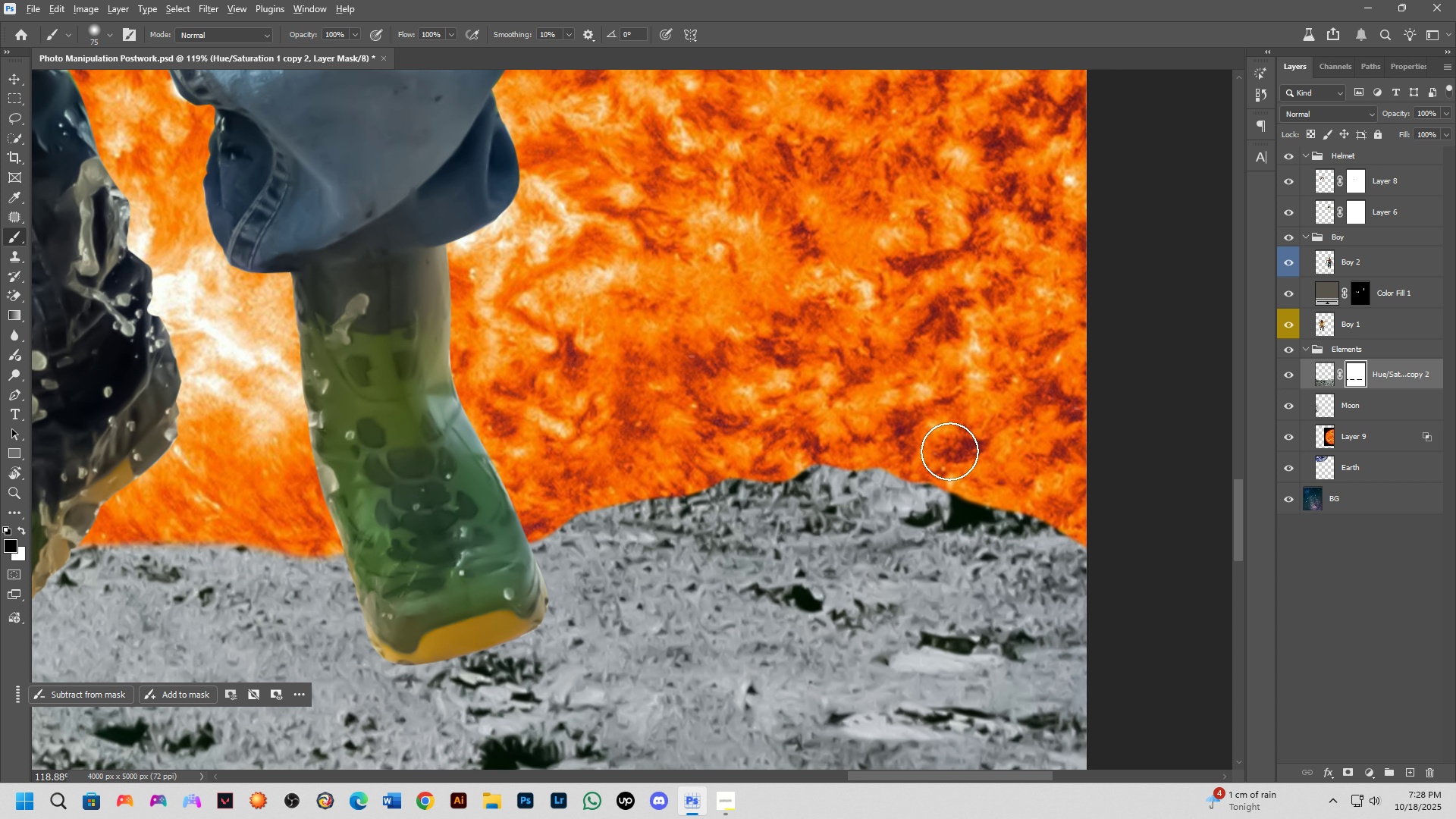 
hold_key(key=AltLeft, duration=0.76)
 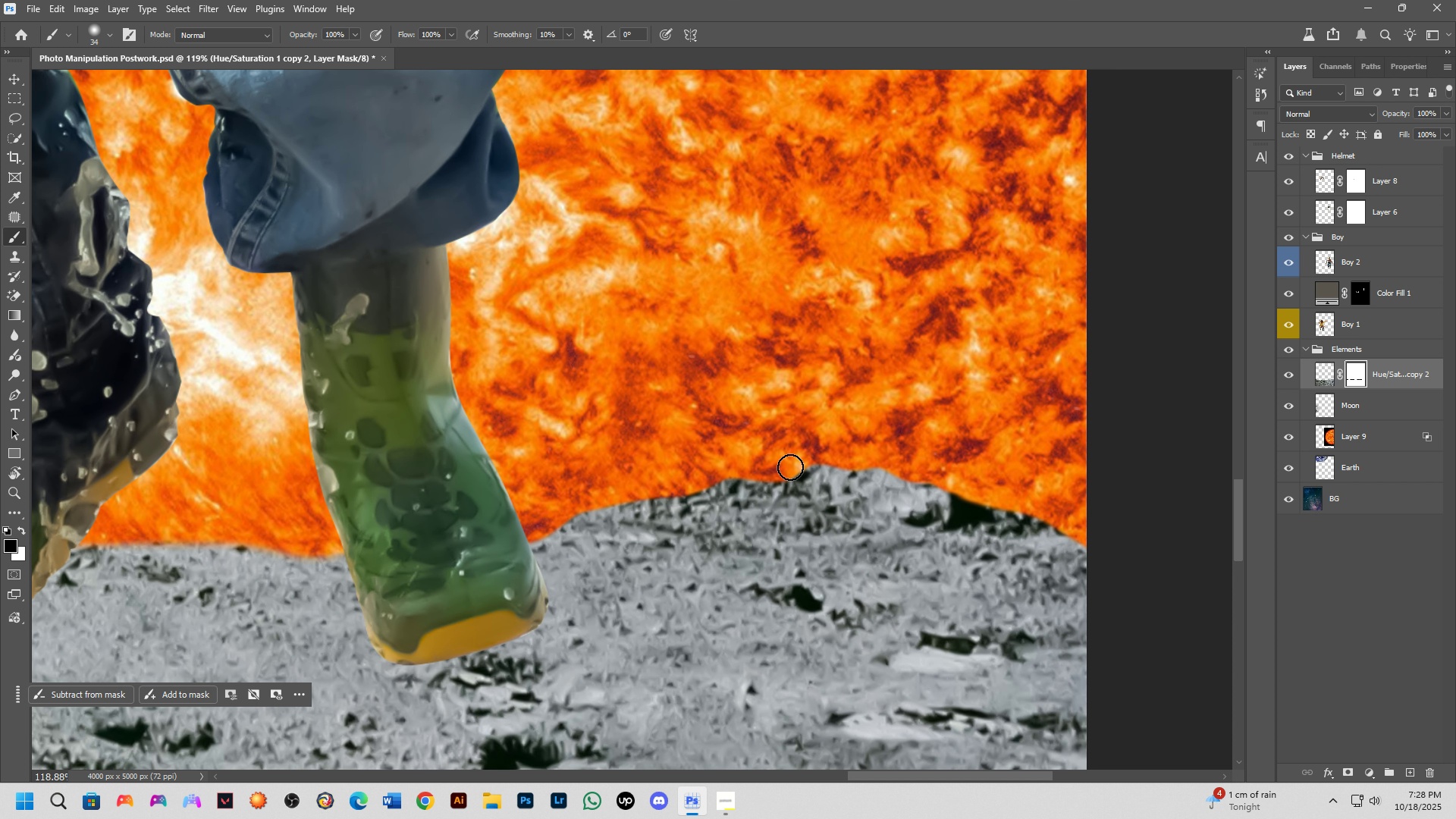 
left_click_drag(start_coordinate=[790, 467], to_coordinate=[1130, 550])
 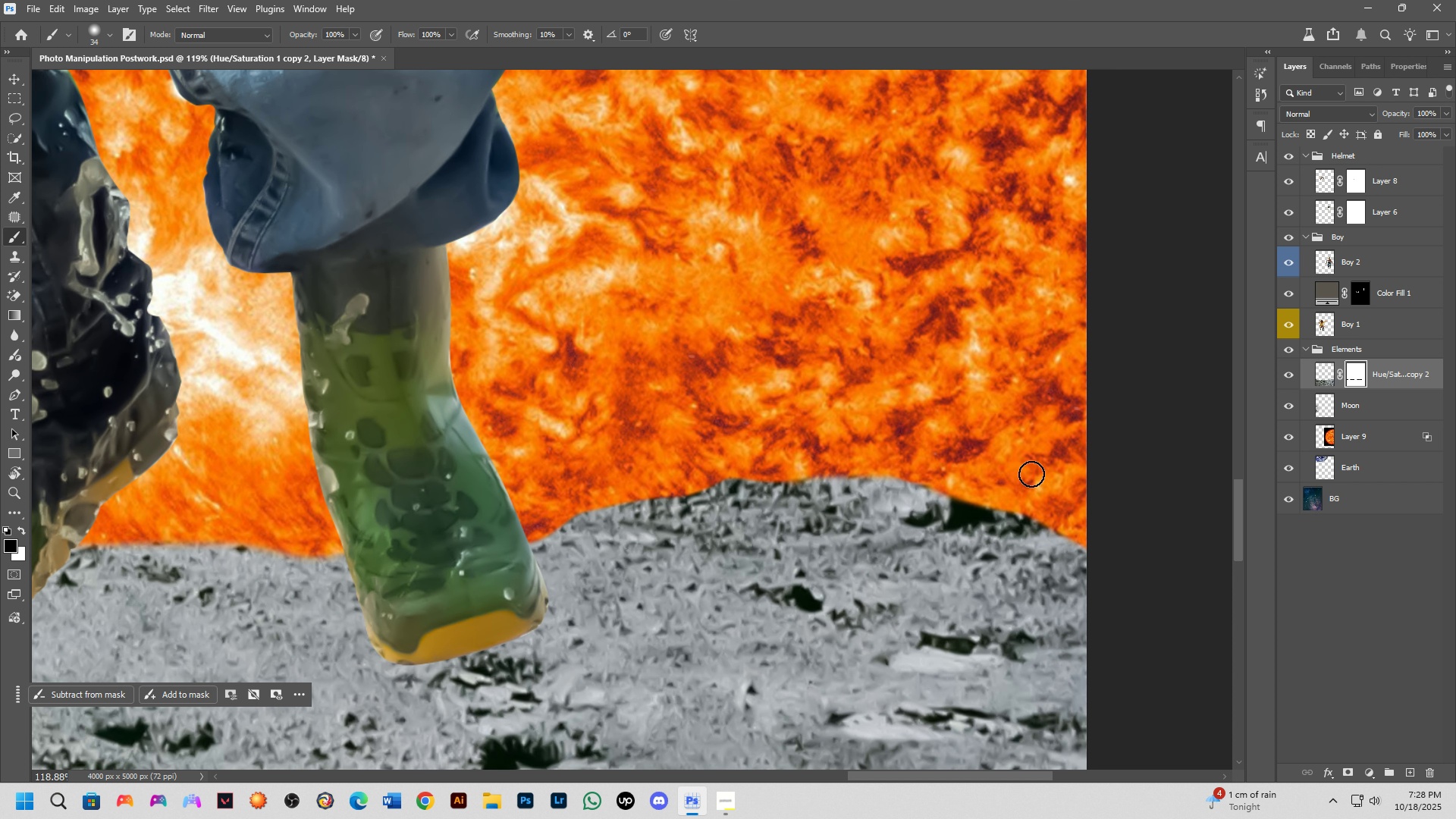 
hold_key(key=AltLeft, duration=0.34)
 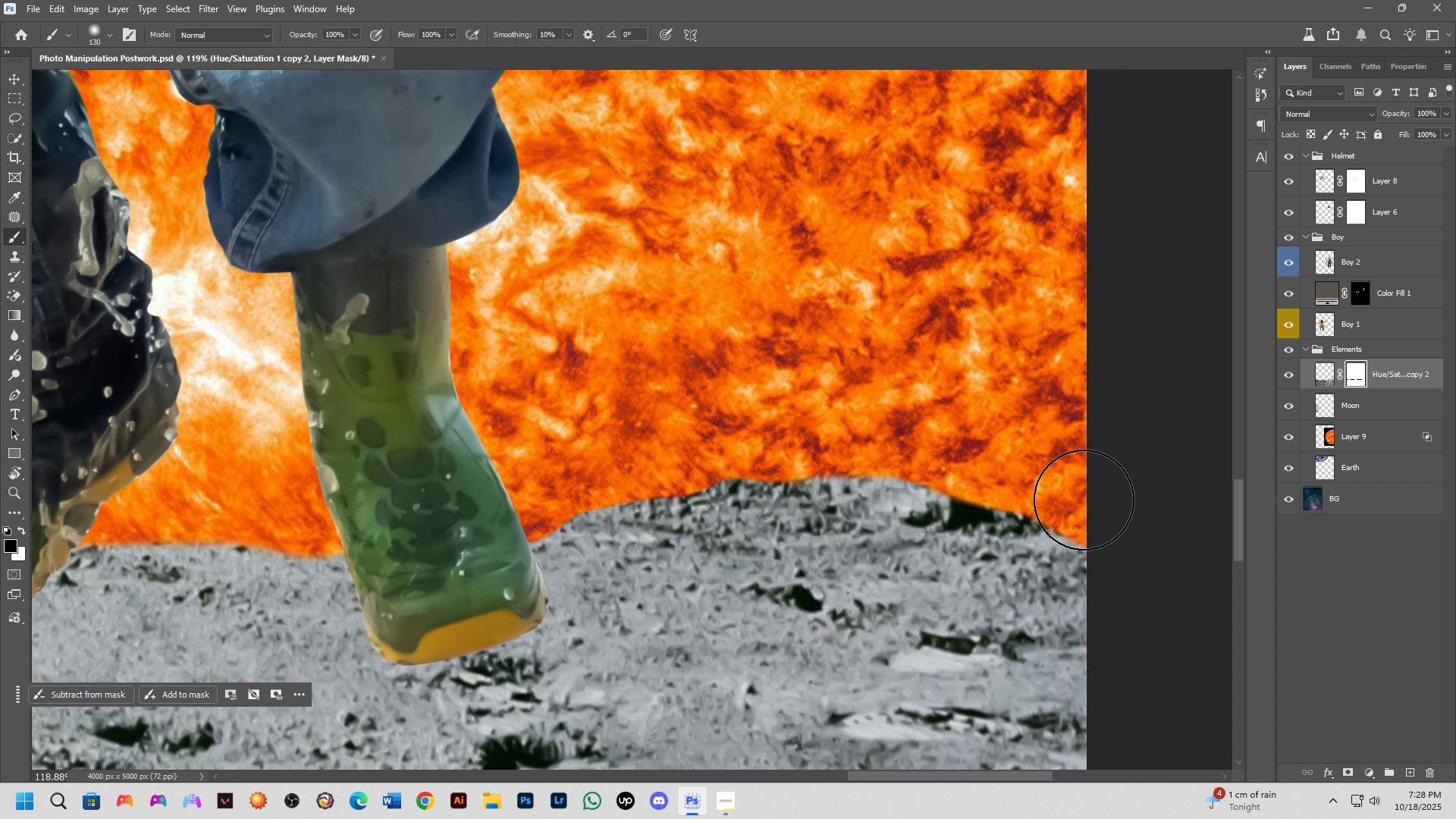 
hold_key(key=AltLeft, duration=0.76)
 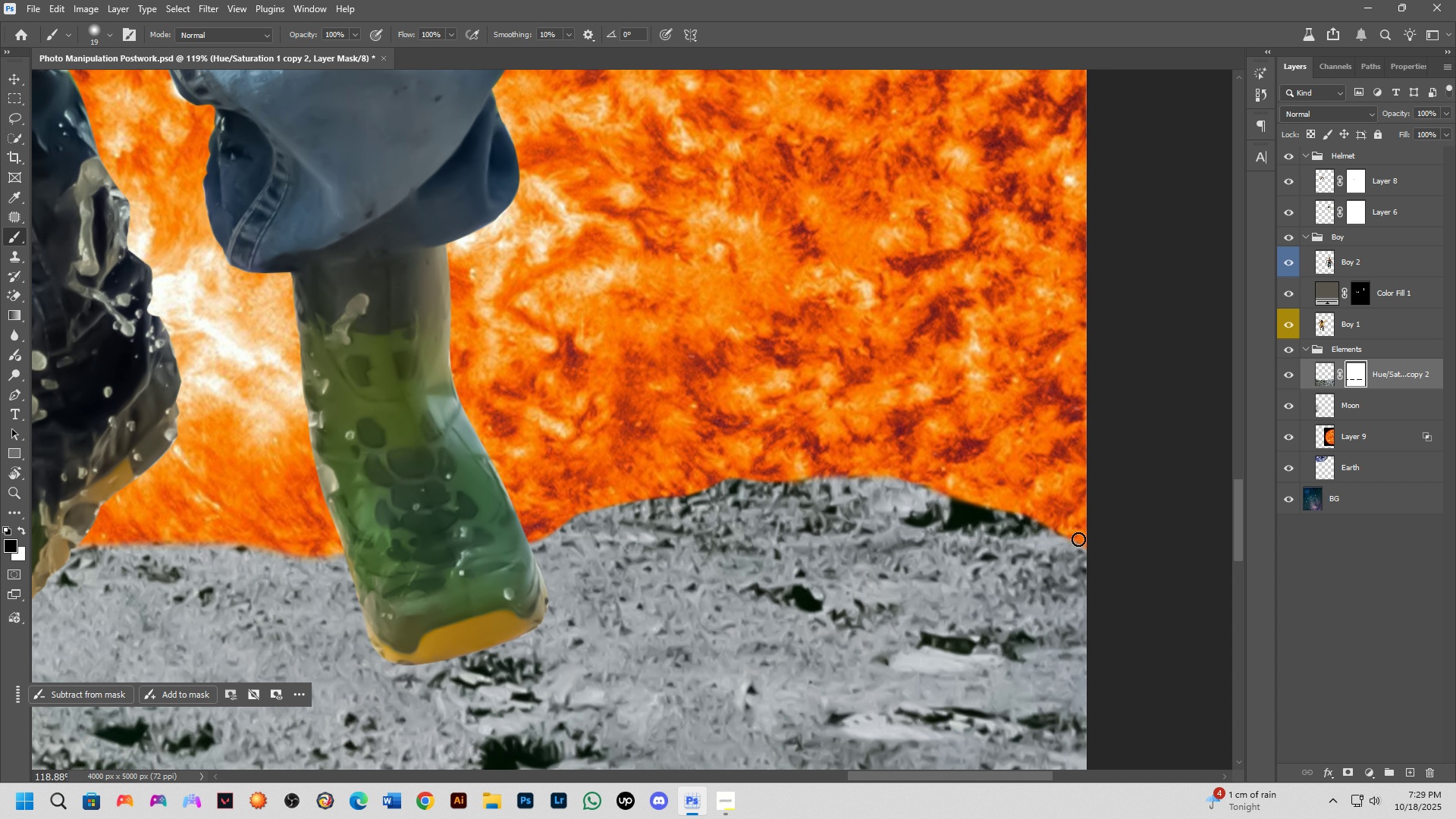 
hold_key(key=AltLeft, duration=0.57)
 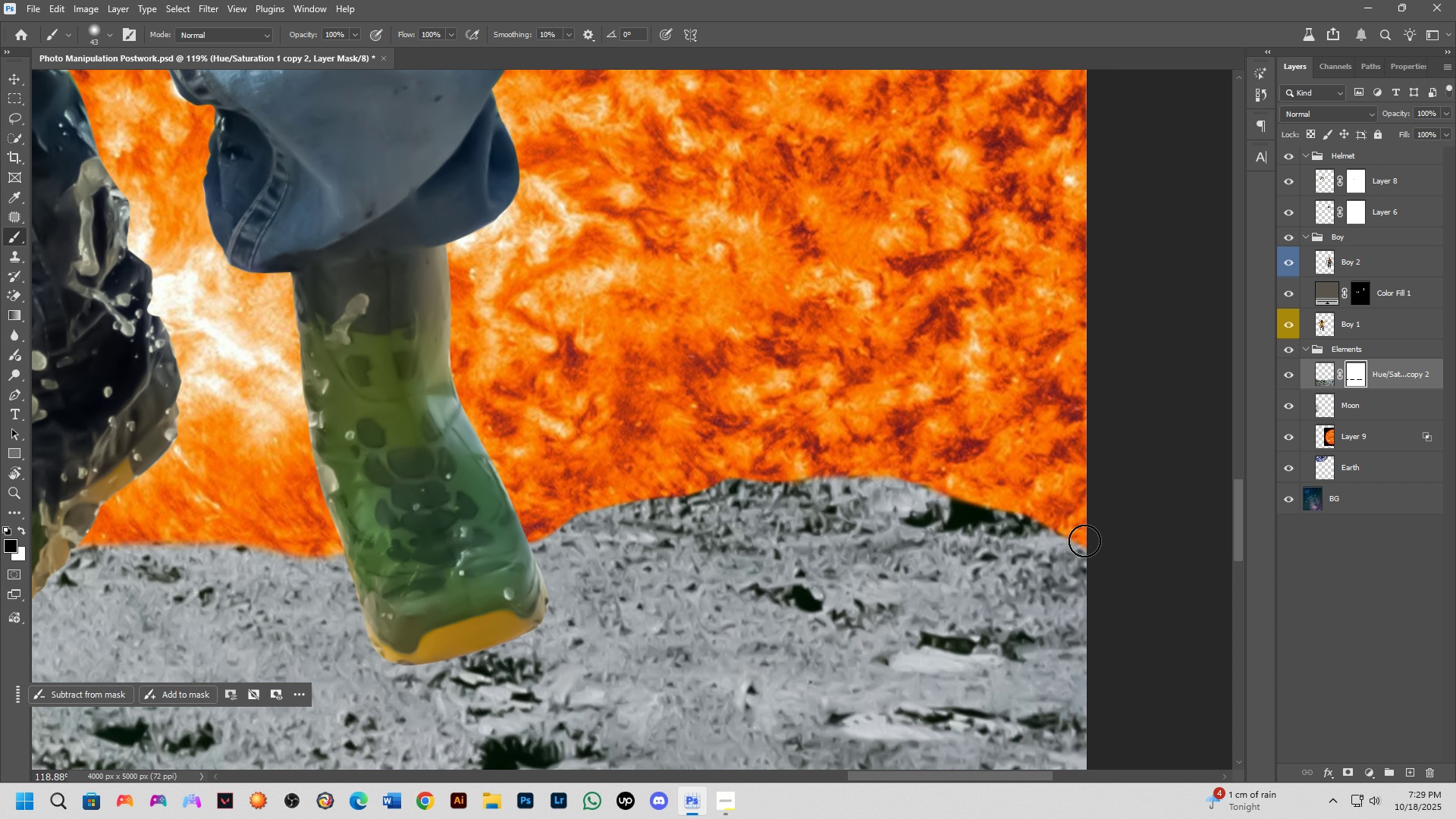 
left_click_drag(start_coordinate=[1084, 541], to_coordinate=[601, 488])
 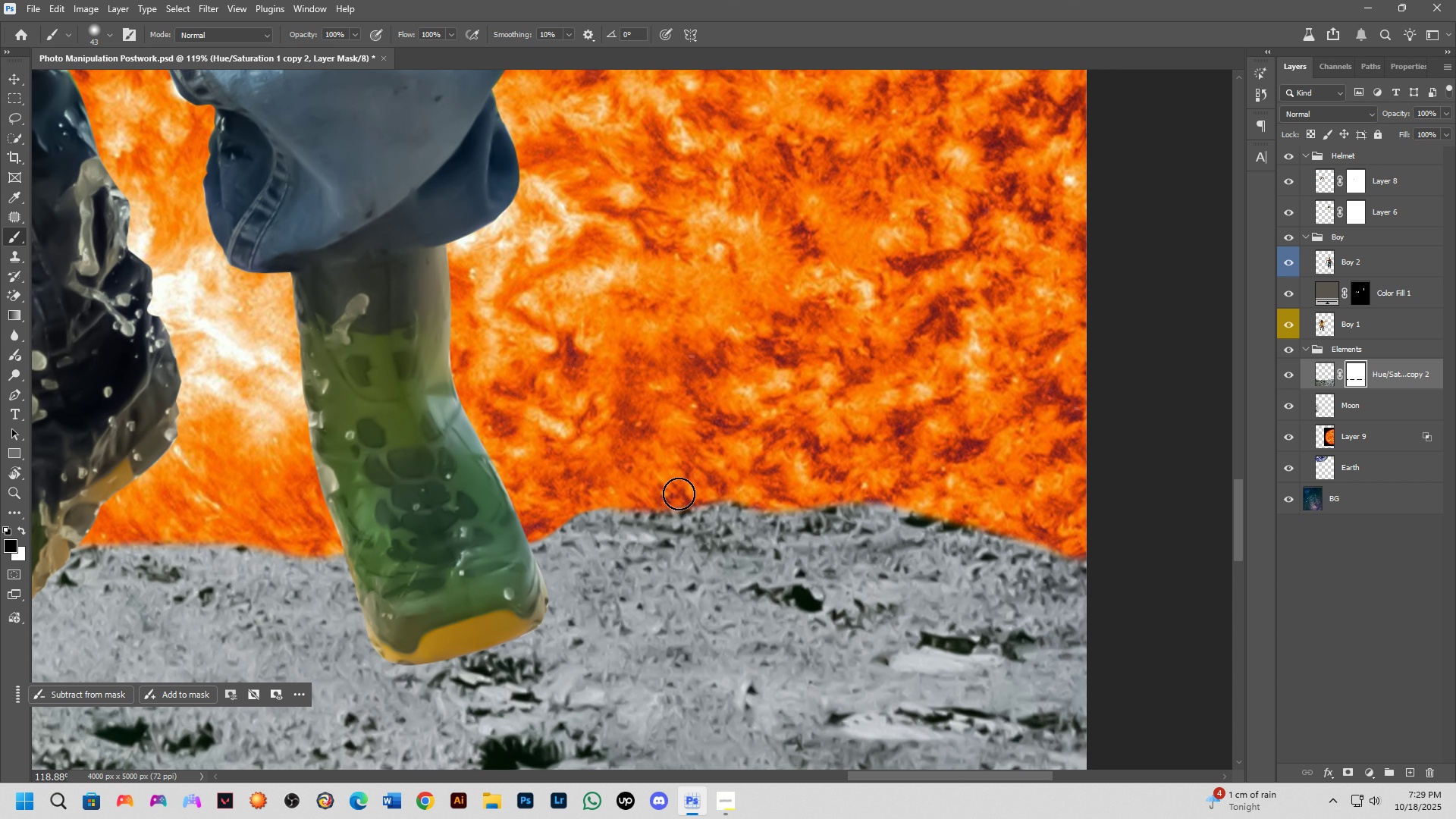 
key(Shift+ShiftLeft)
 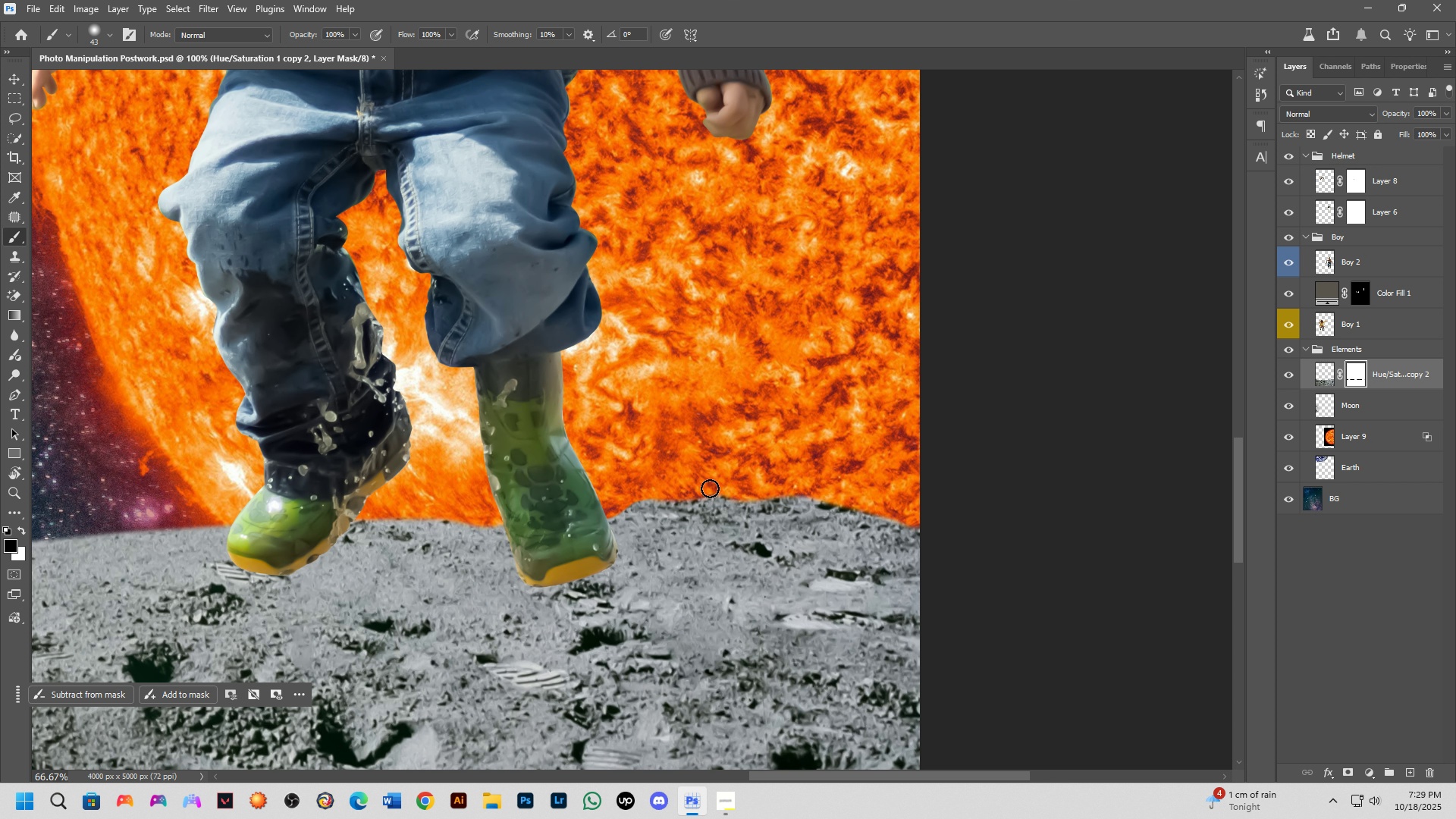 
scroll: coordinate [738, 510], scroll_direction: down, amount: 5.0
 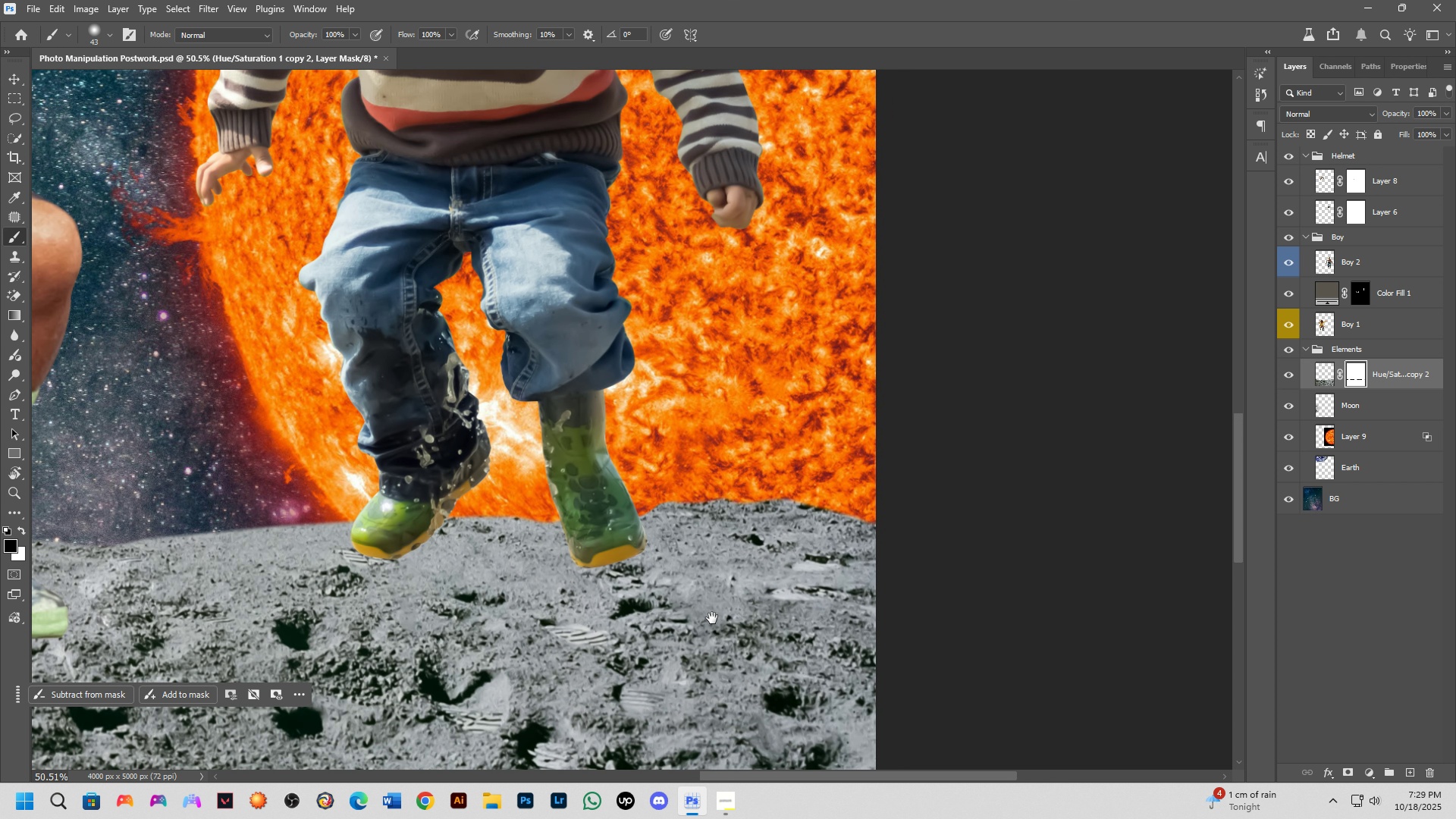 
hold_key(key=Space, duration=0.56)
 